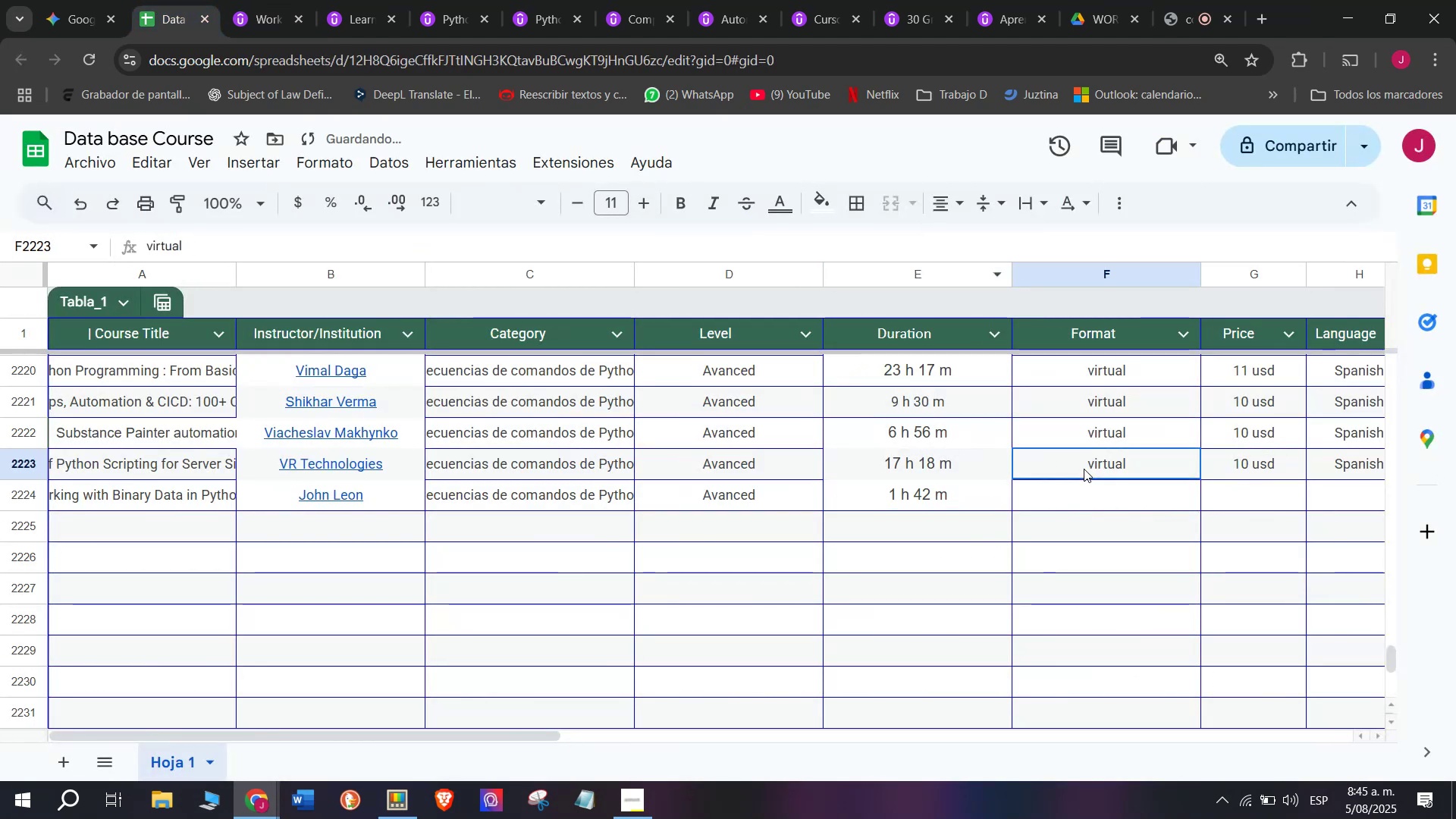 
key(Break)
 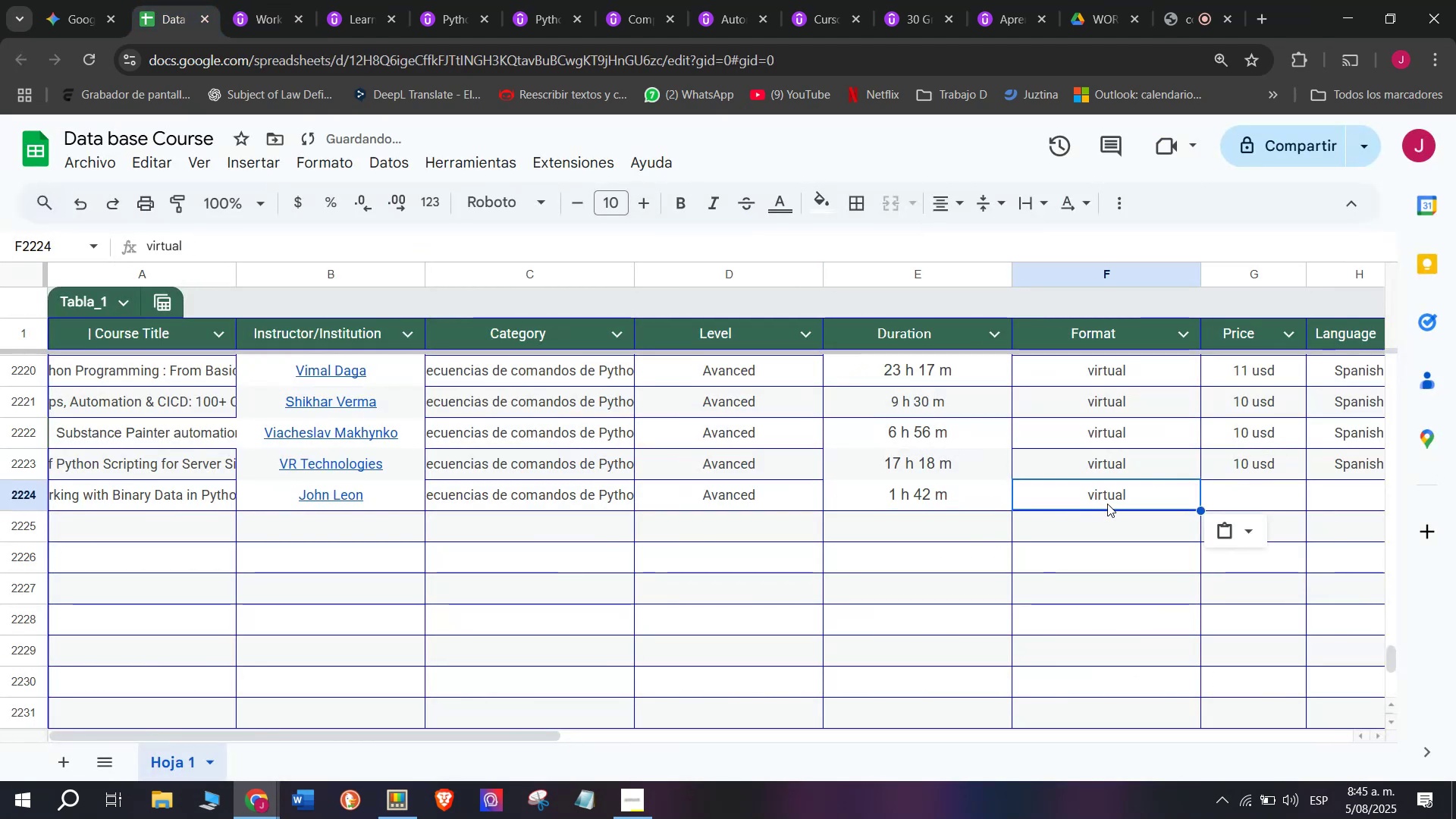 
key(Control+C)
 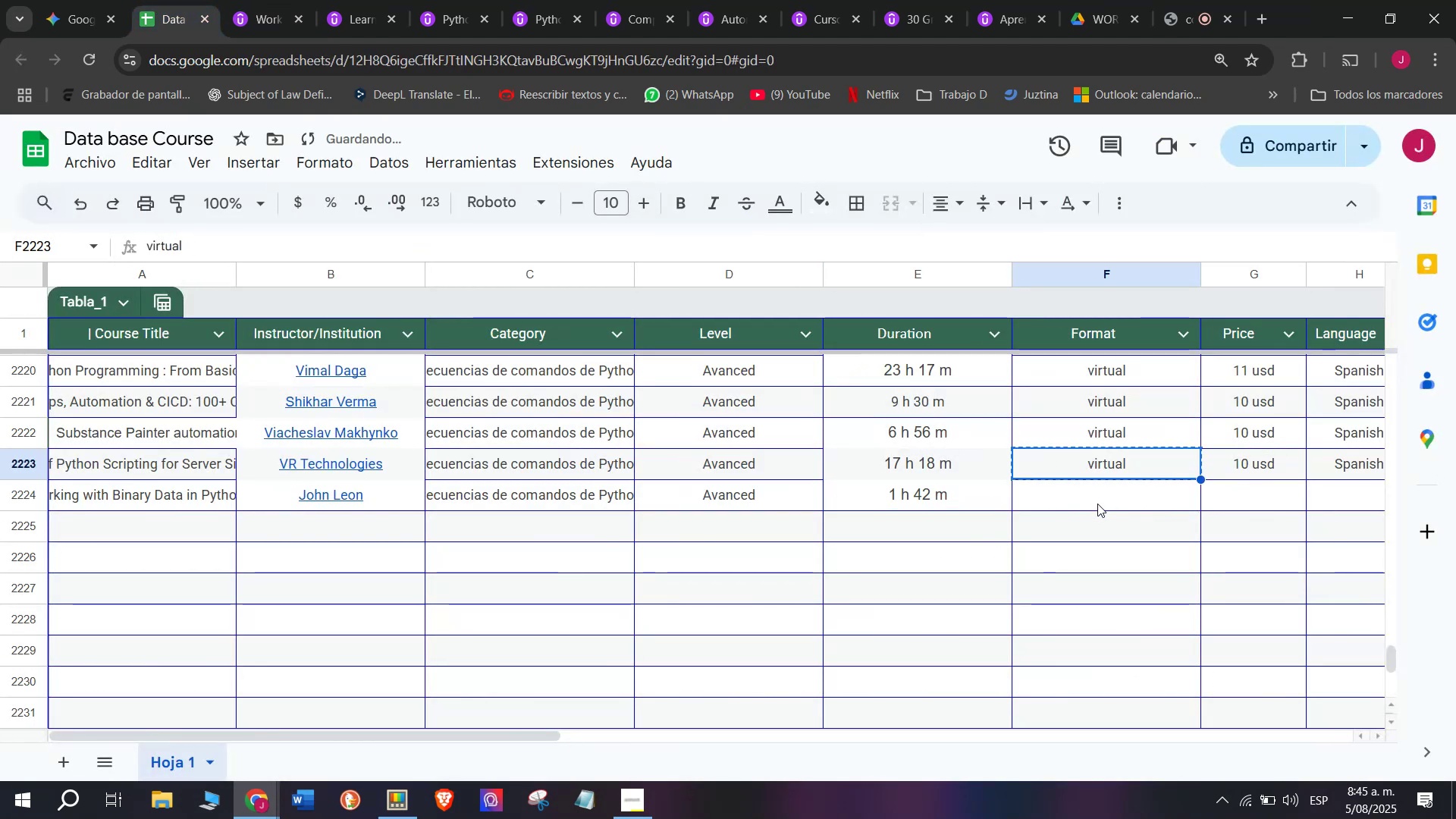 
key(Control+ControlLeft)
 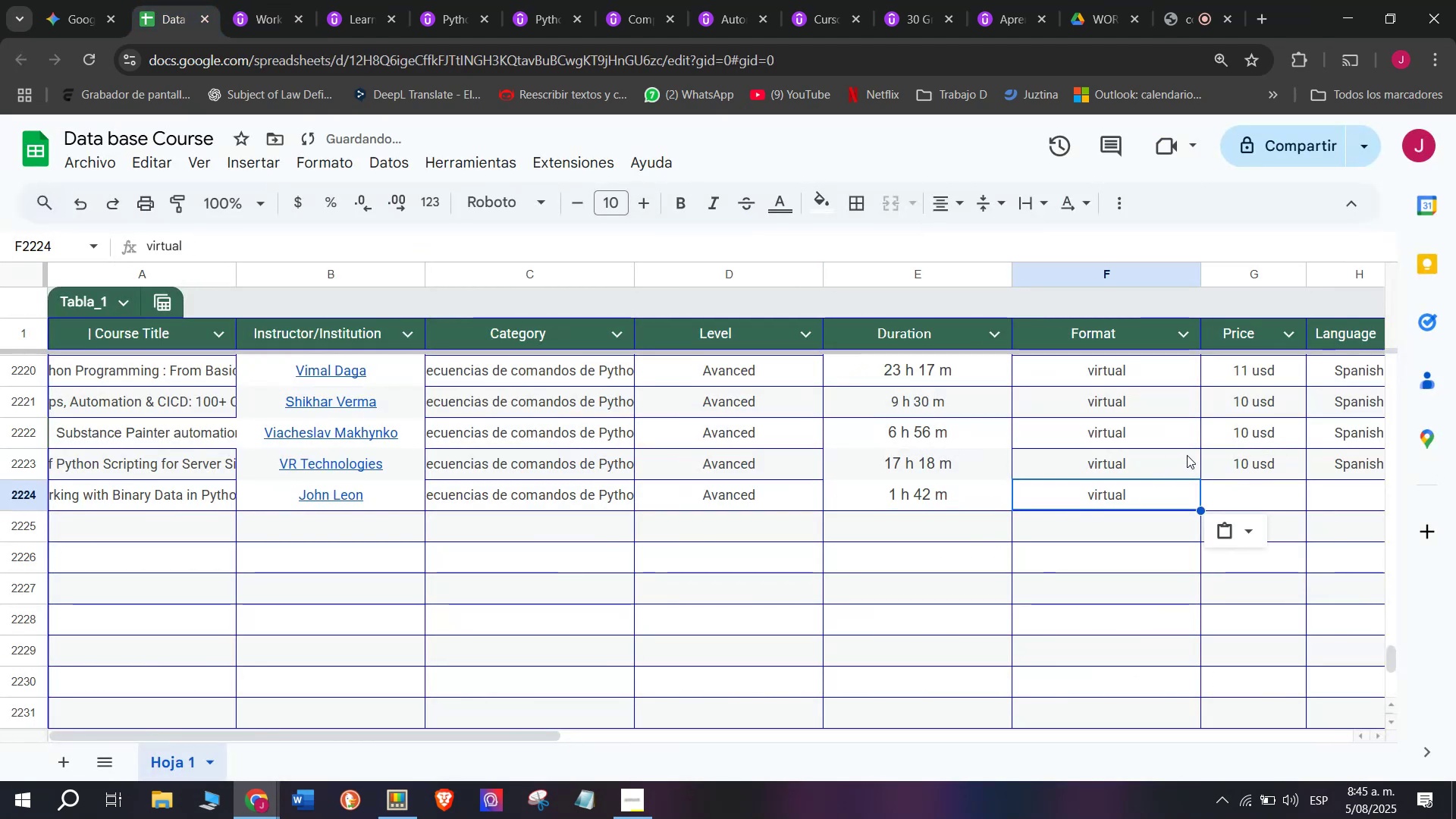 
key(Z)
 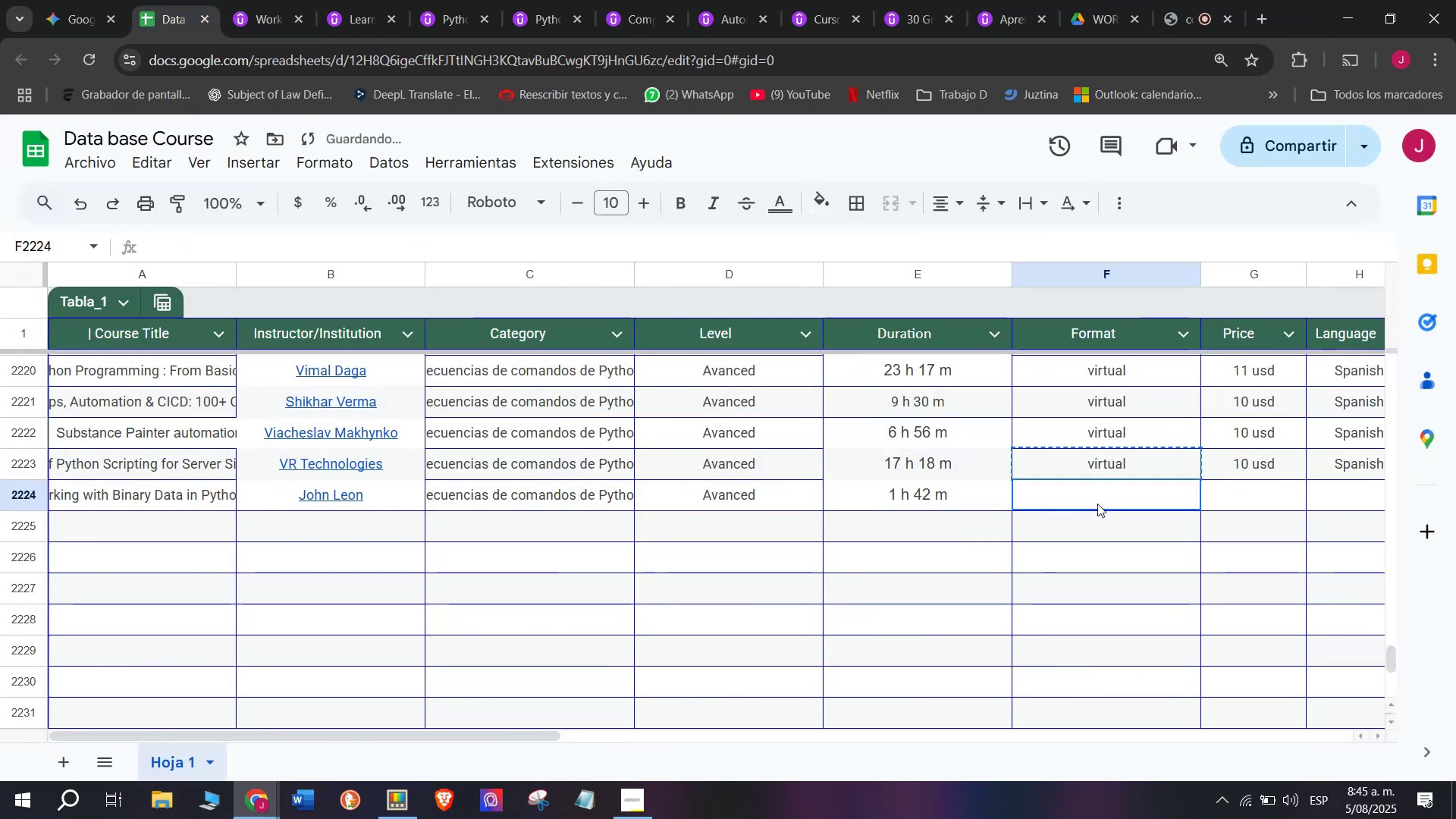 
key(Control+V)
 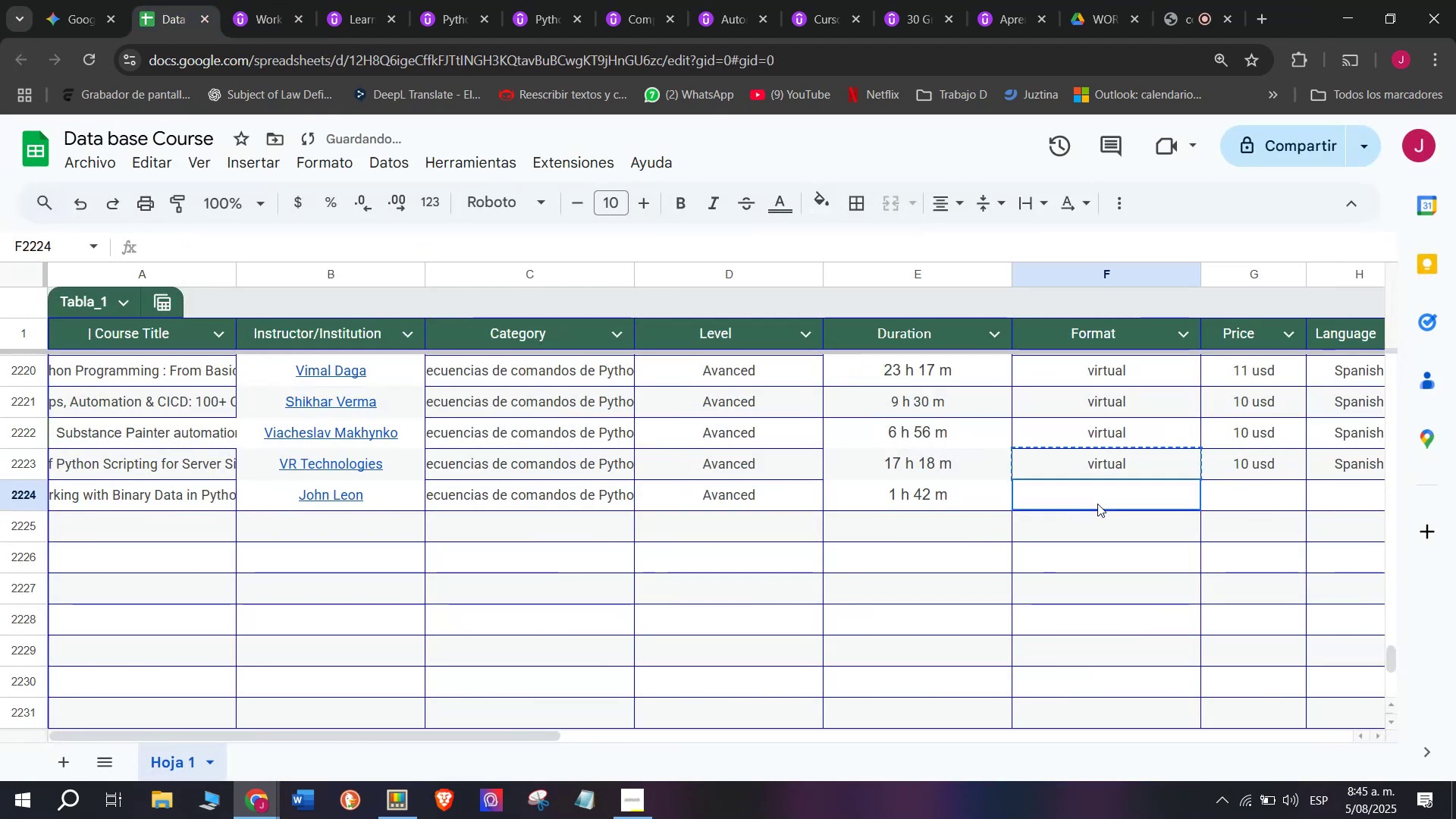 
double_click([1097, 504])
 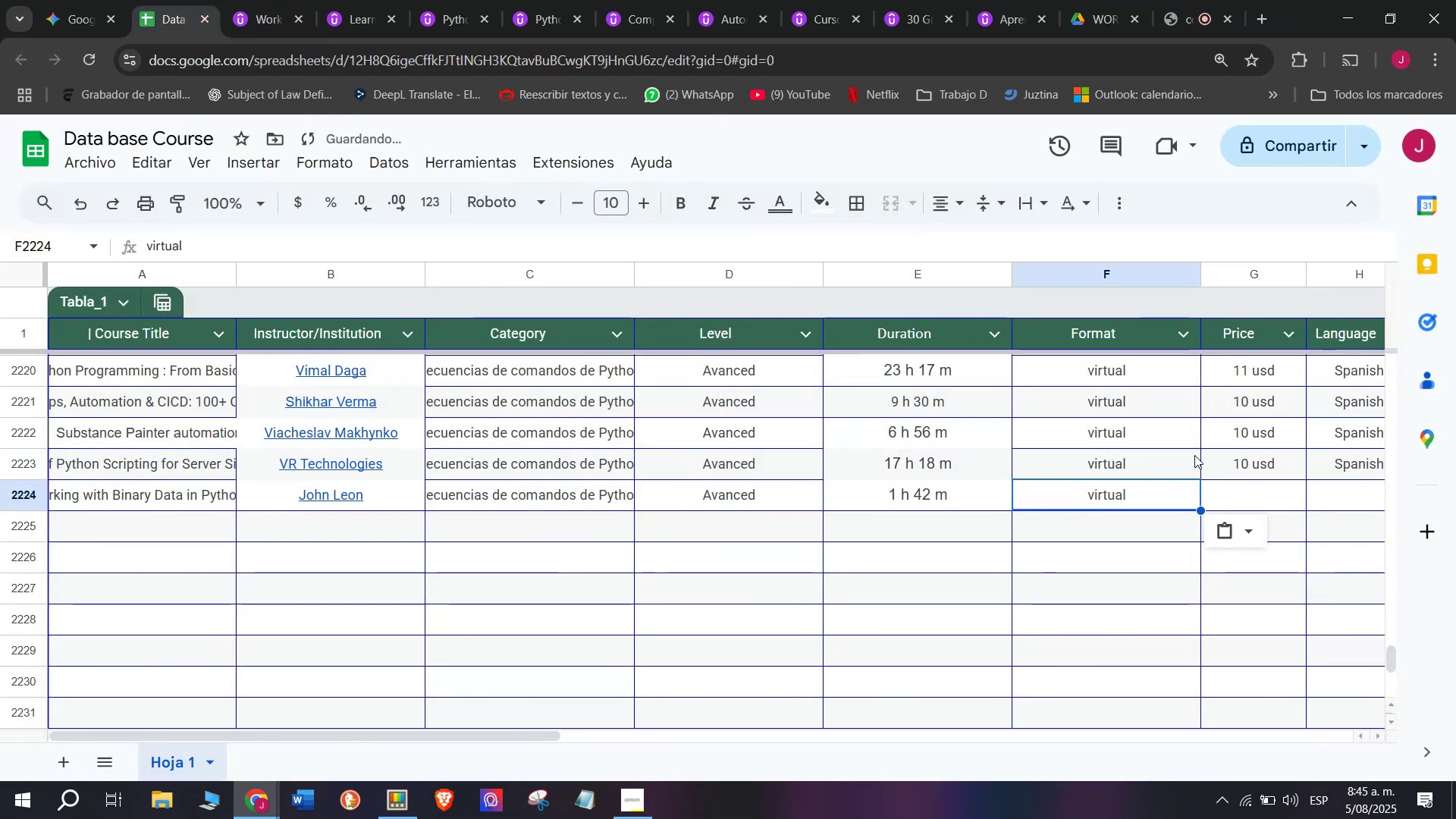 
left_click([1227, 465])
 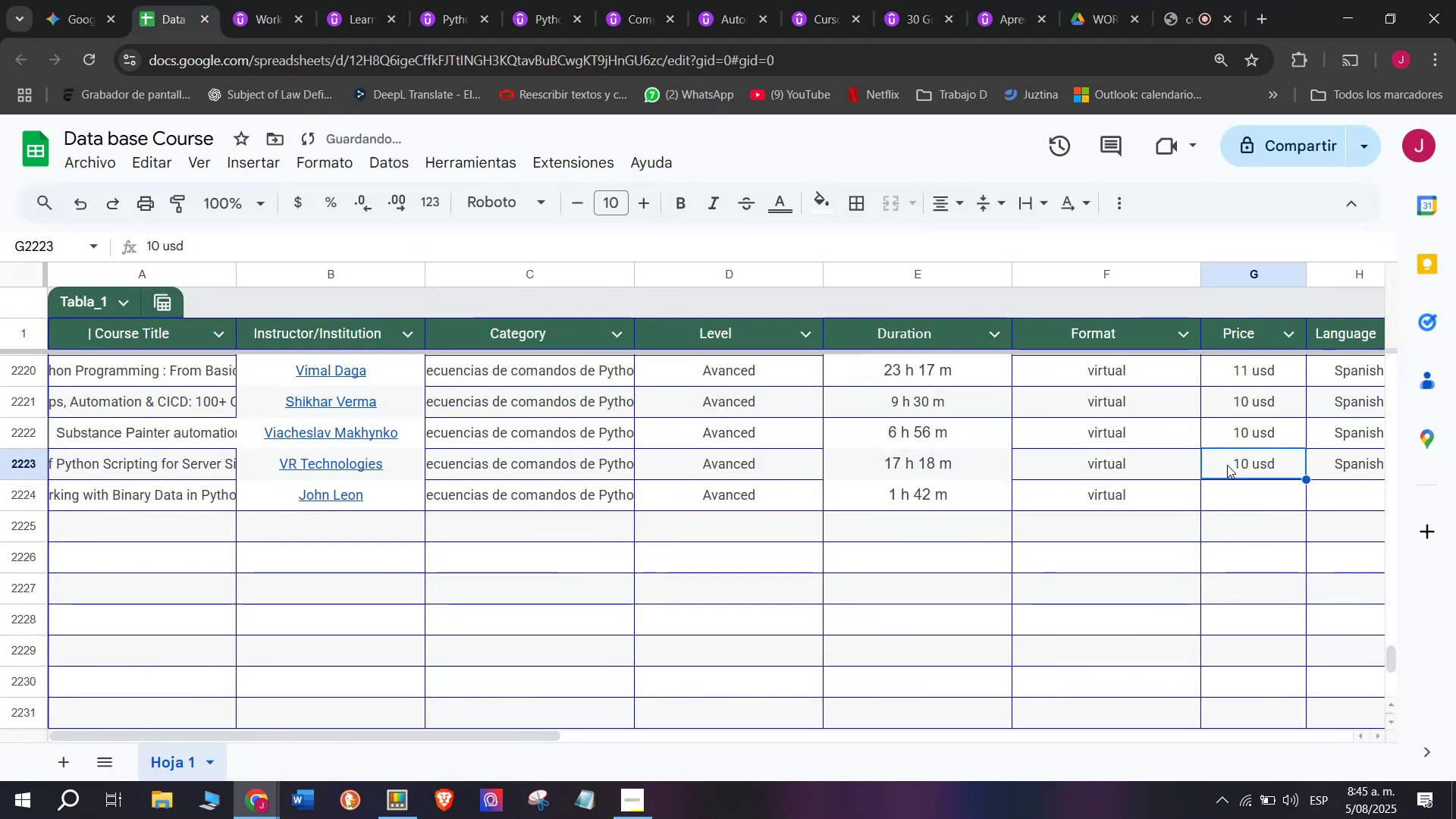 
key(Control+ControlLeft)
 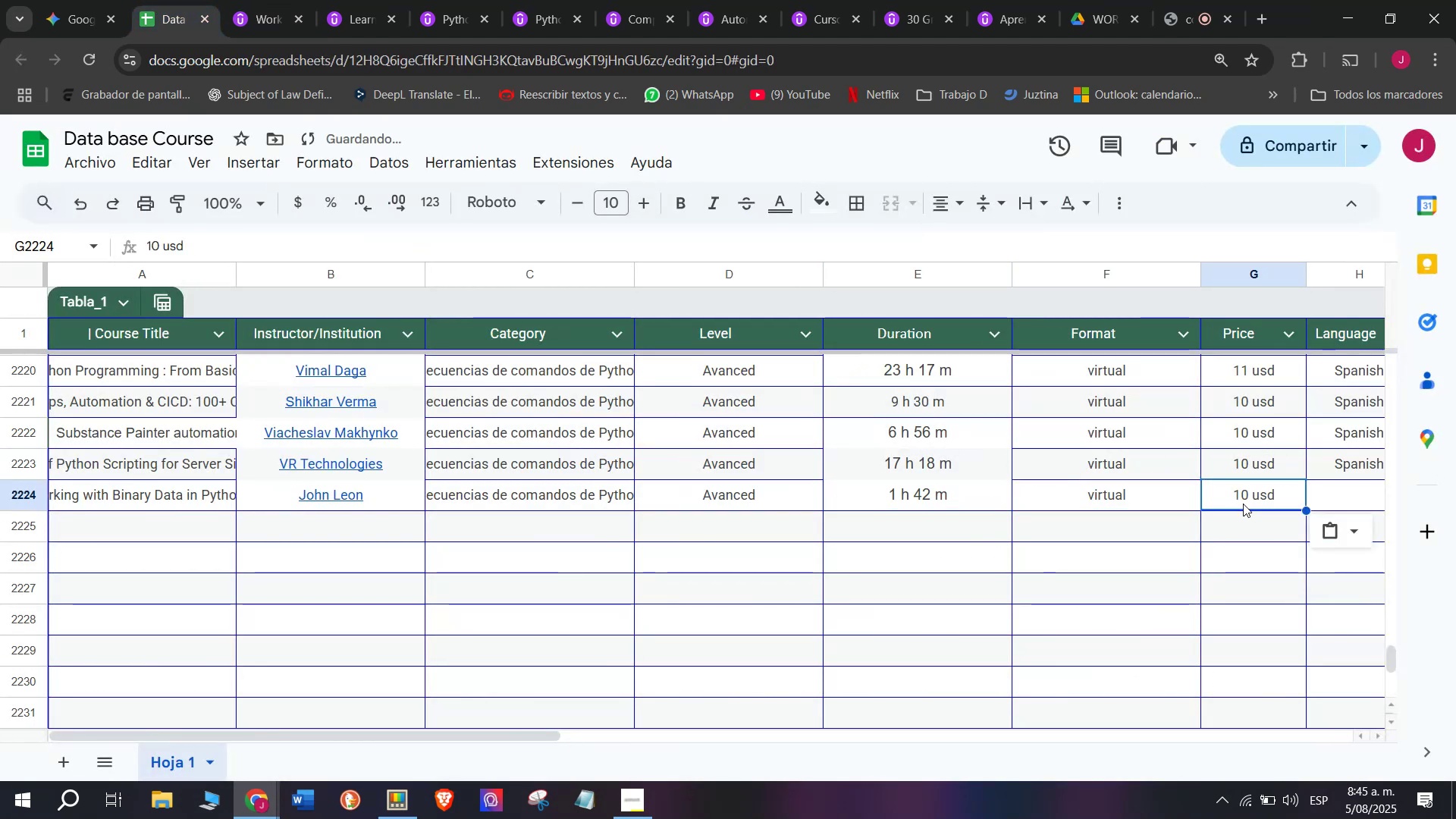 
key(Break)
 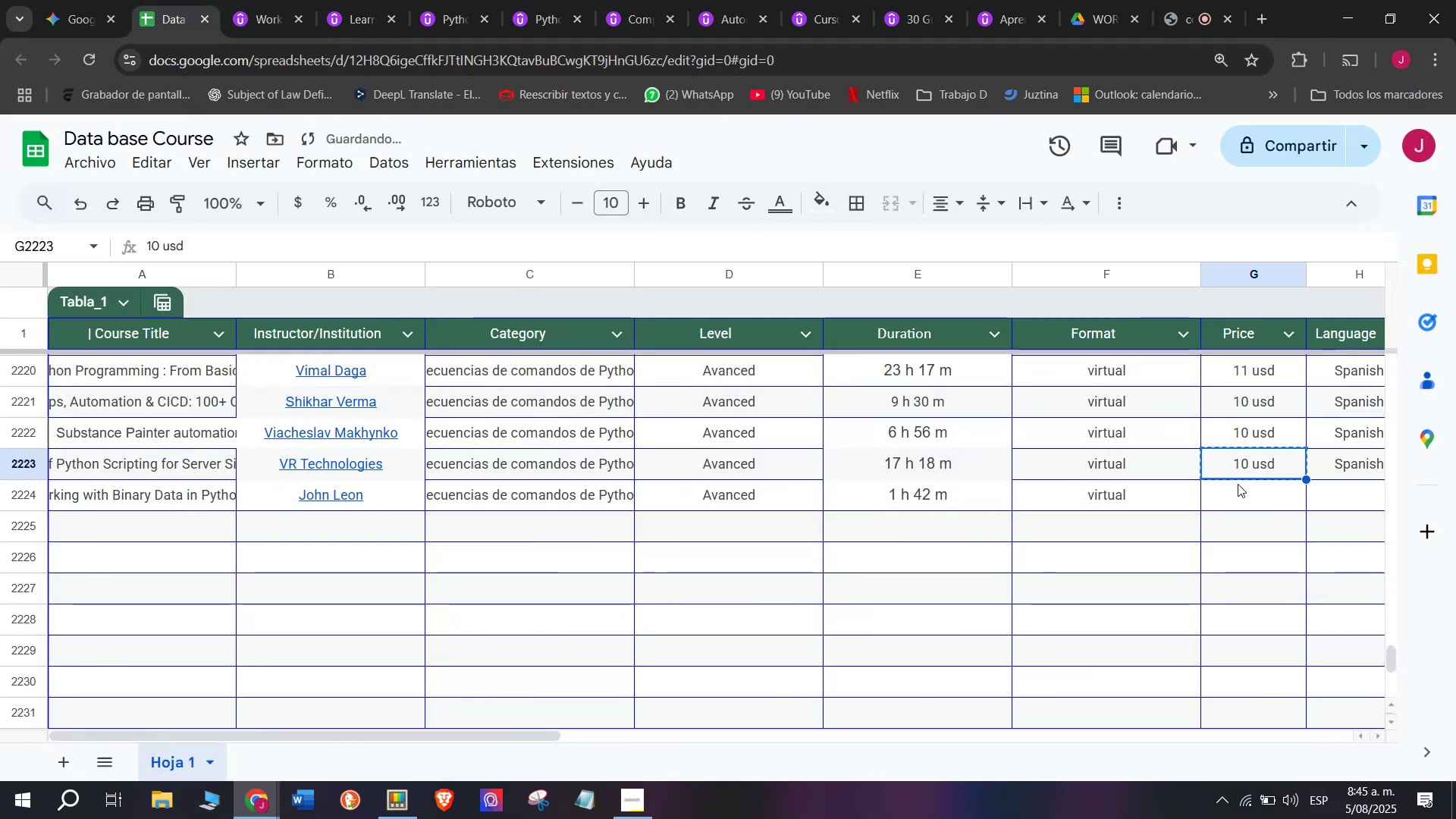 
key(Control+C)
 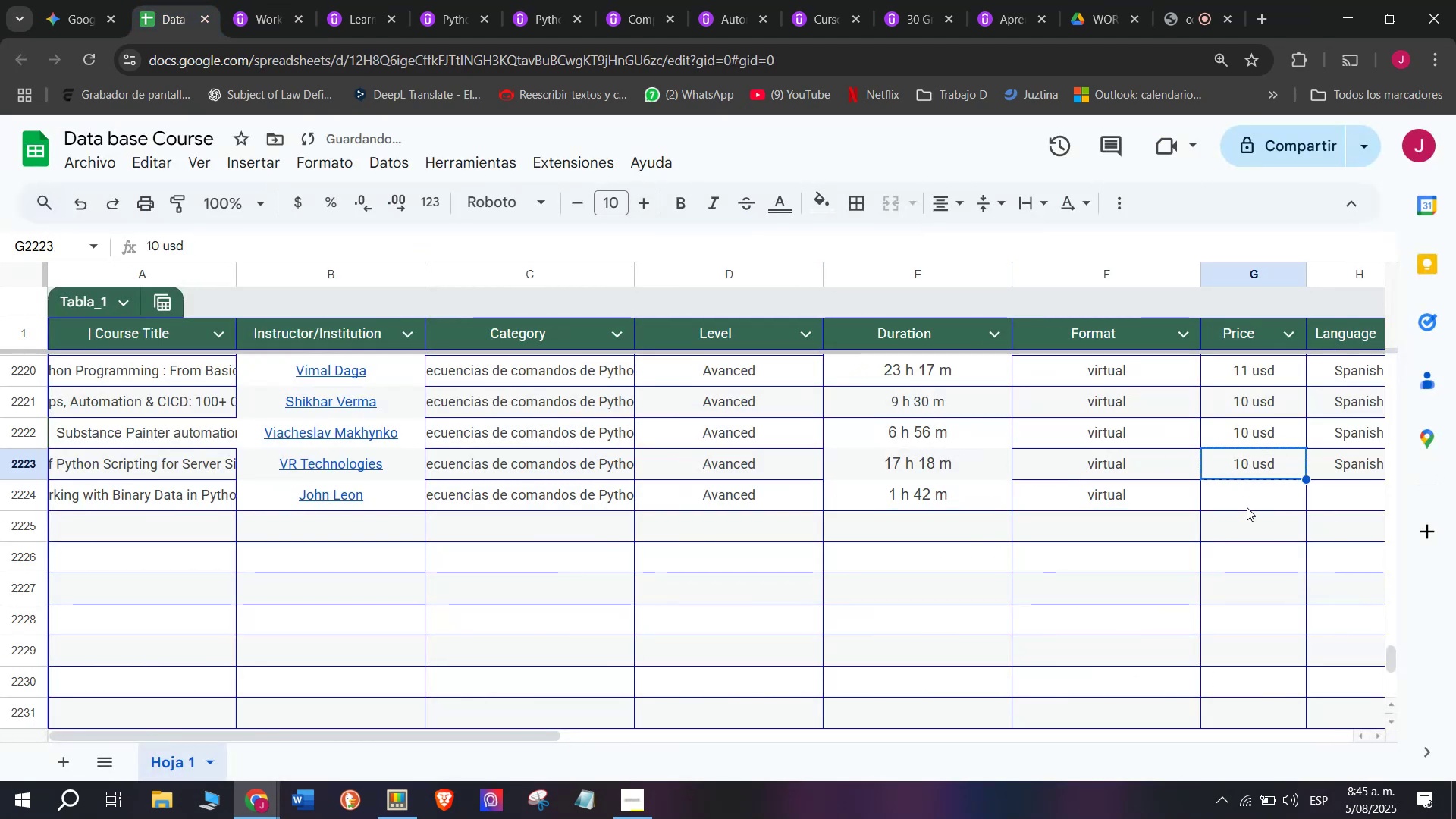 
key(Z)
 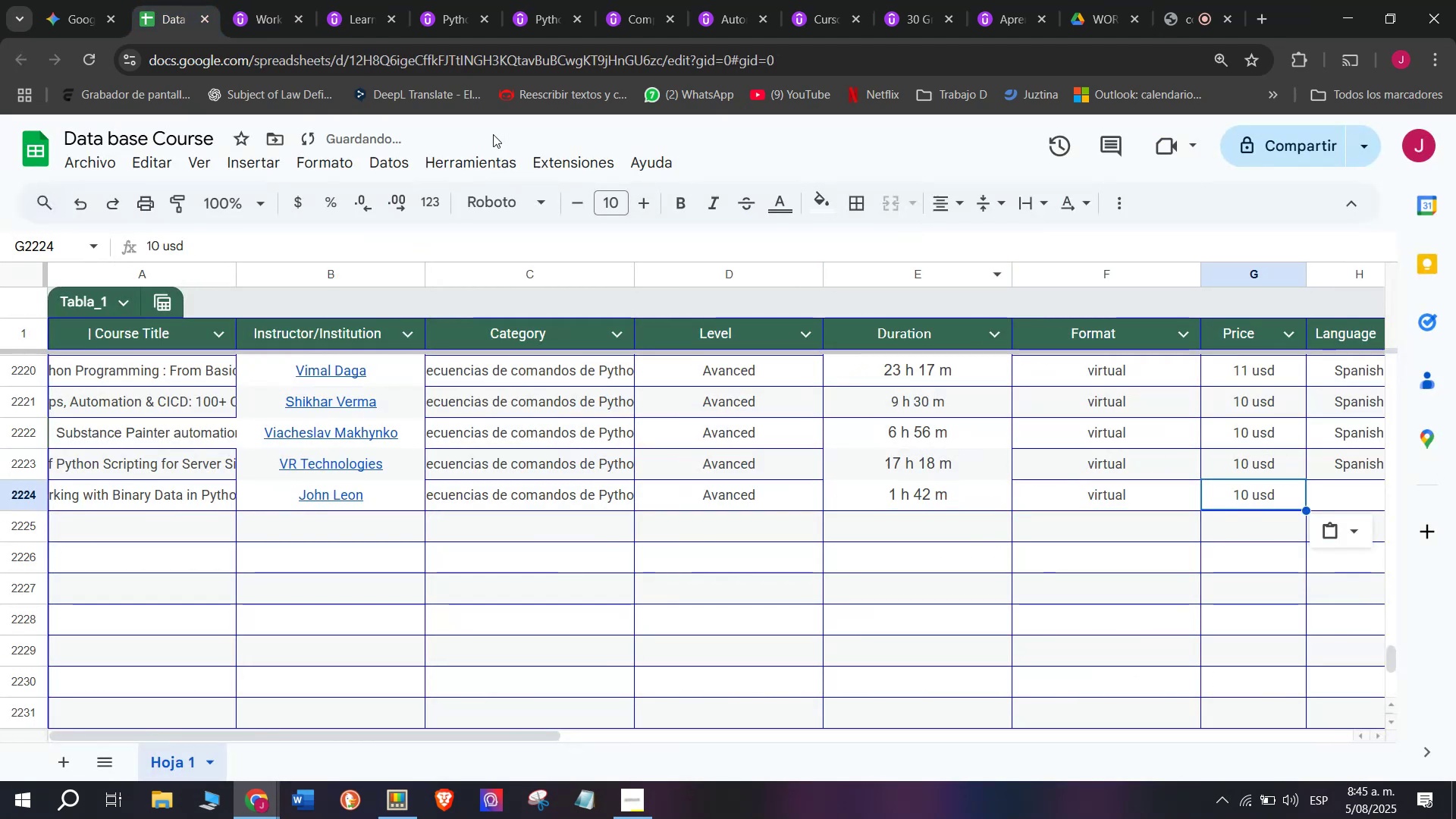 
key(Control+ControlLeft)
 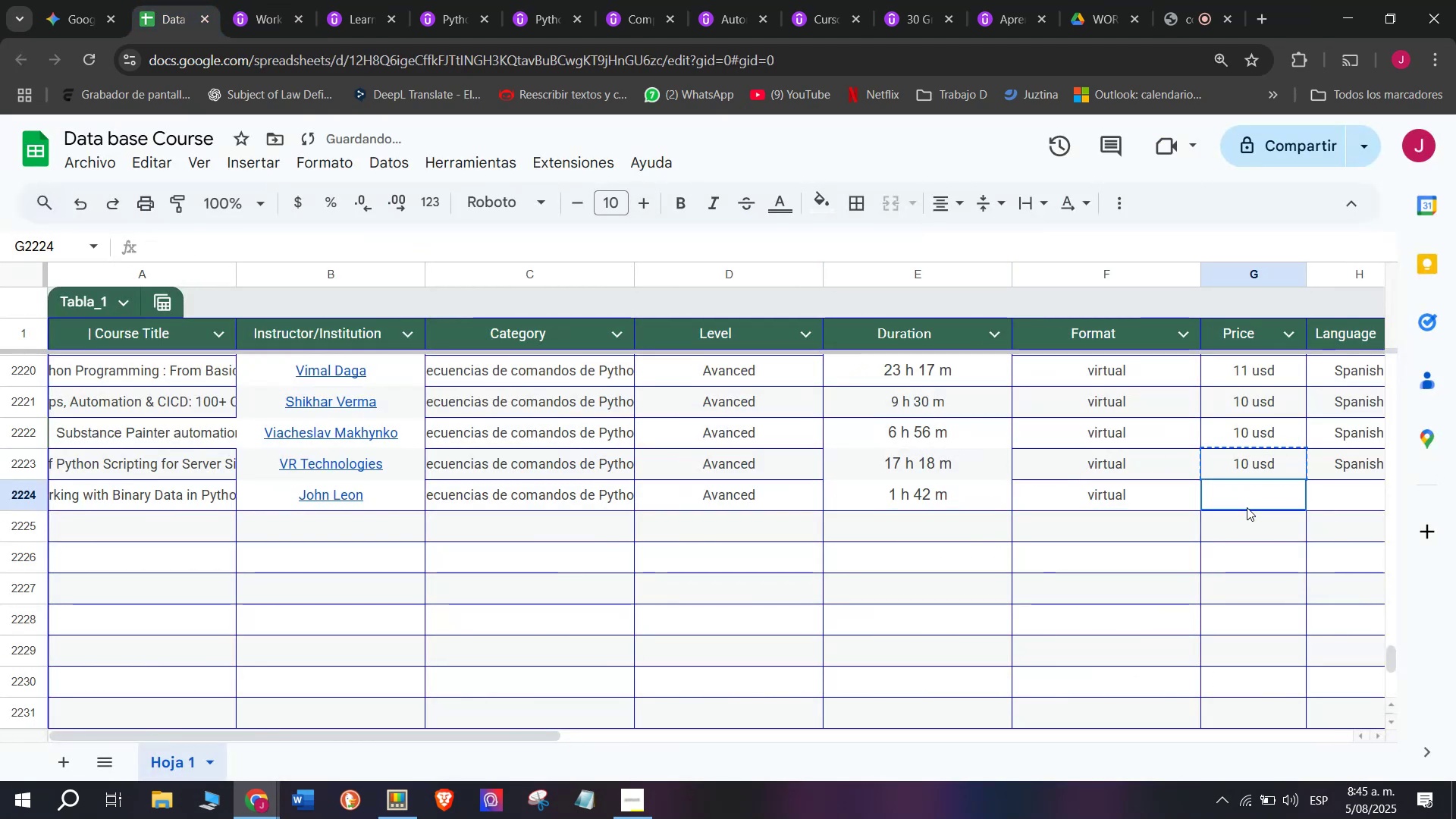 
key(Control+V)
 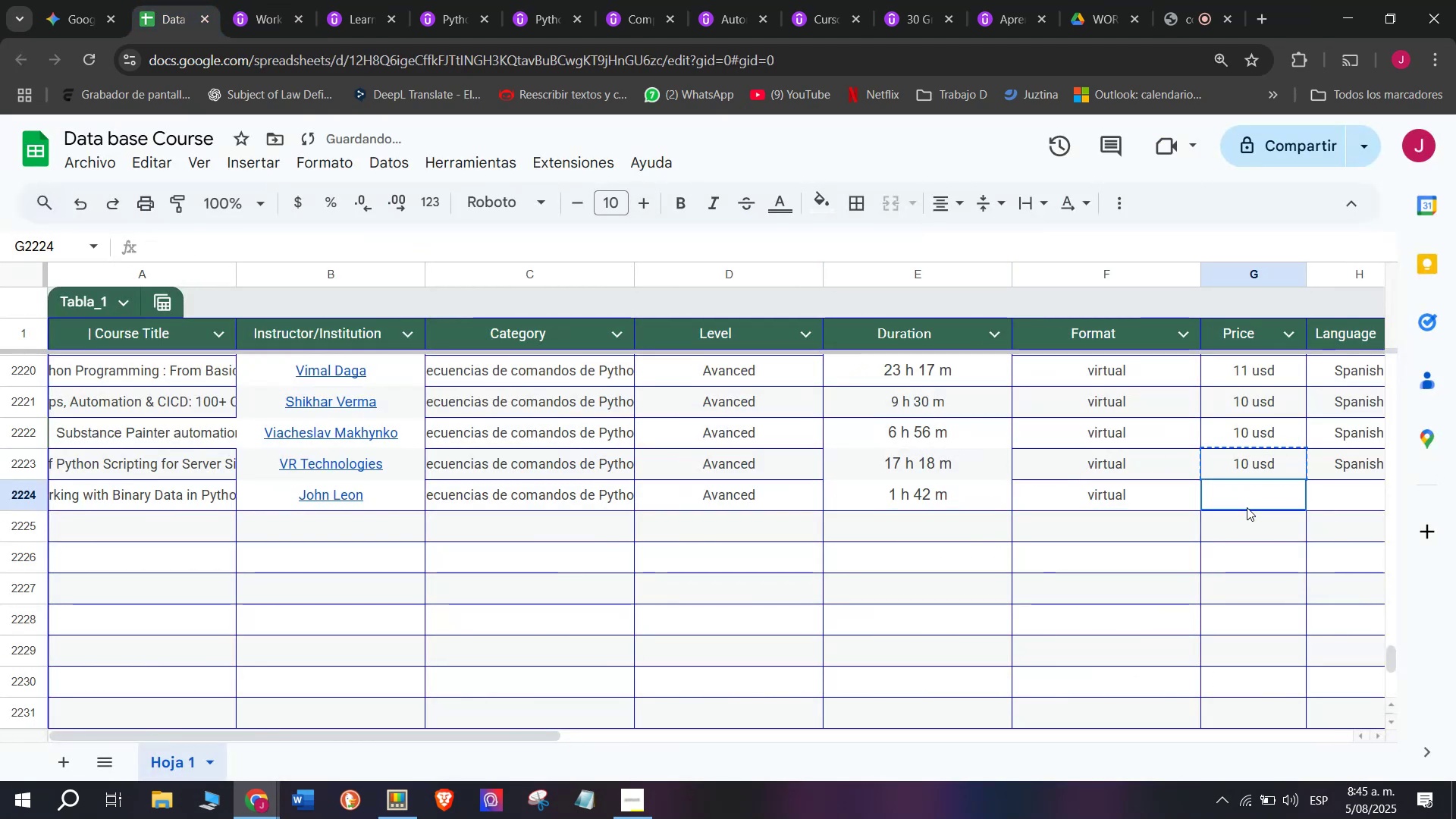 
double_click([1247, 507])
 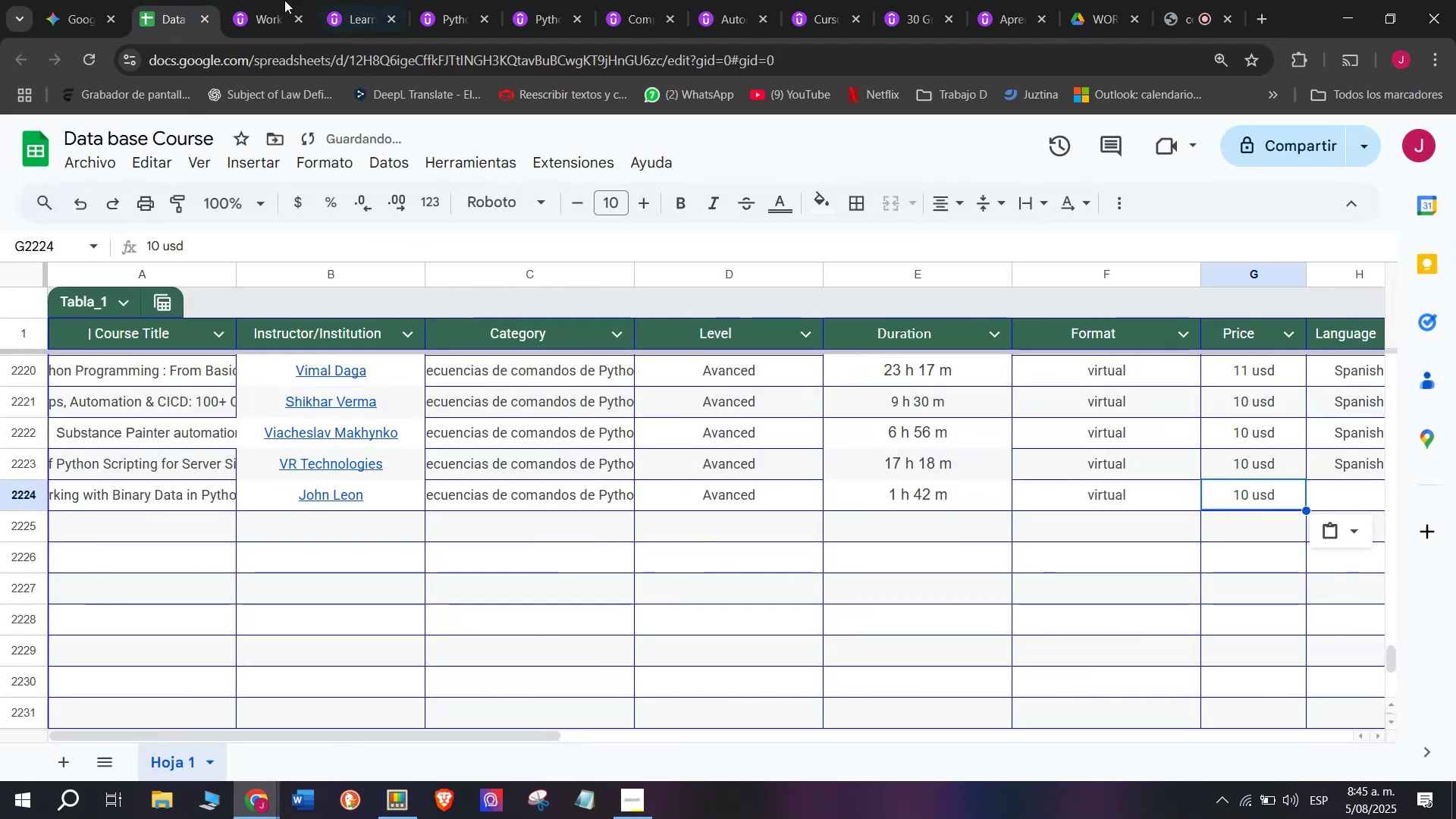 
left_click([276, 0])
 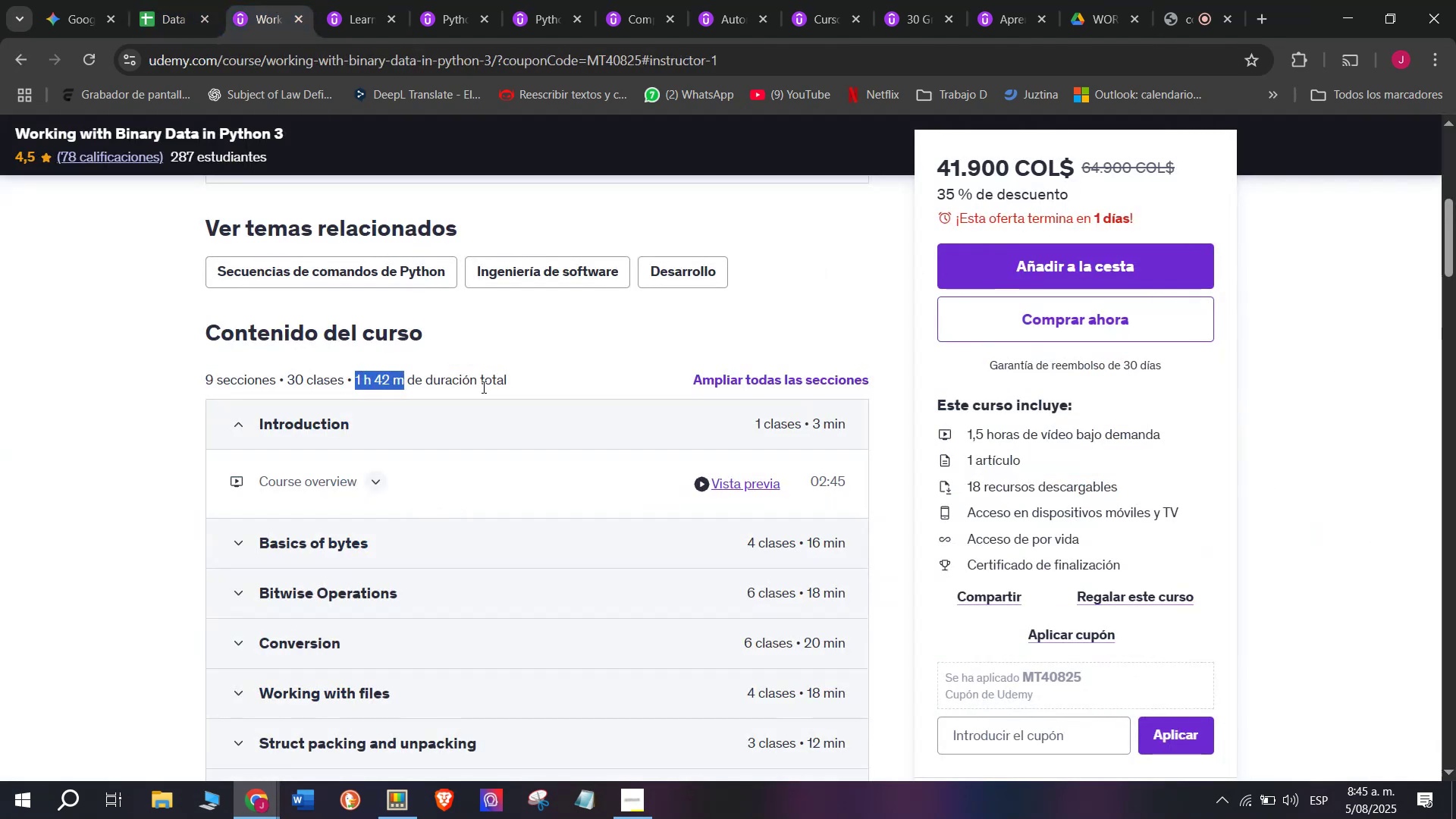 
scroll: coordinate [492, 396], scroll_direction: up, amount: 4.0
 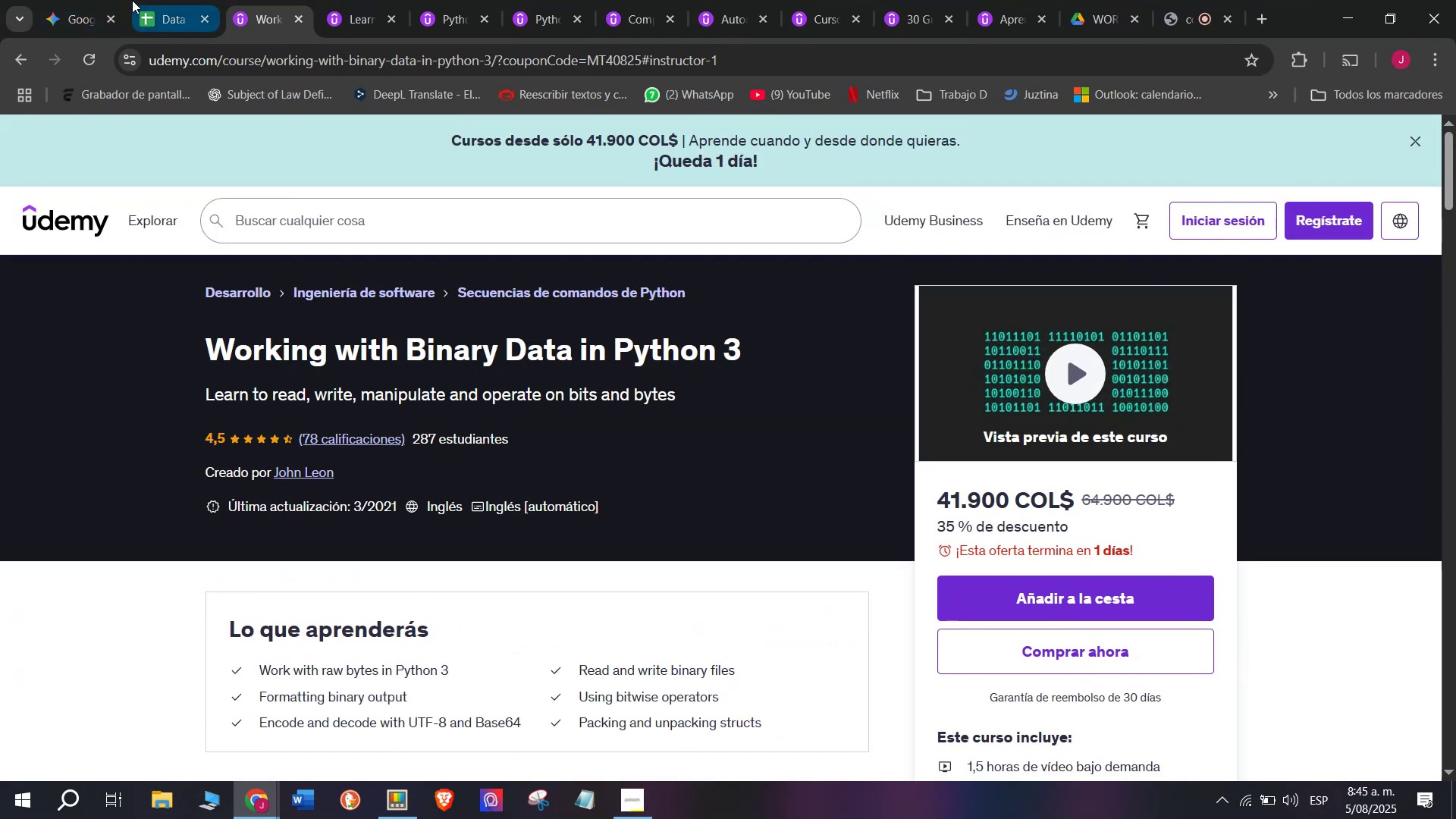 
left_click([136, 0])
 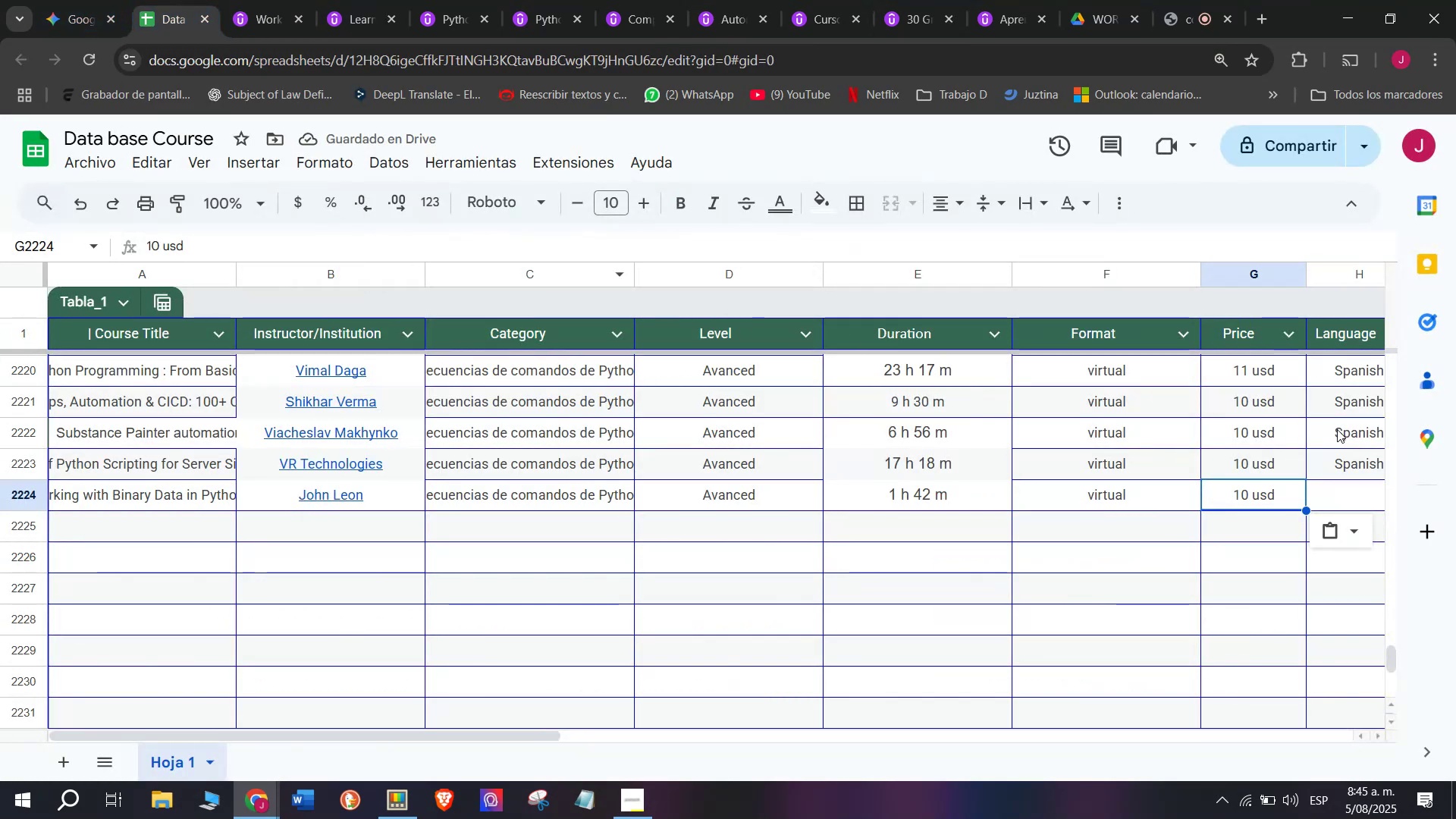 
left_click([1333, 457])
 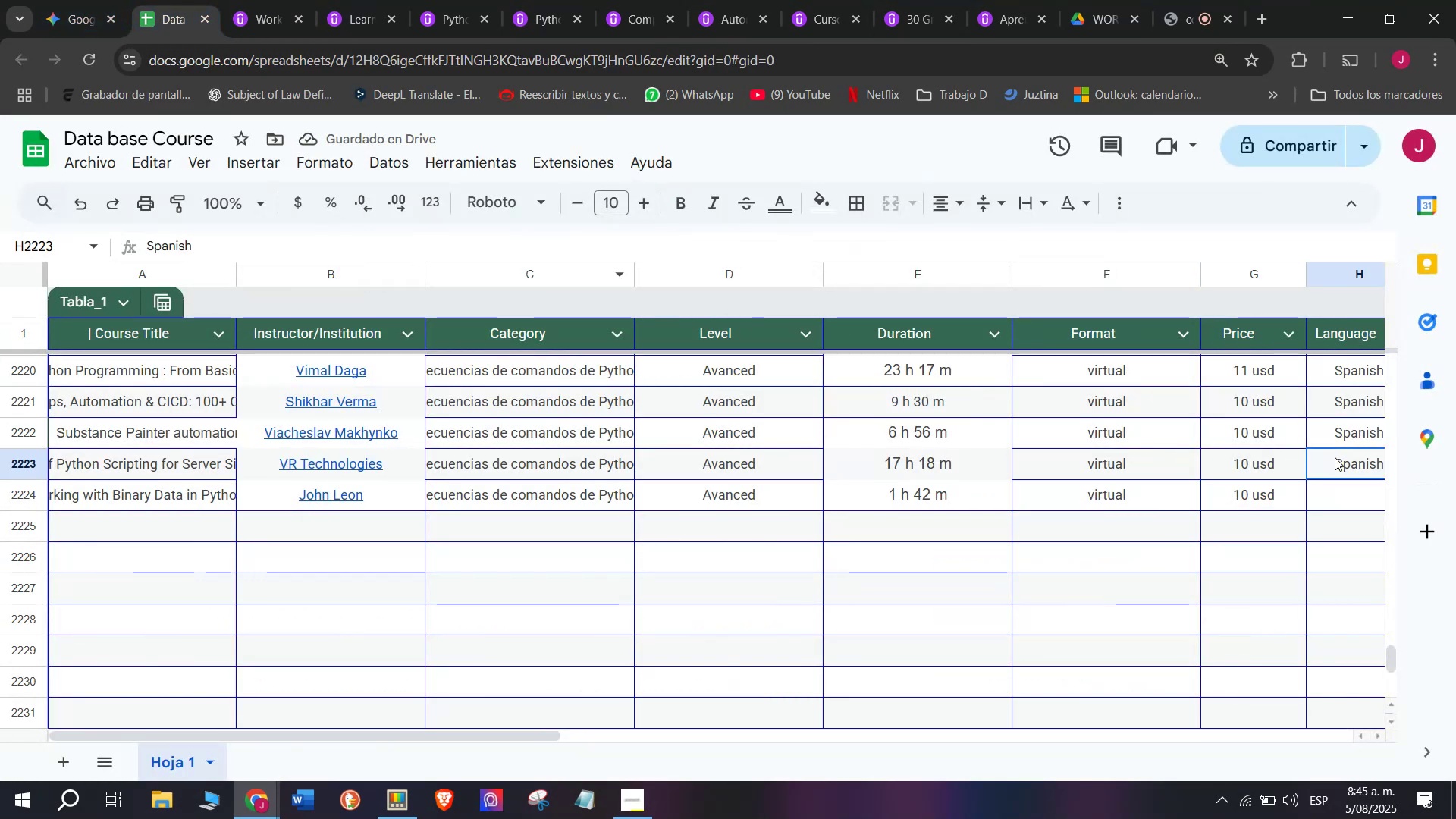 
key(Break)
 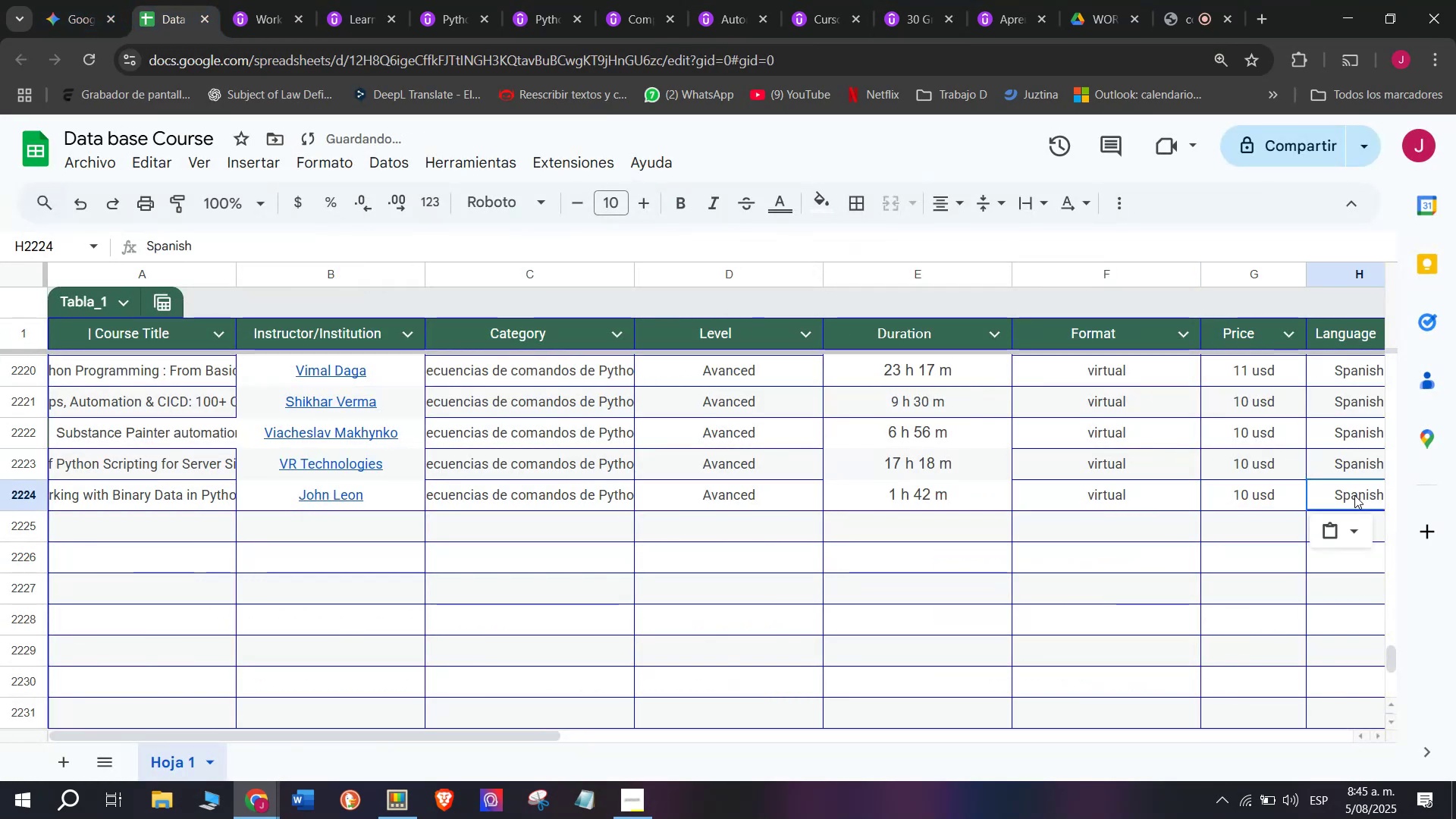 
key(Control+ControlLeft)
 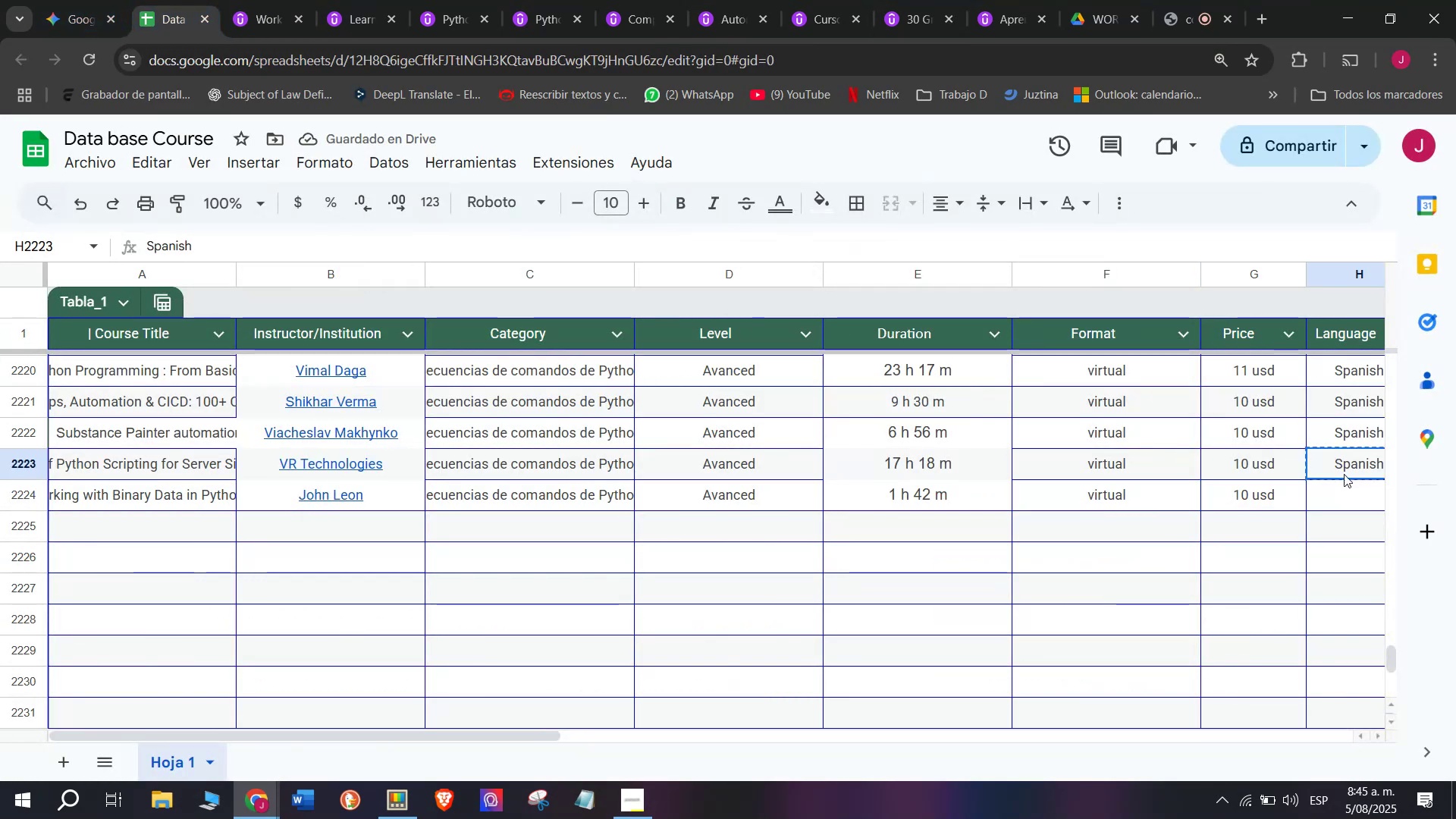 
key(Control+C)
 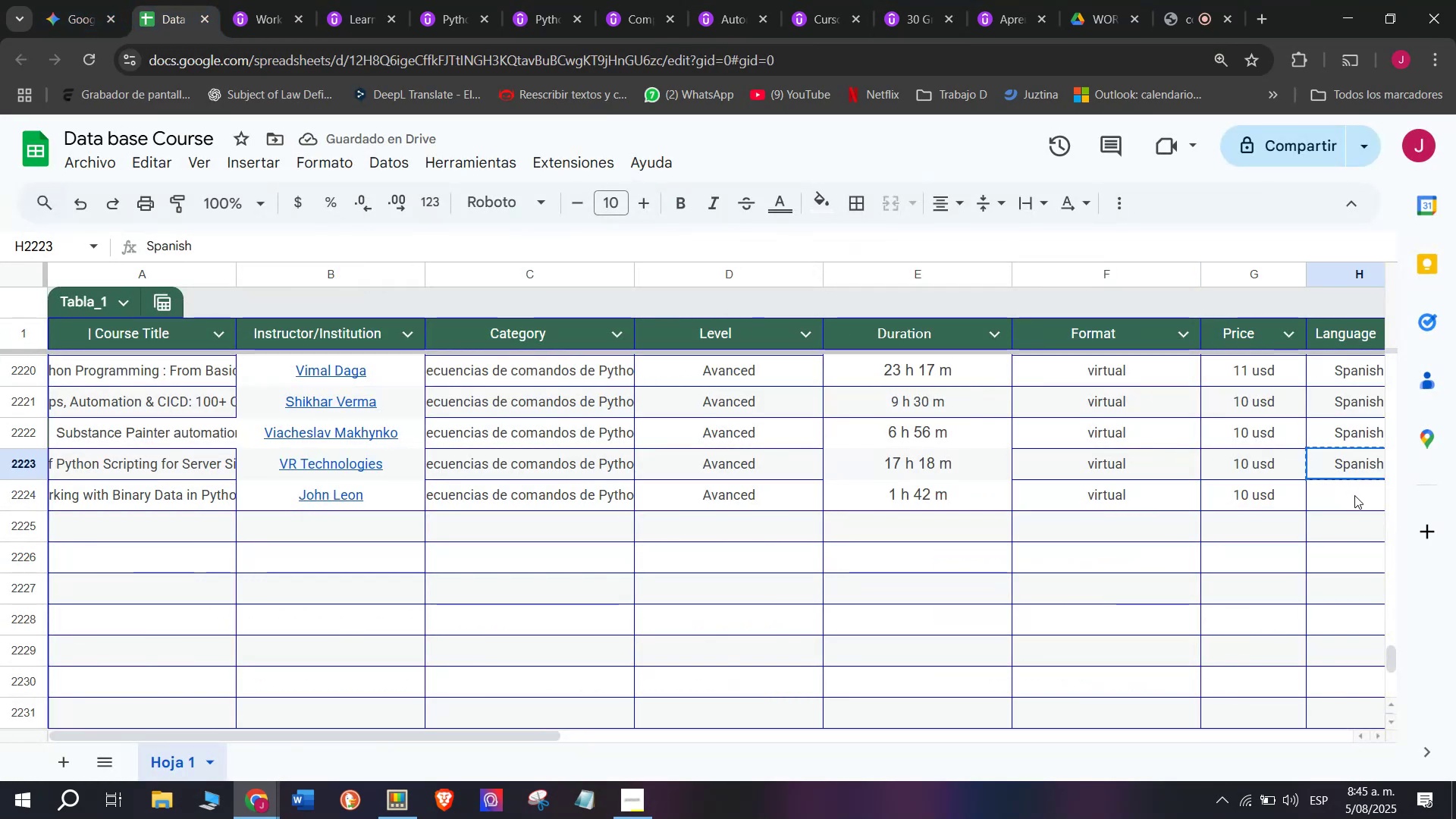 
double_click([1354, 495])
 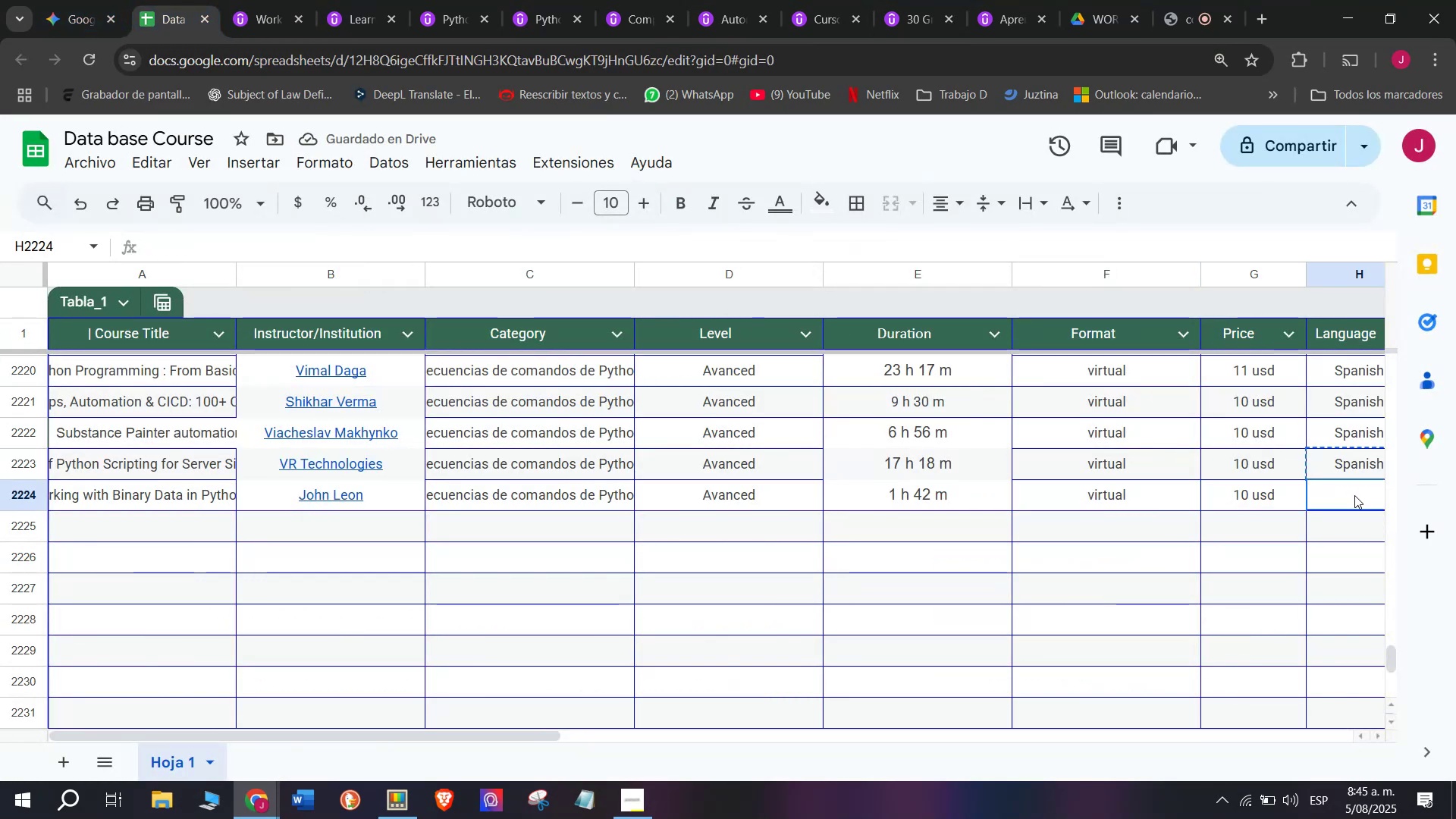 
key(Z)
 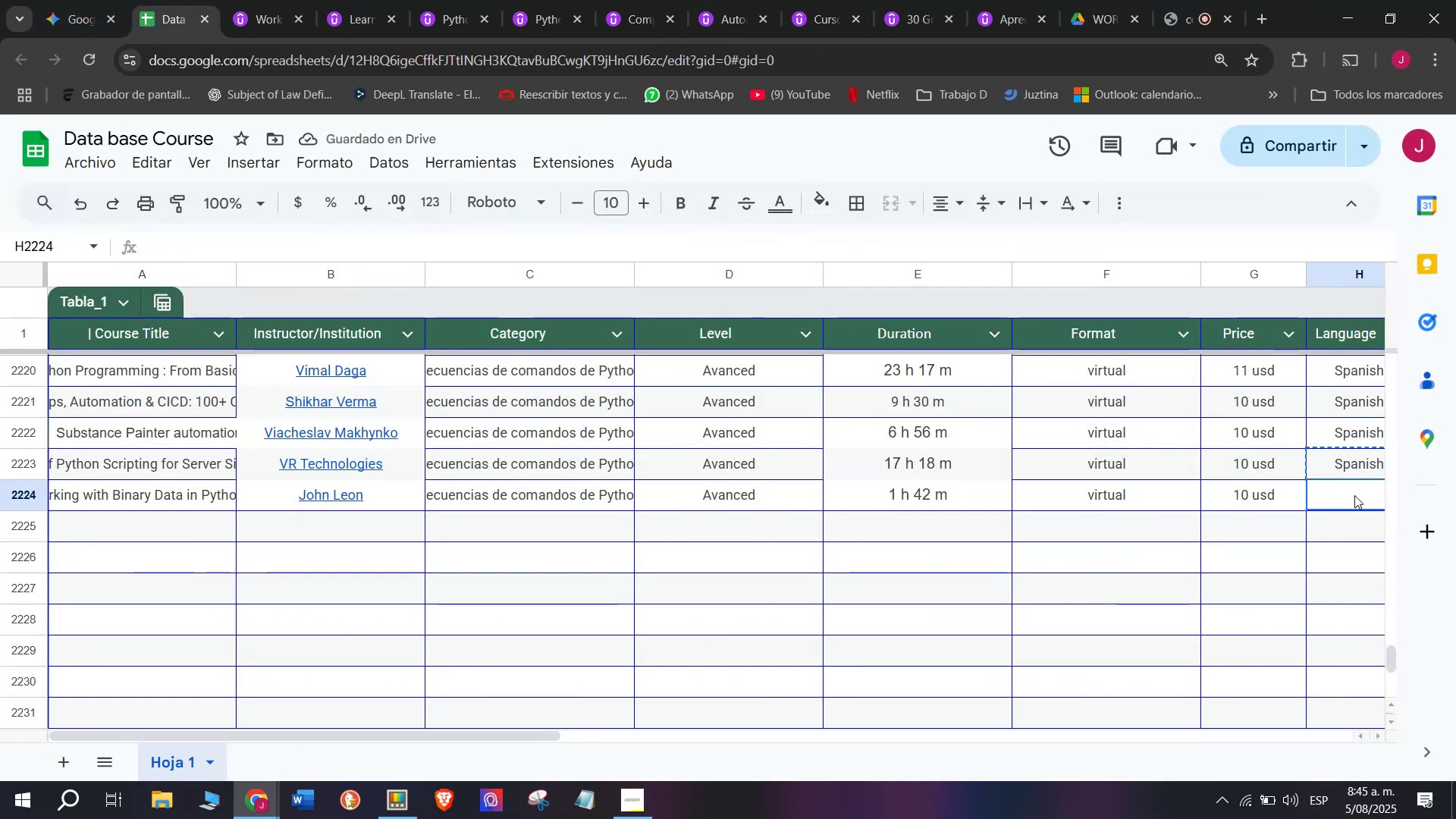 
key(Control+ControlLeft)
 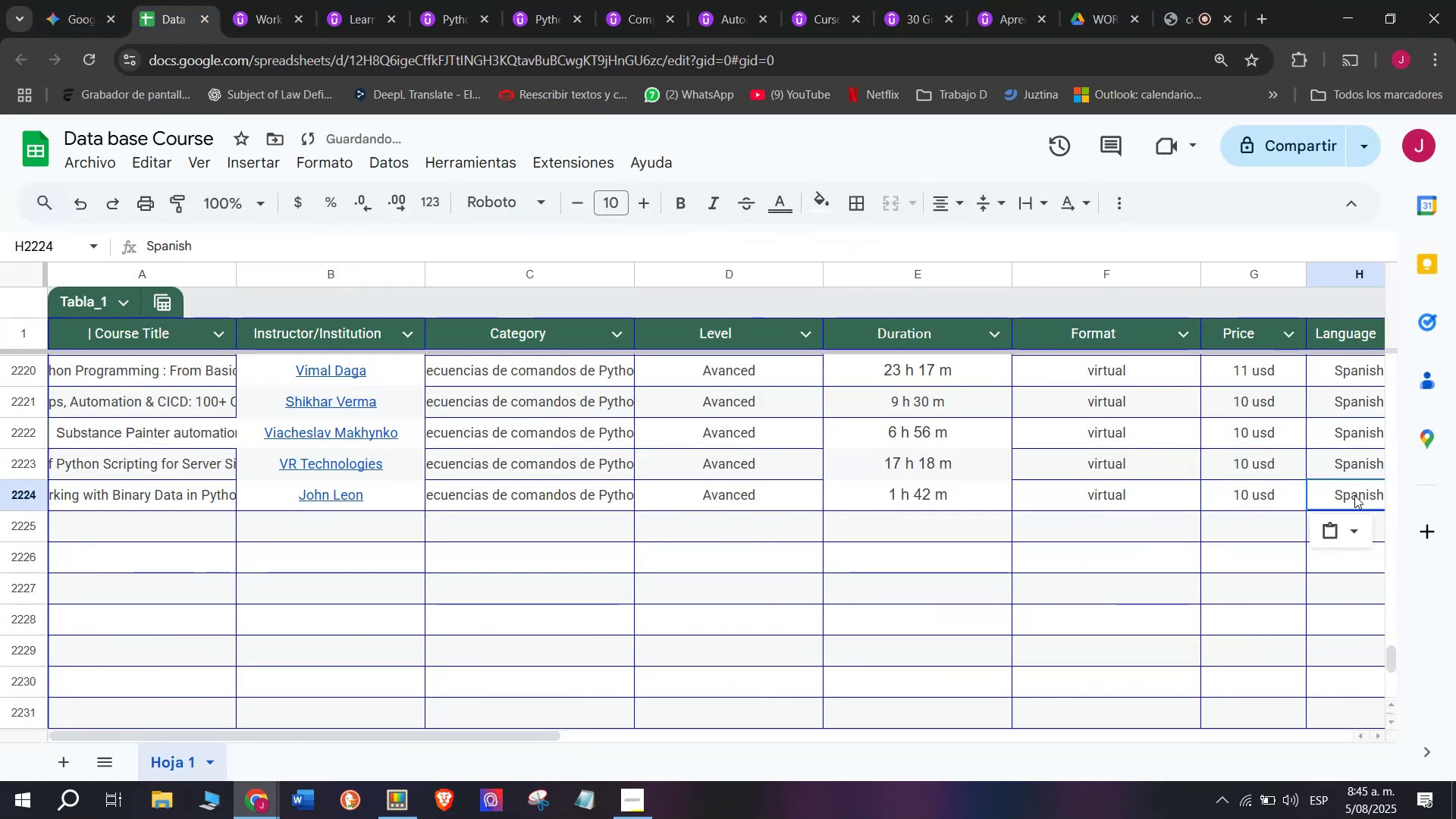 
key(Control+V)
 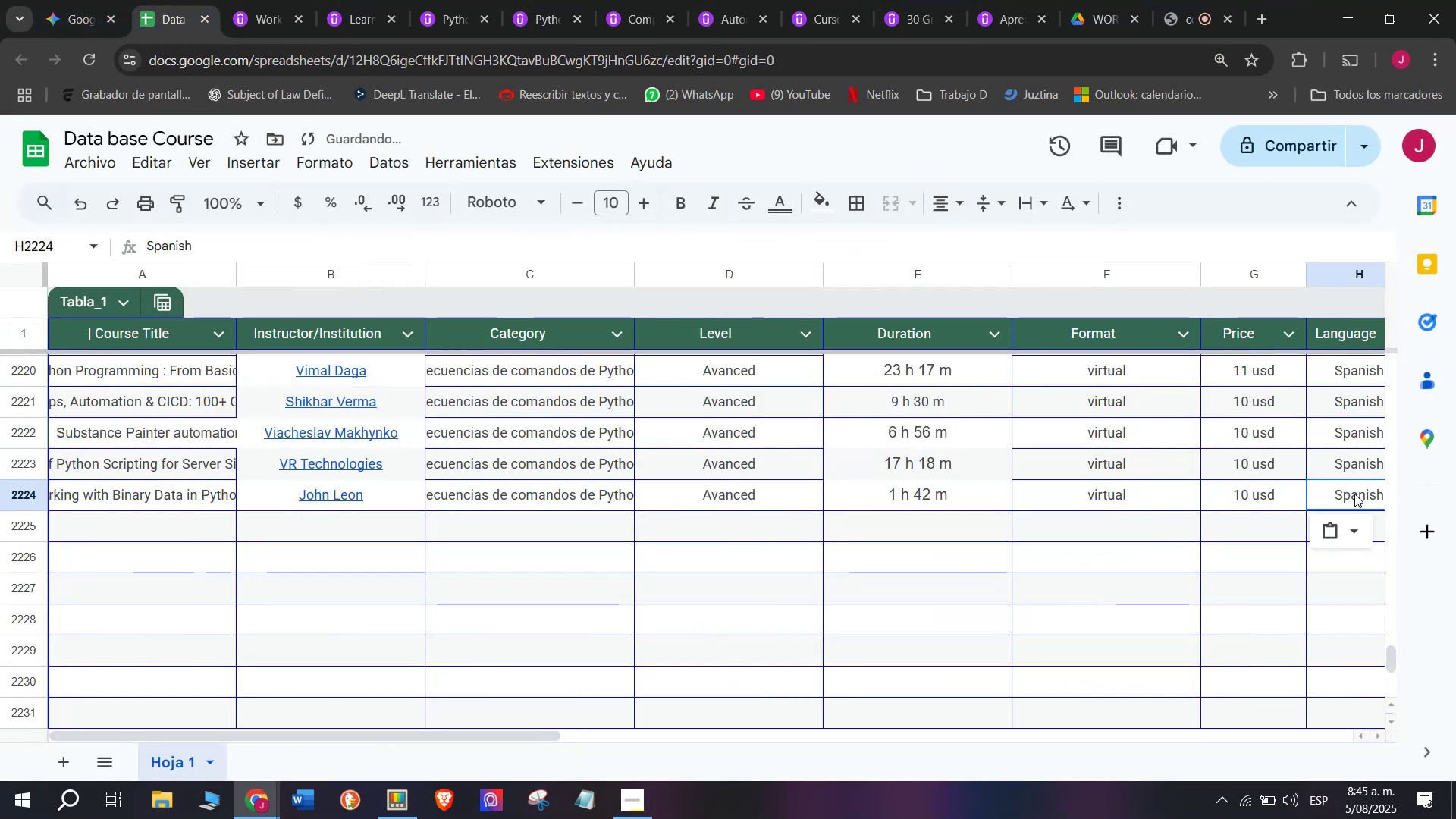 
scroll: coordinate [133, 438], scroll_direction: down, amount: 3.0
 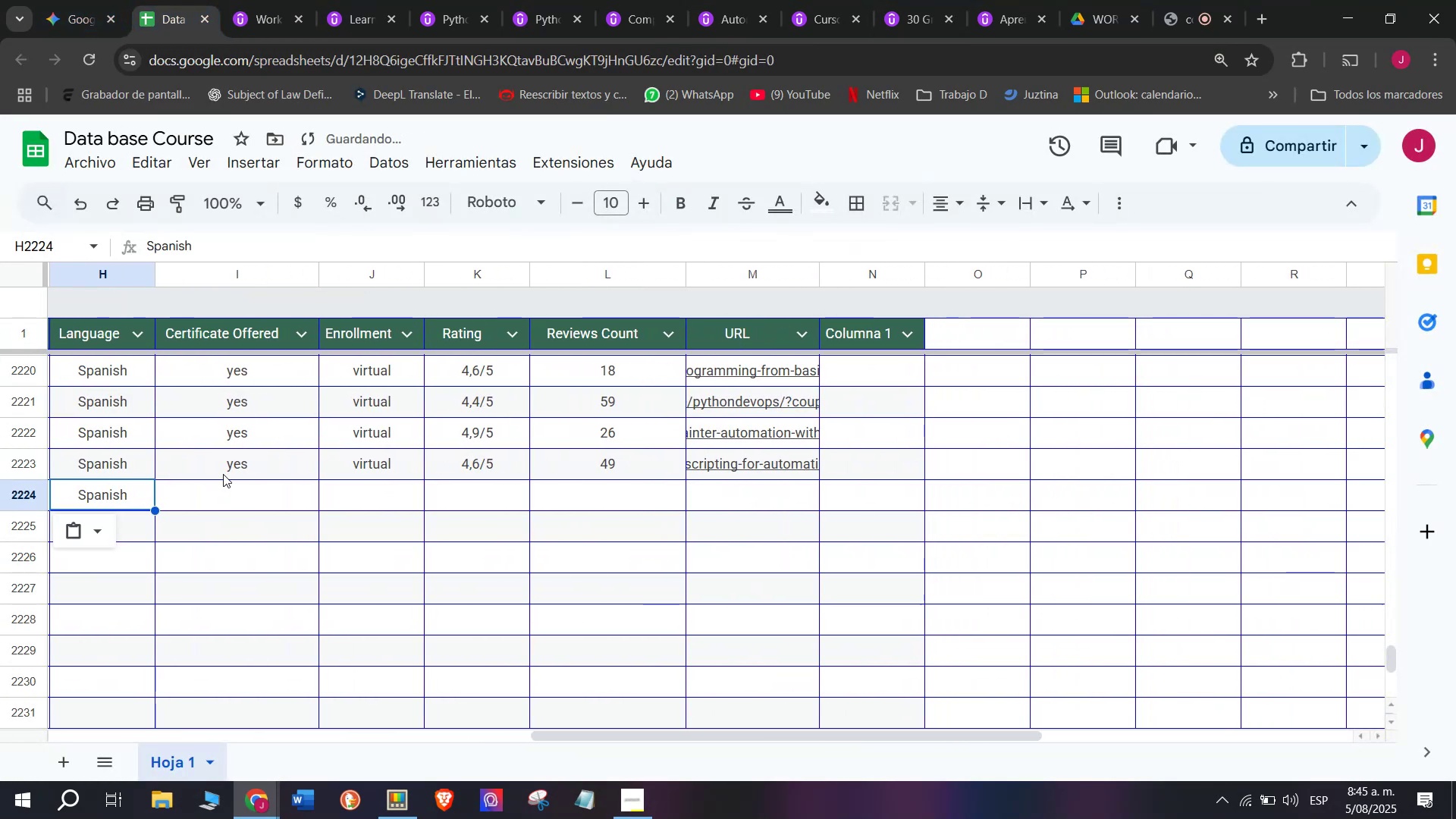 
left_click([223, 472])
 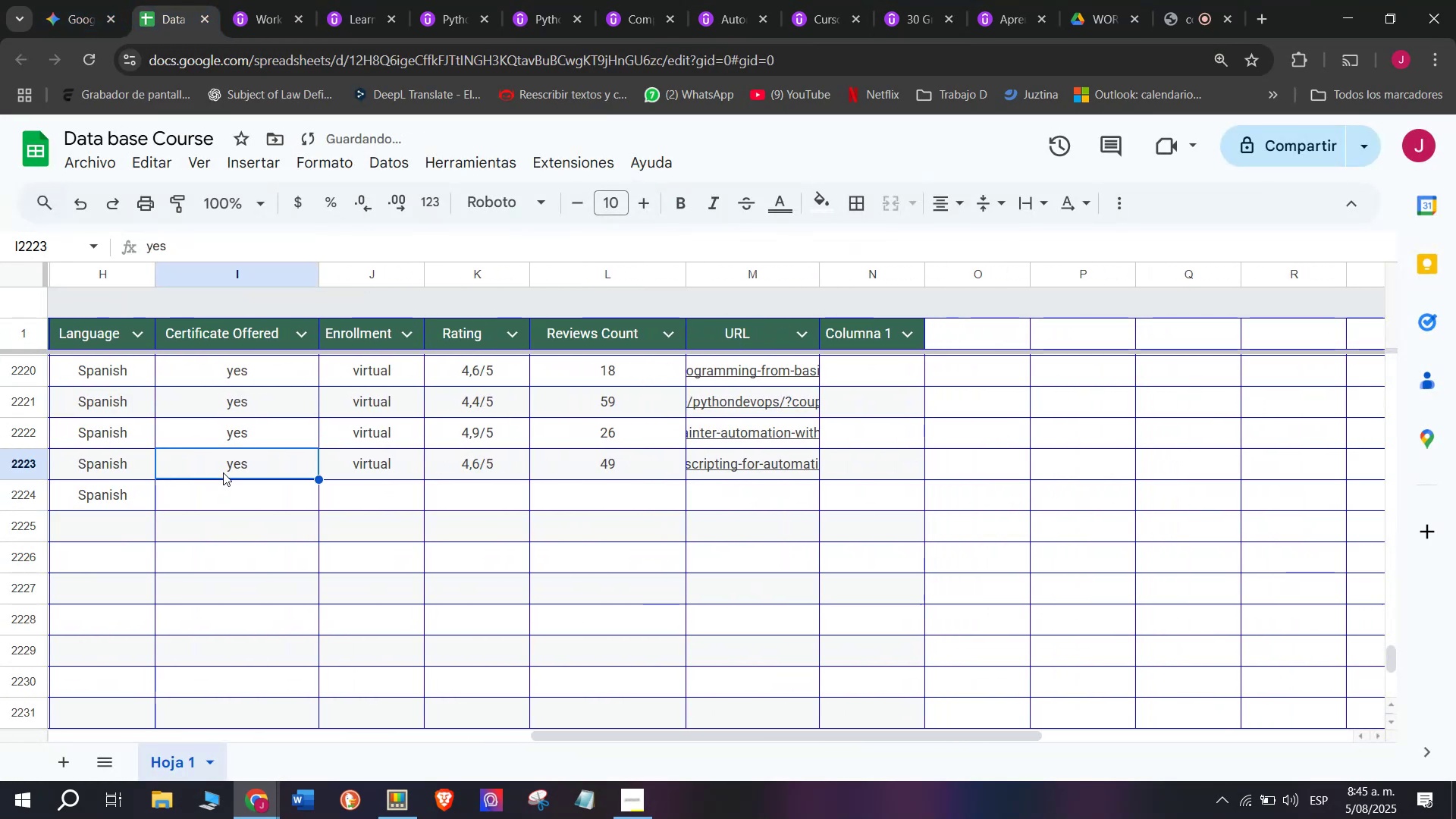 
key(Break)
 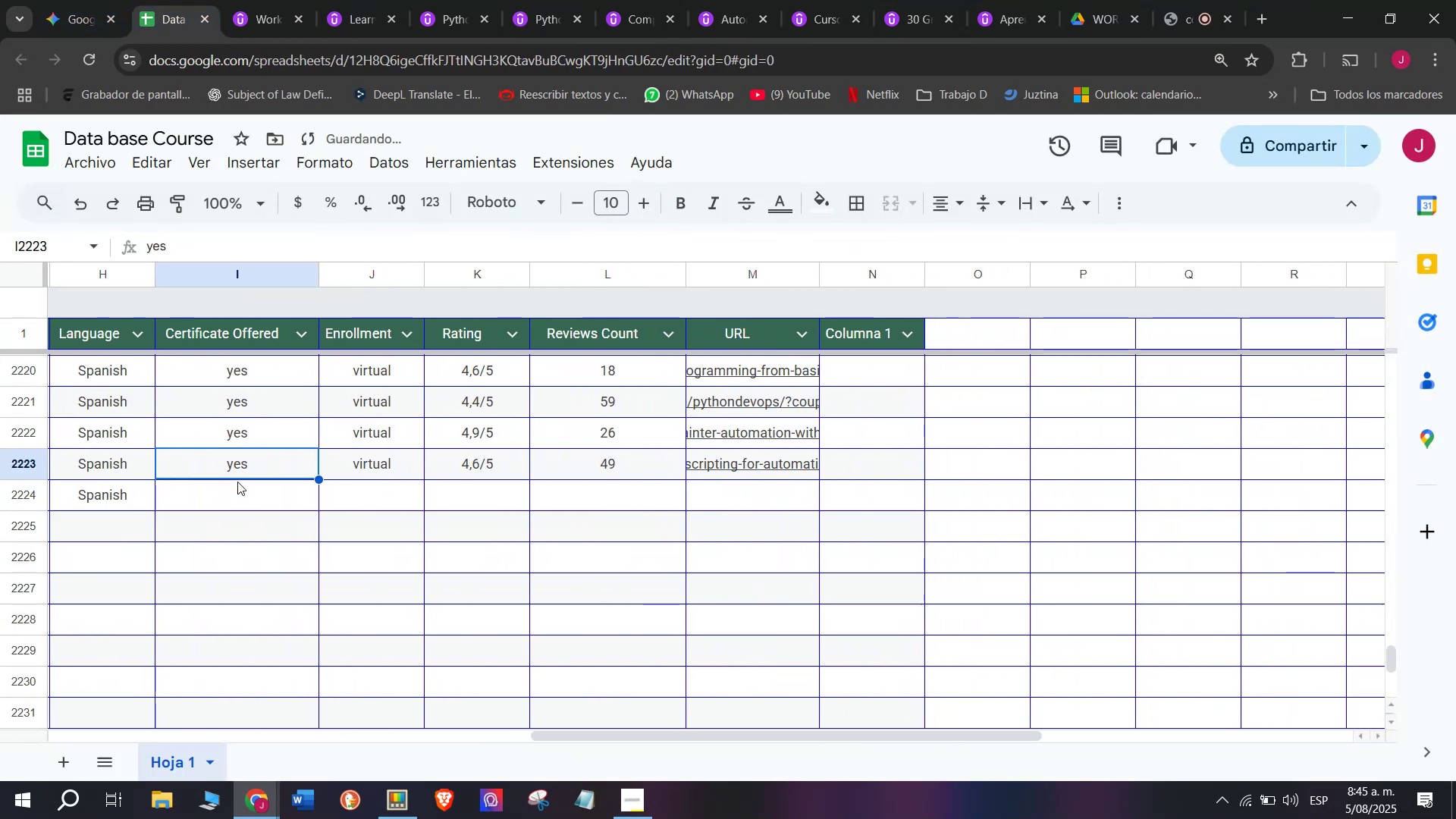 
key(Control+ControlLeft)
 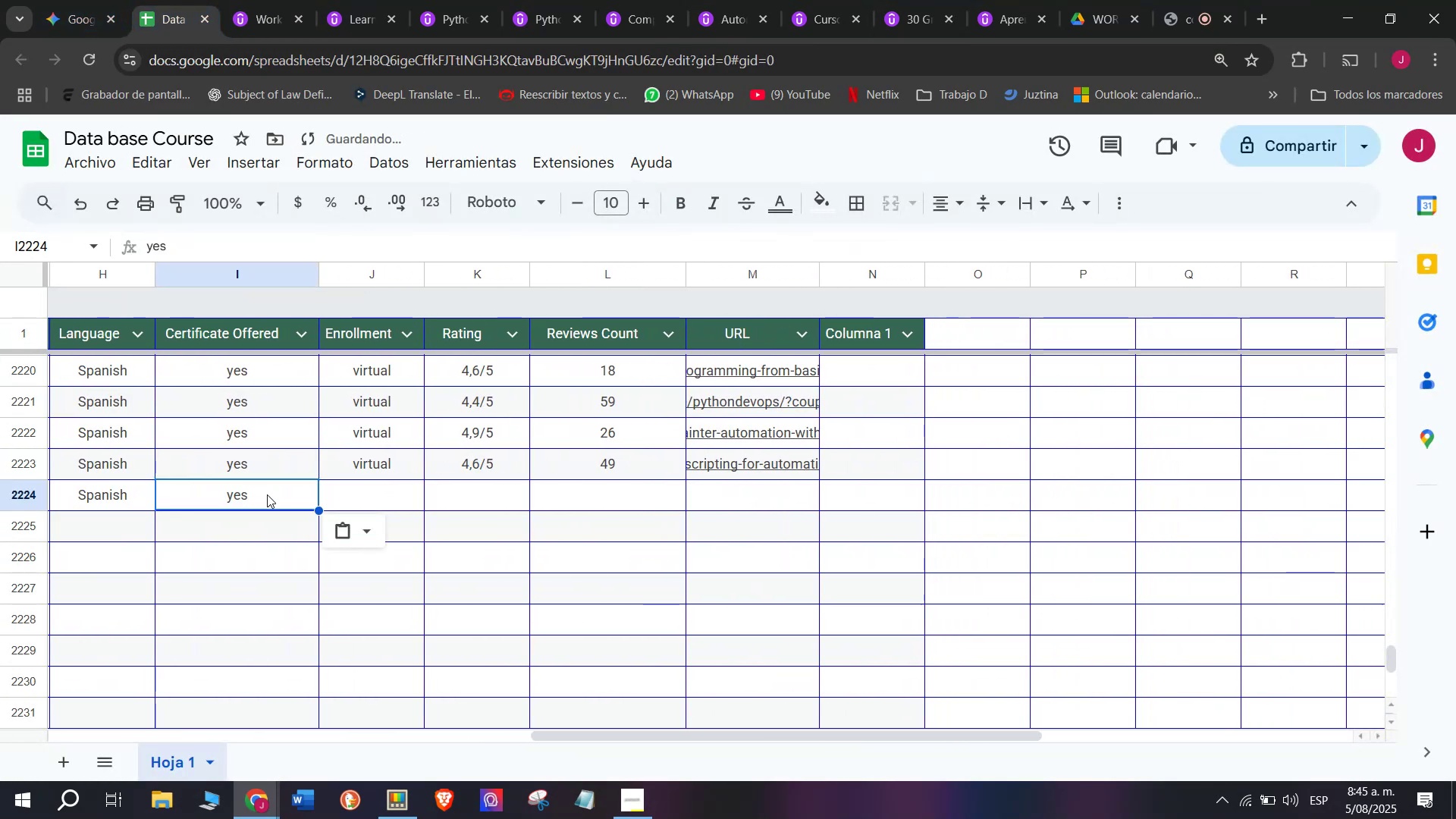 
key(Control+C)
 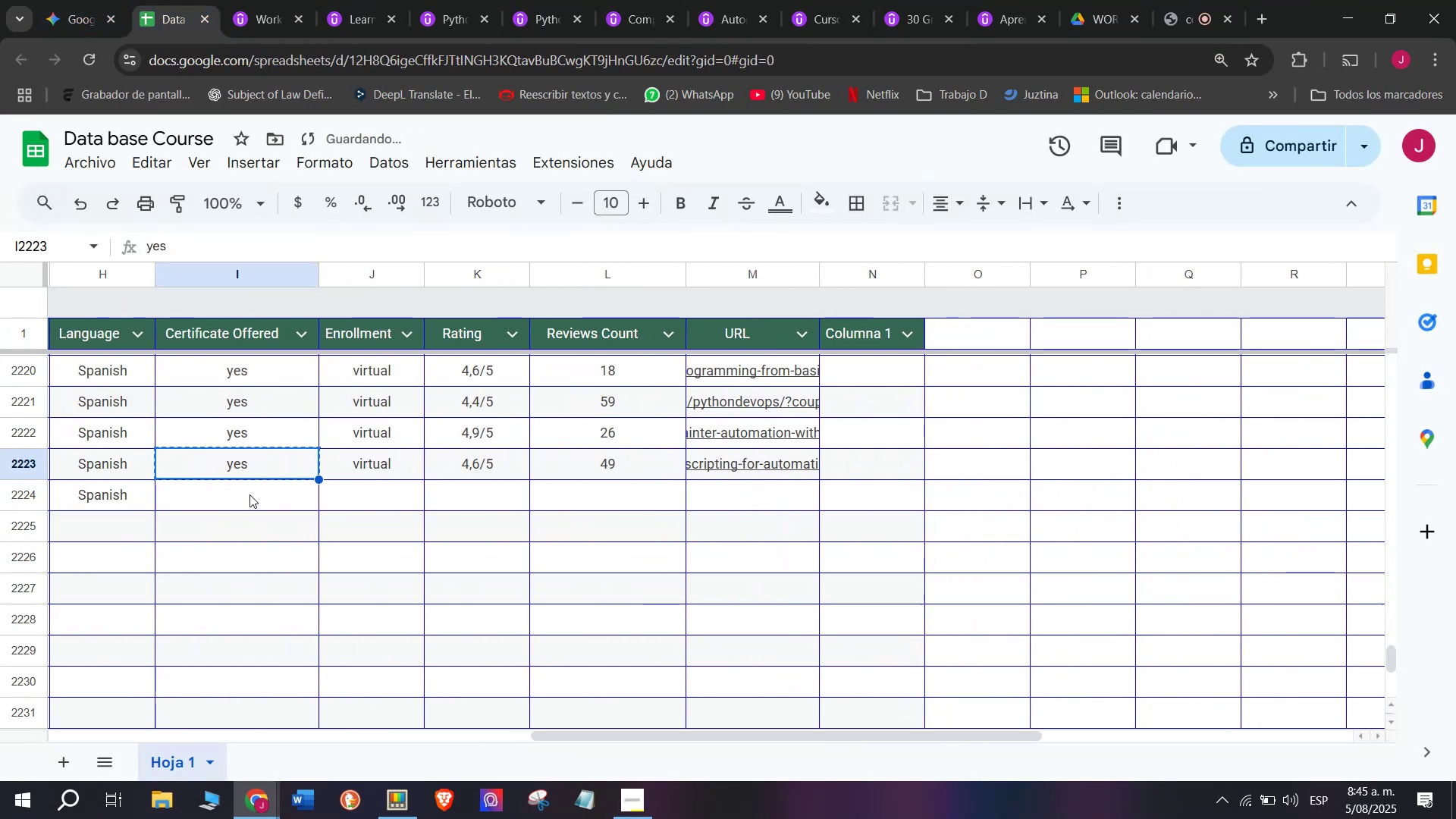 
double_click([249, 494])
 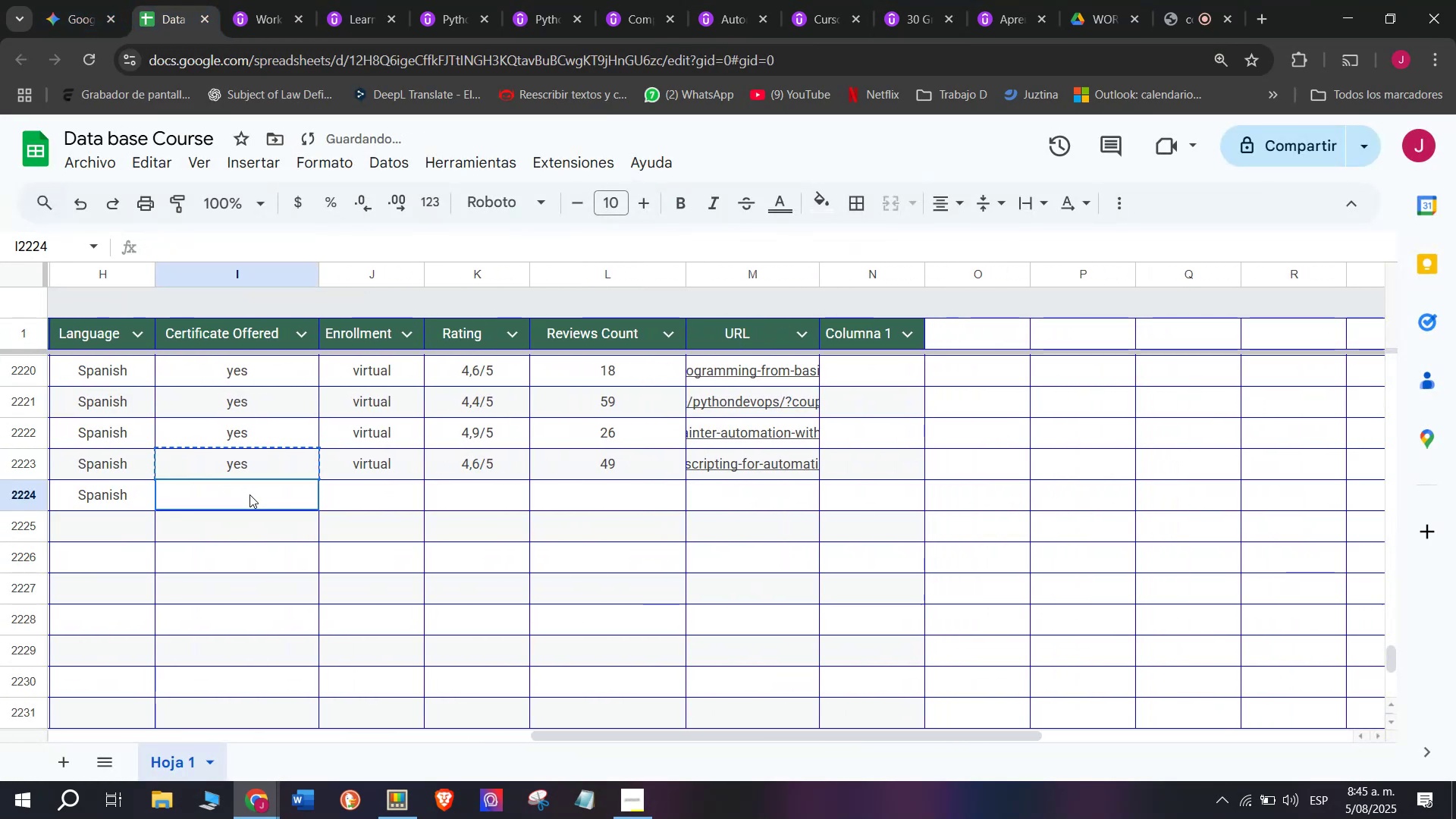 
key(Z)
 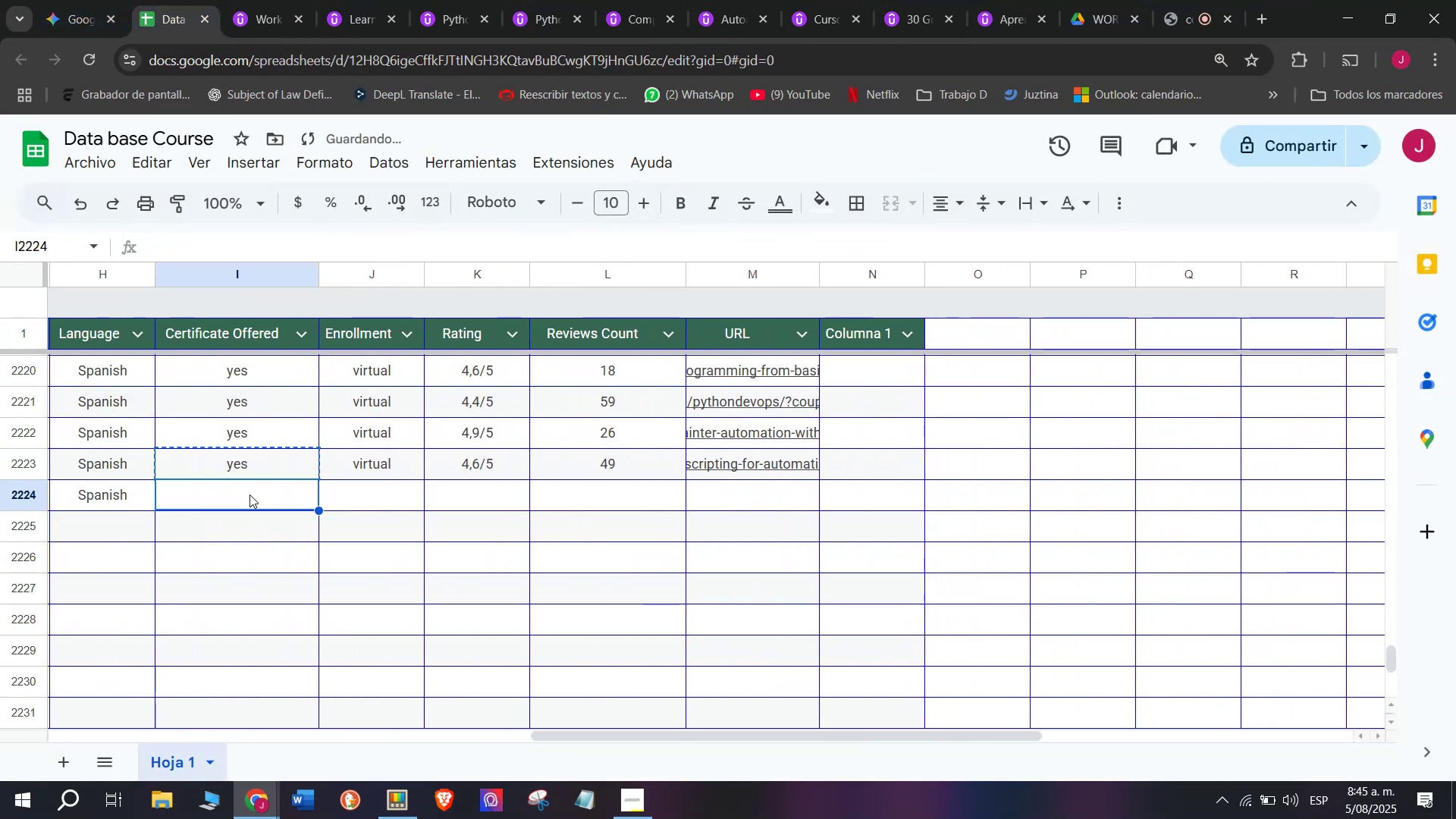 
key(Control+ControlLeft)
 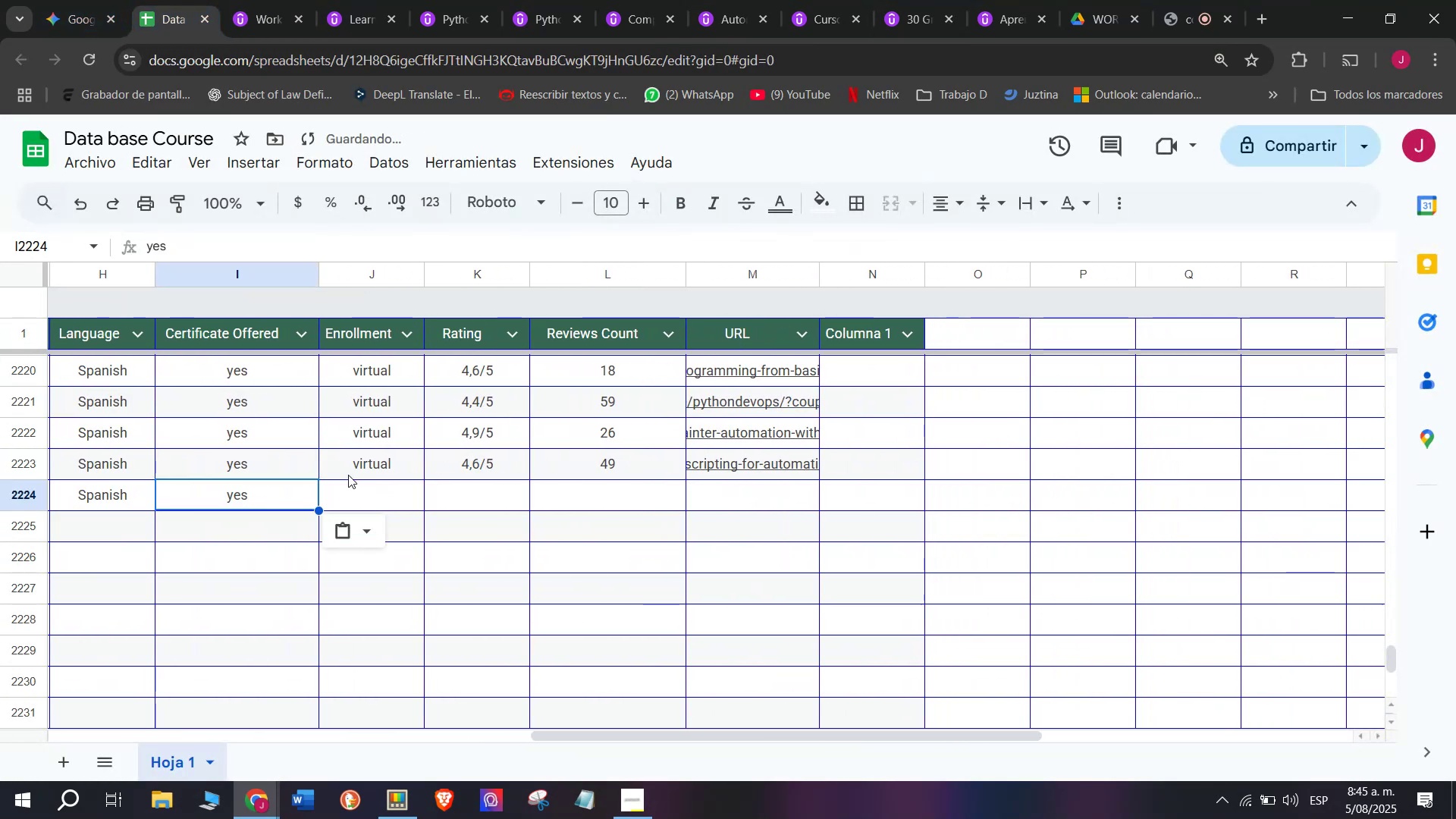 
key(Control+V)
 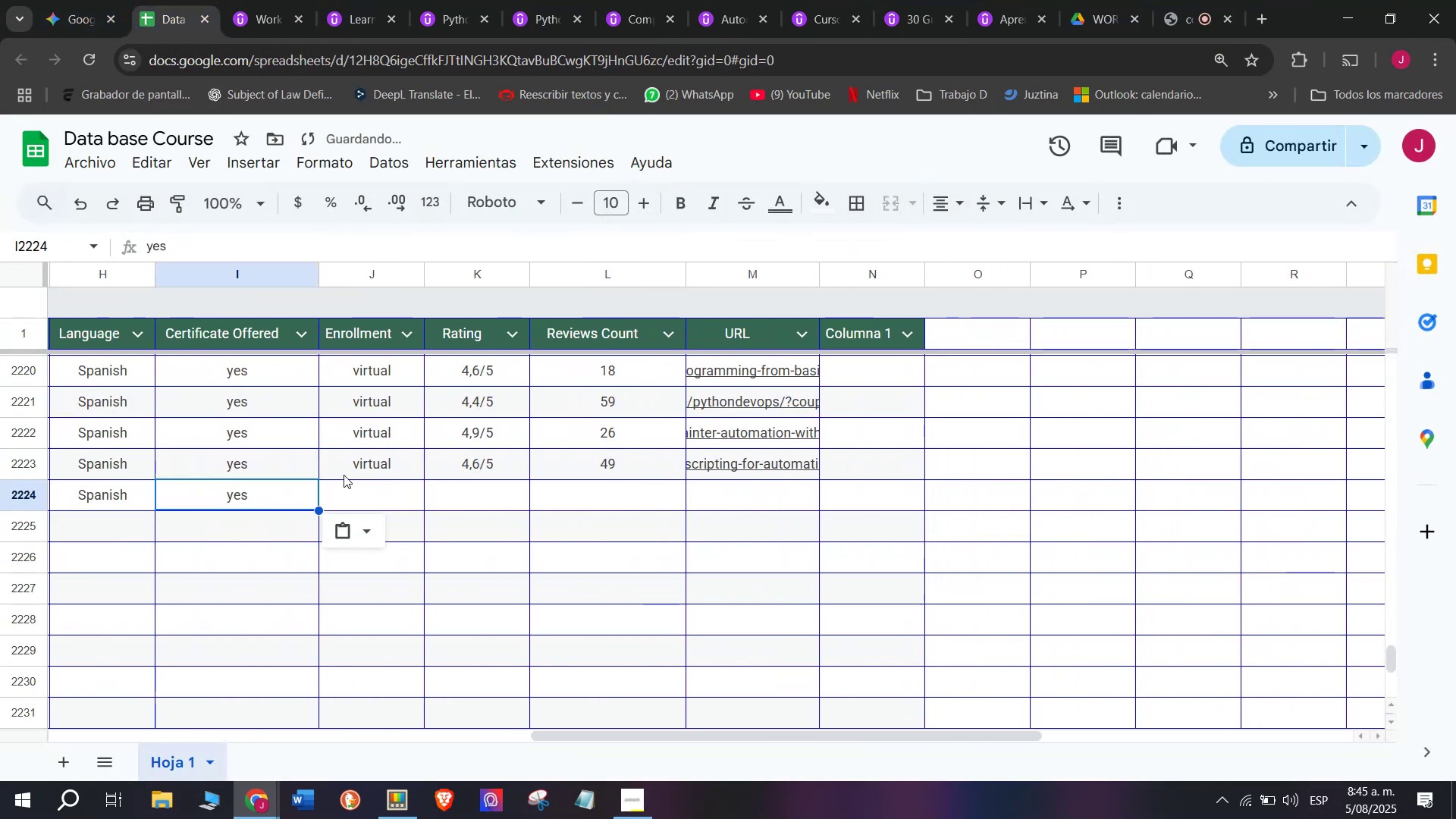 
left_click([344, 475])
 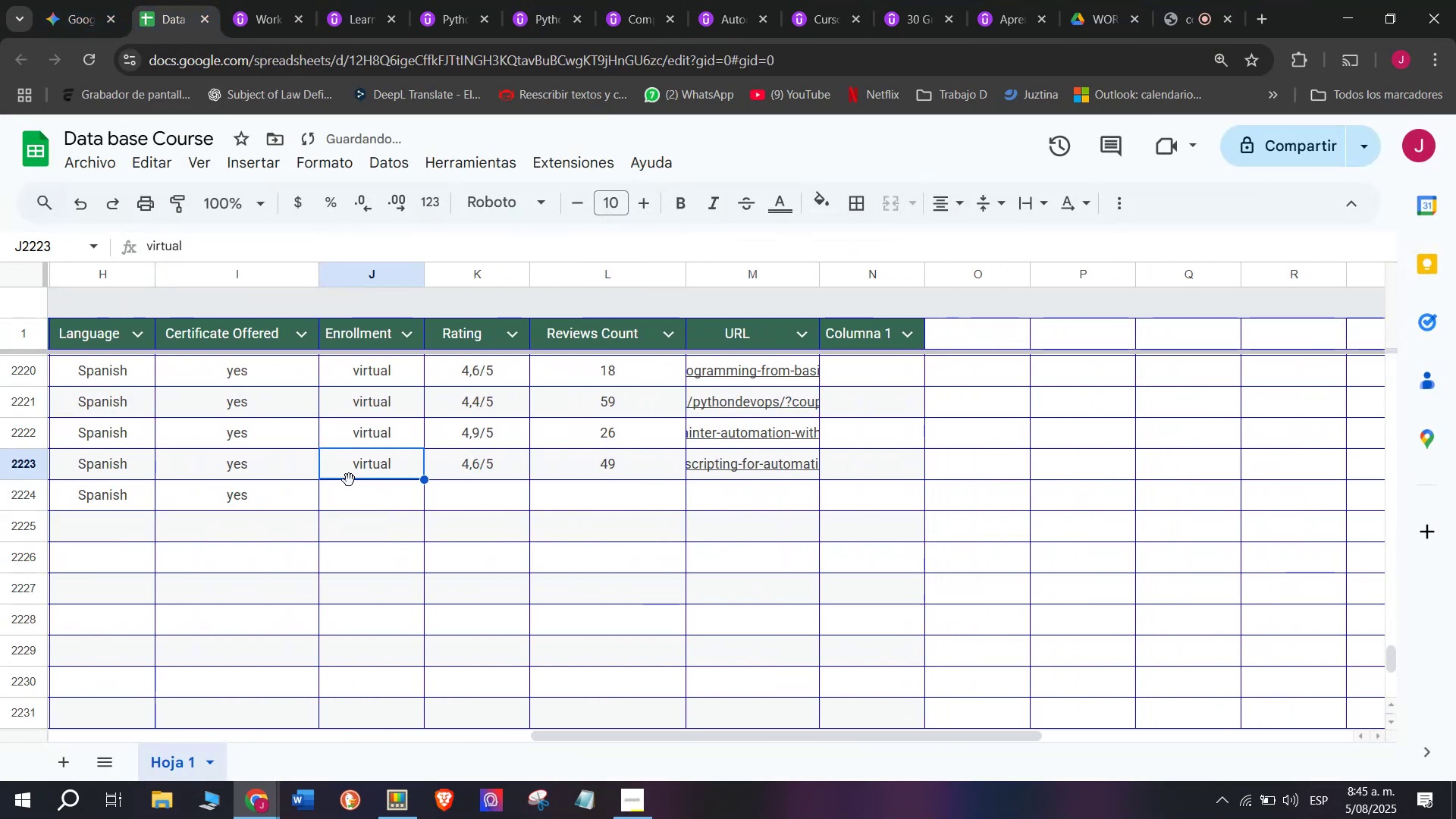 
key(Break)
 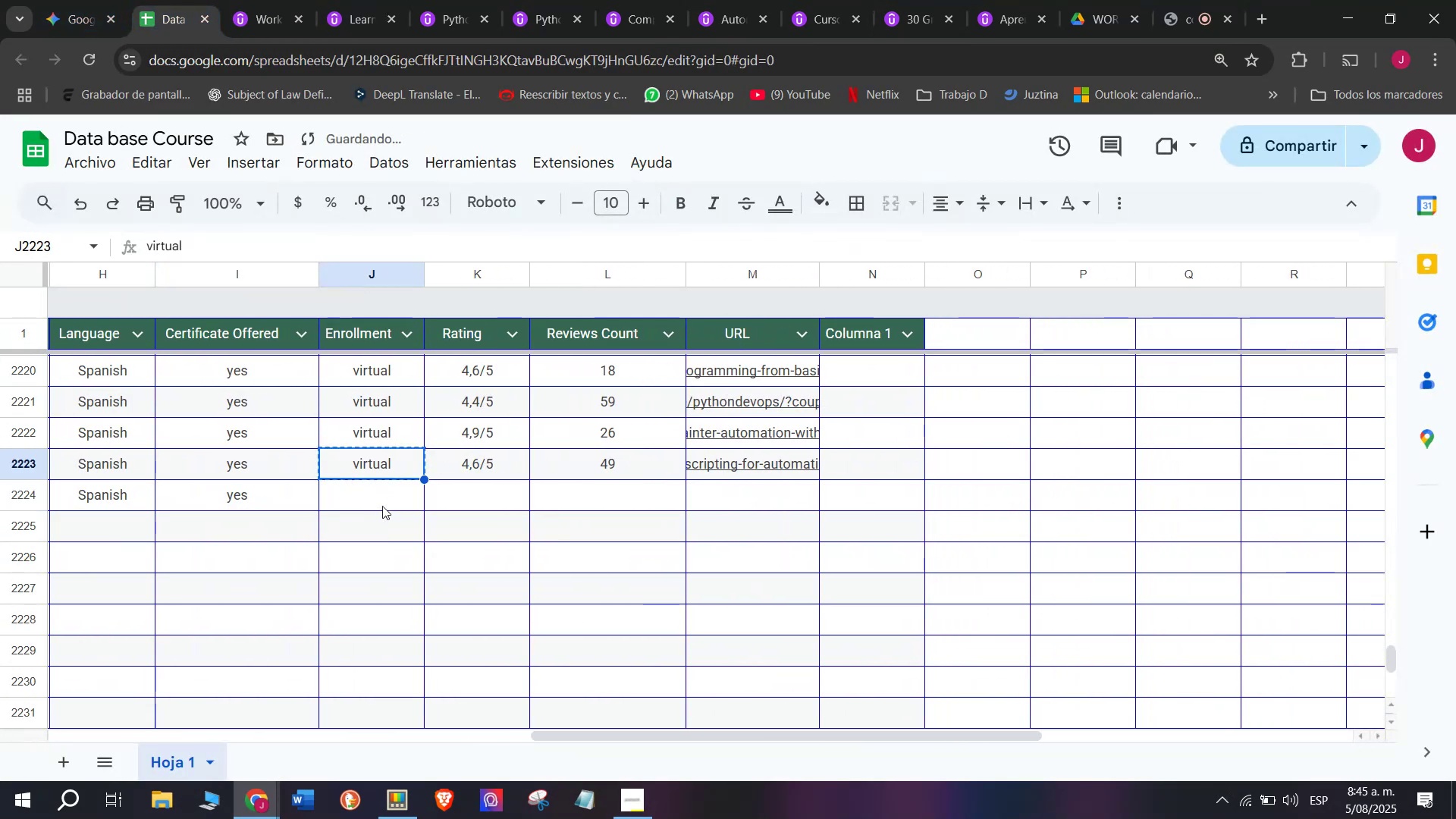 
key(Control+ControlLeft)
 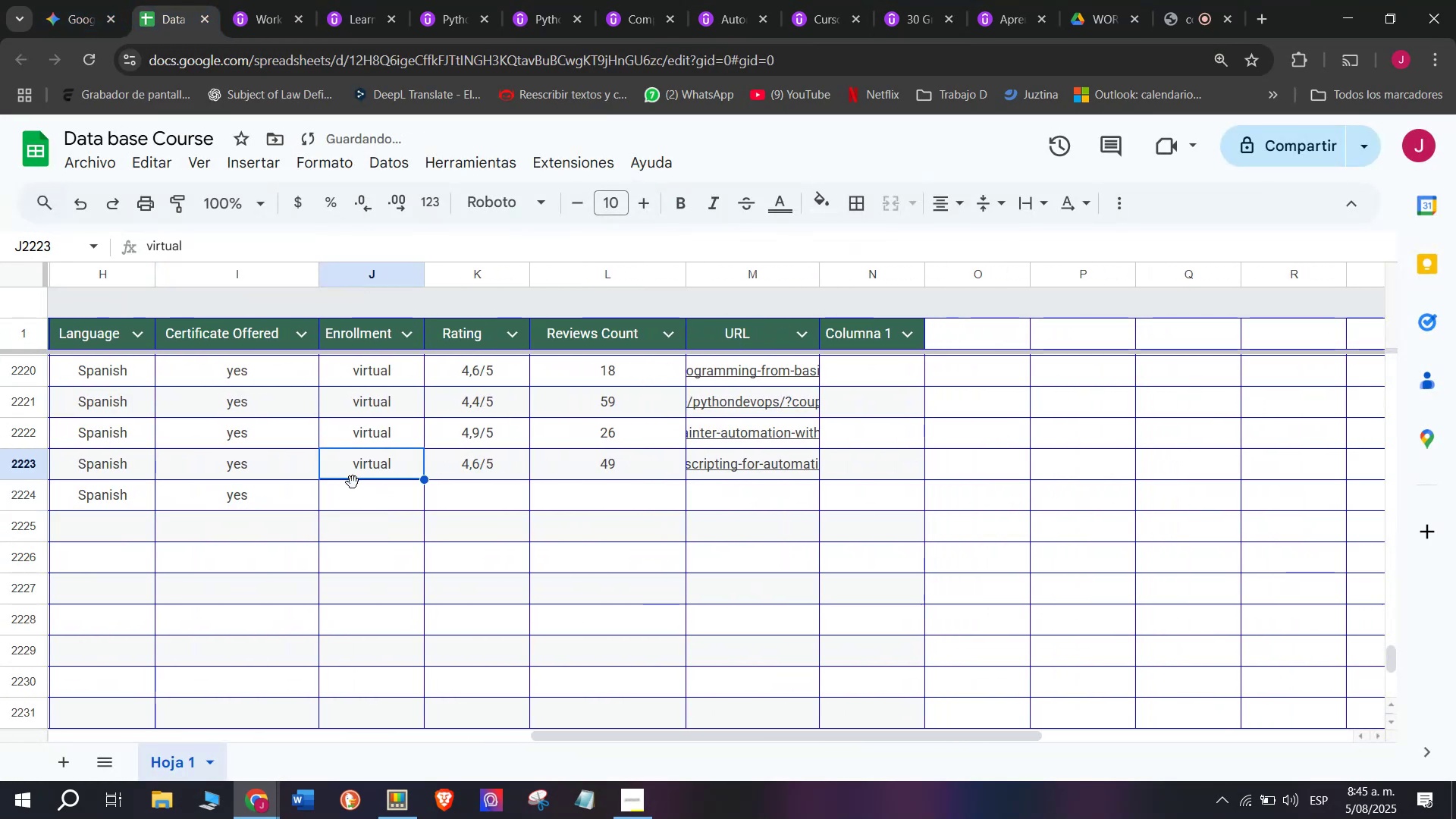 
key(Control+C)
 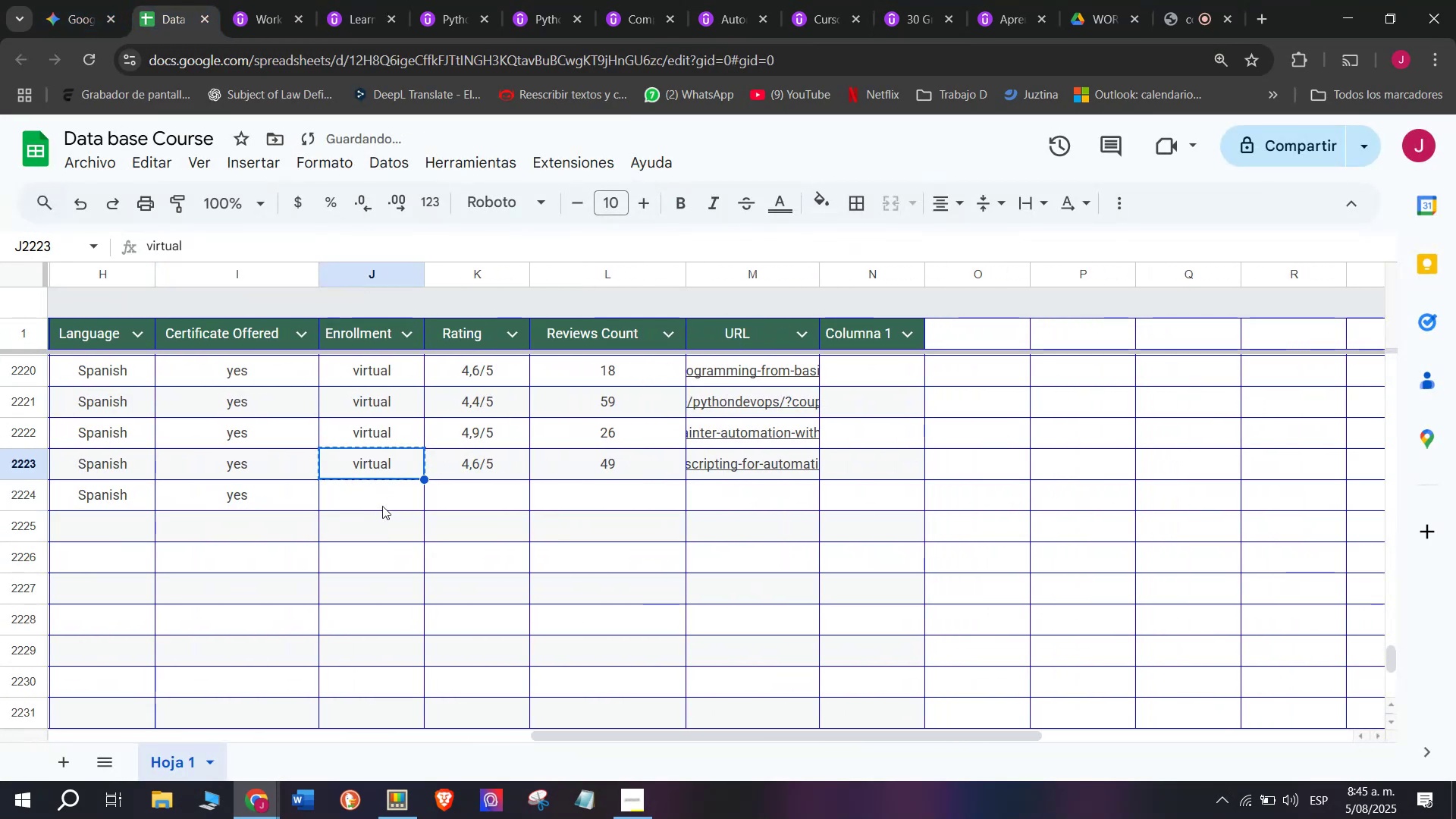 
left_click([382, 506])
 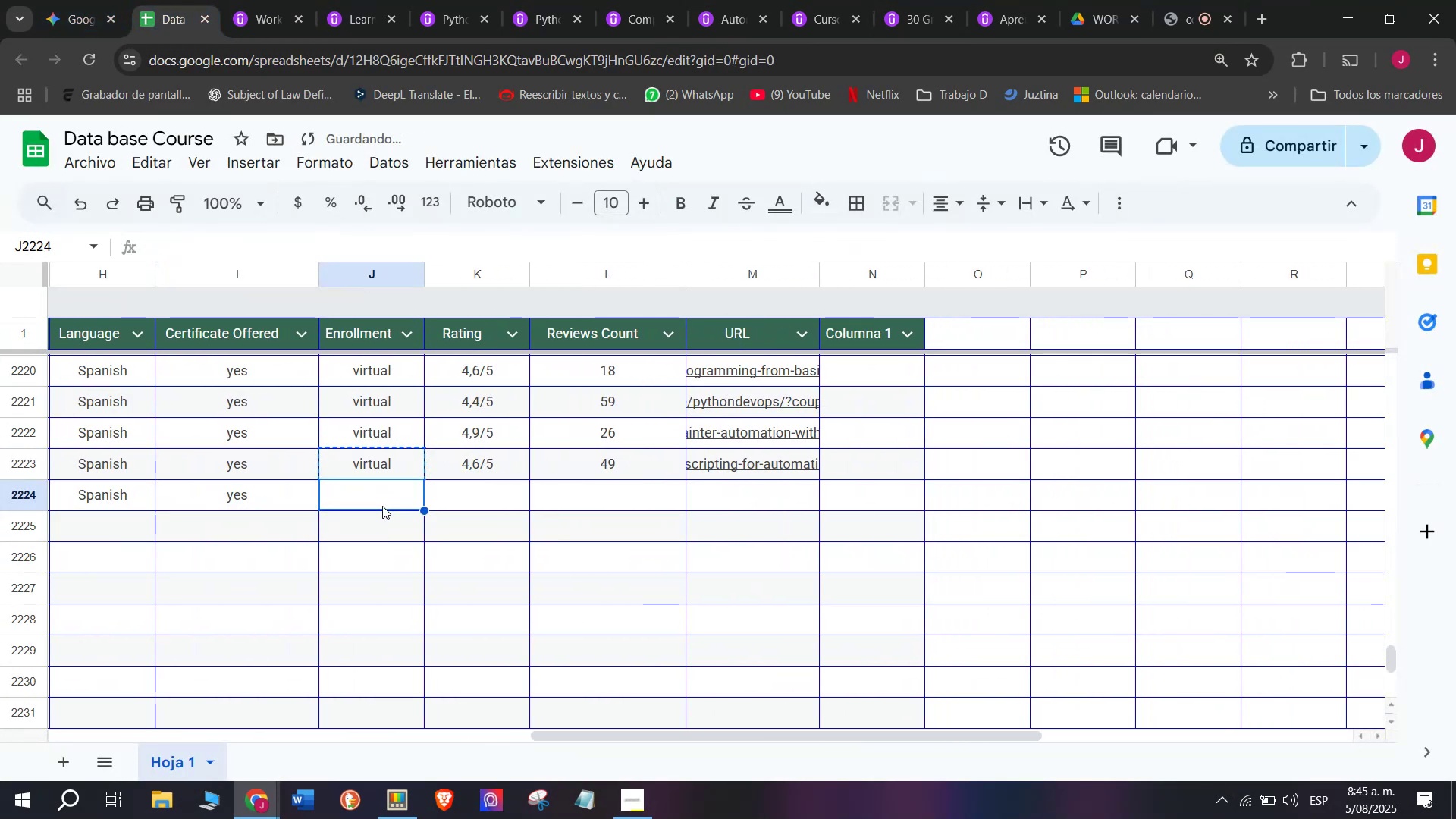 
key(Control+ControlLeft)
 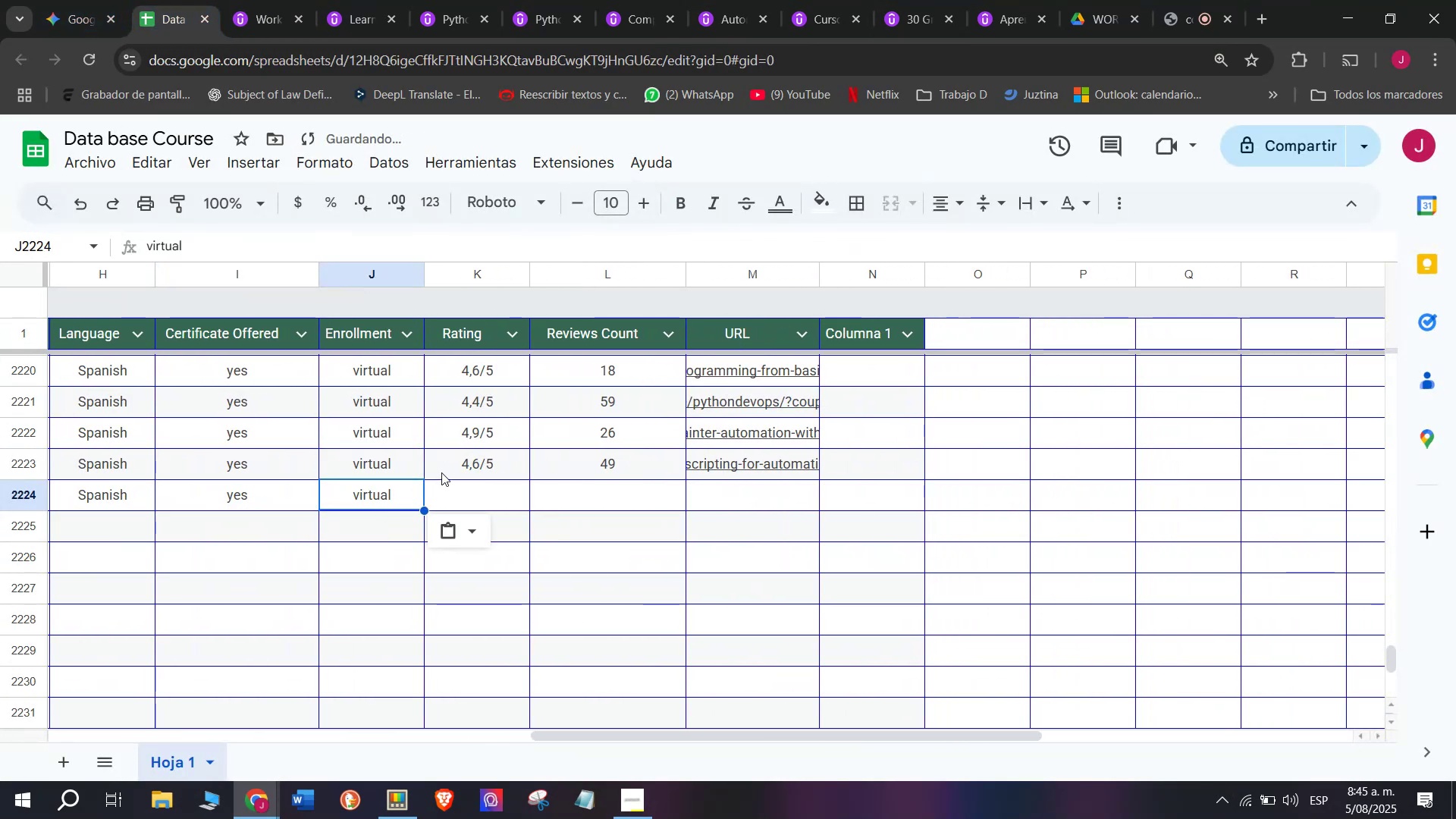 
key(Z)
 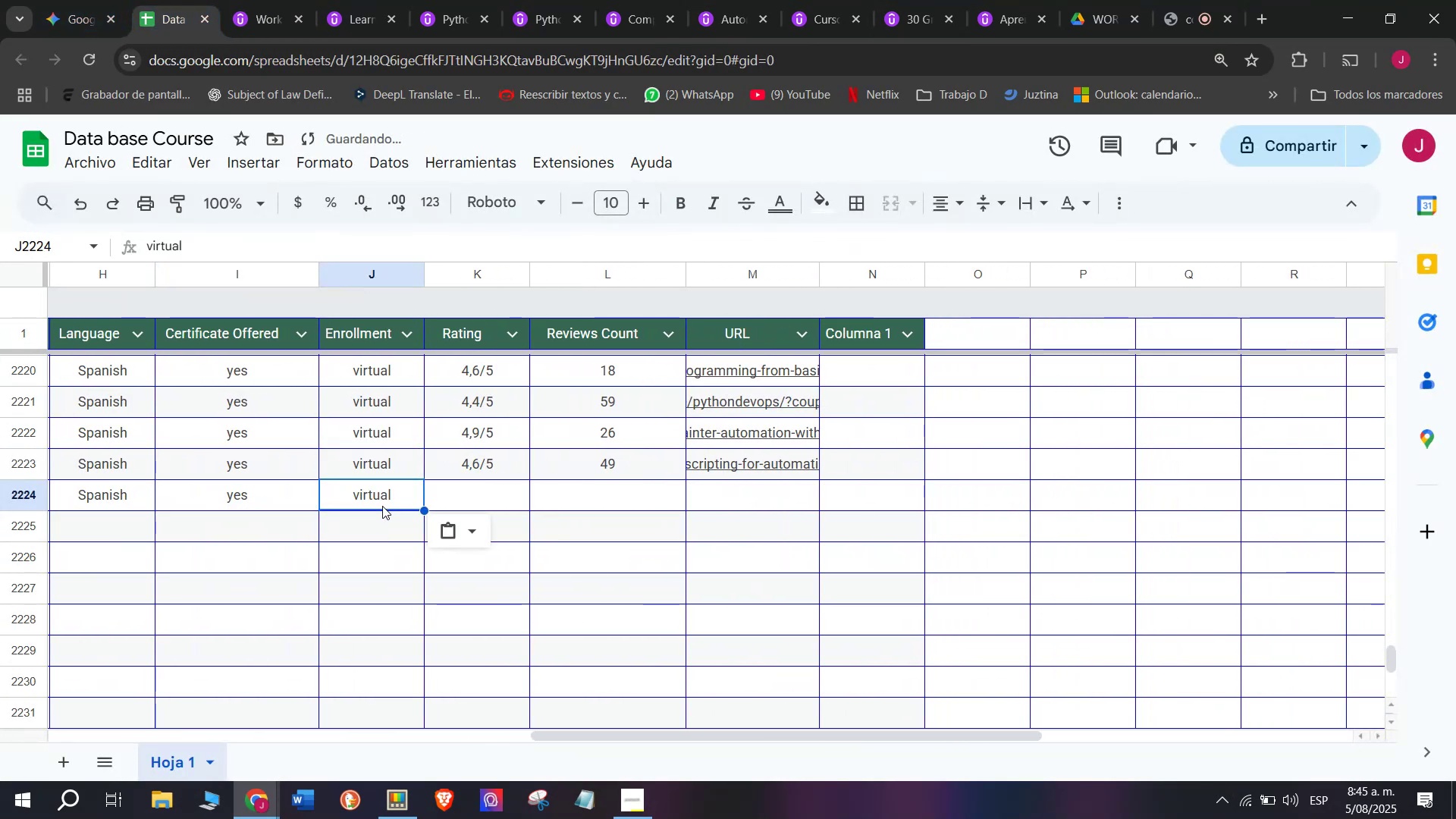 
key(Control+V)
 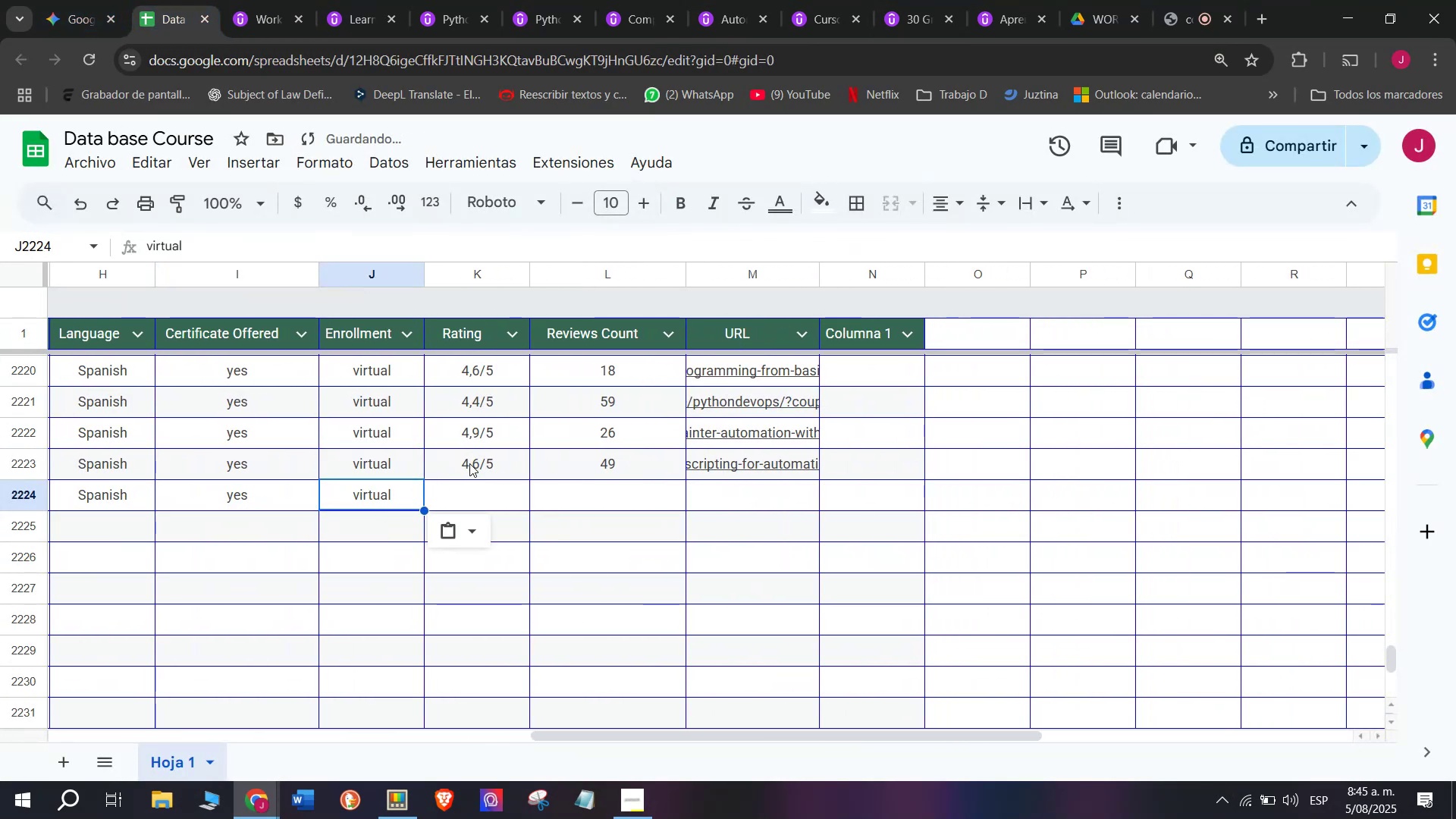 
left_click([469, 466])
 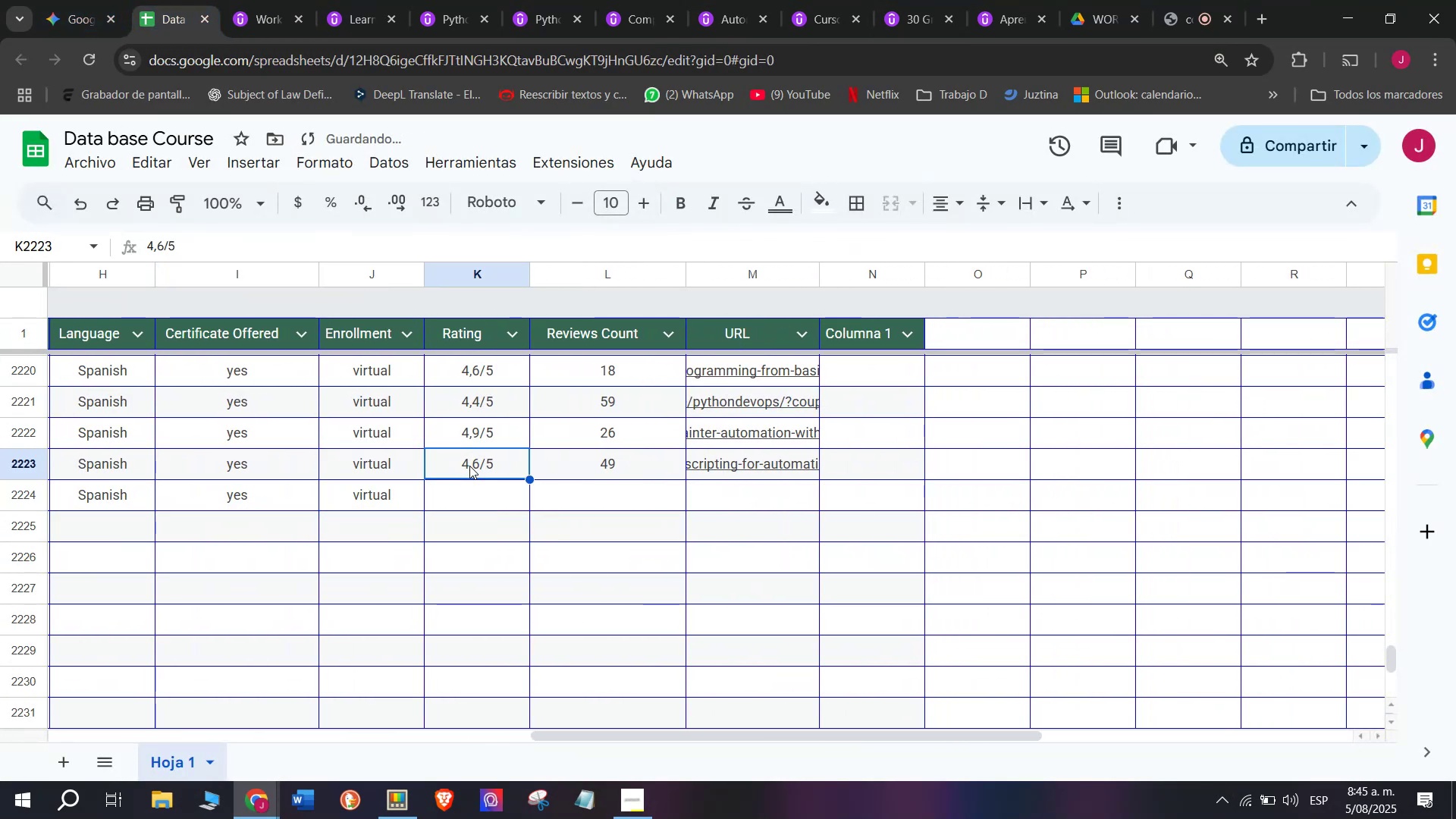 
key(Control+ControlLeft)
 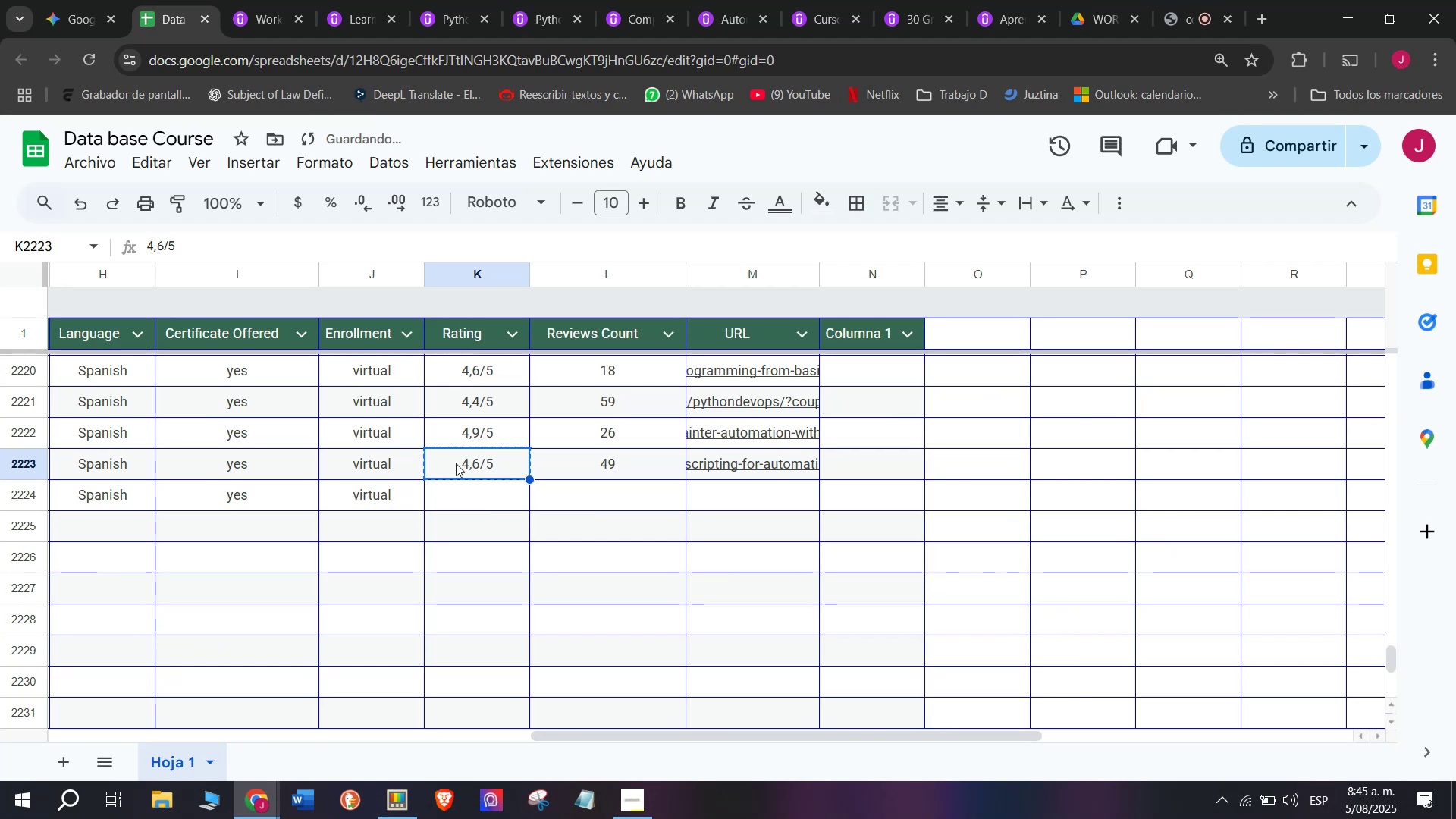 
key(Break)
 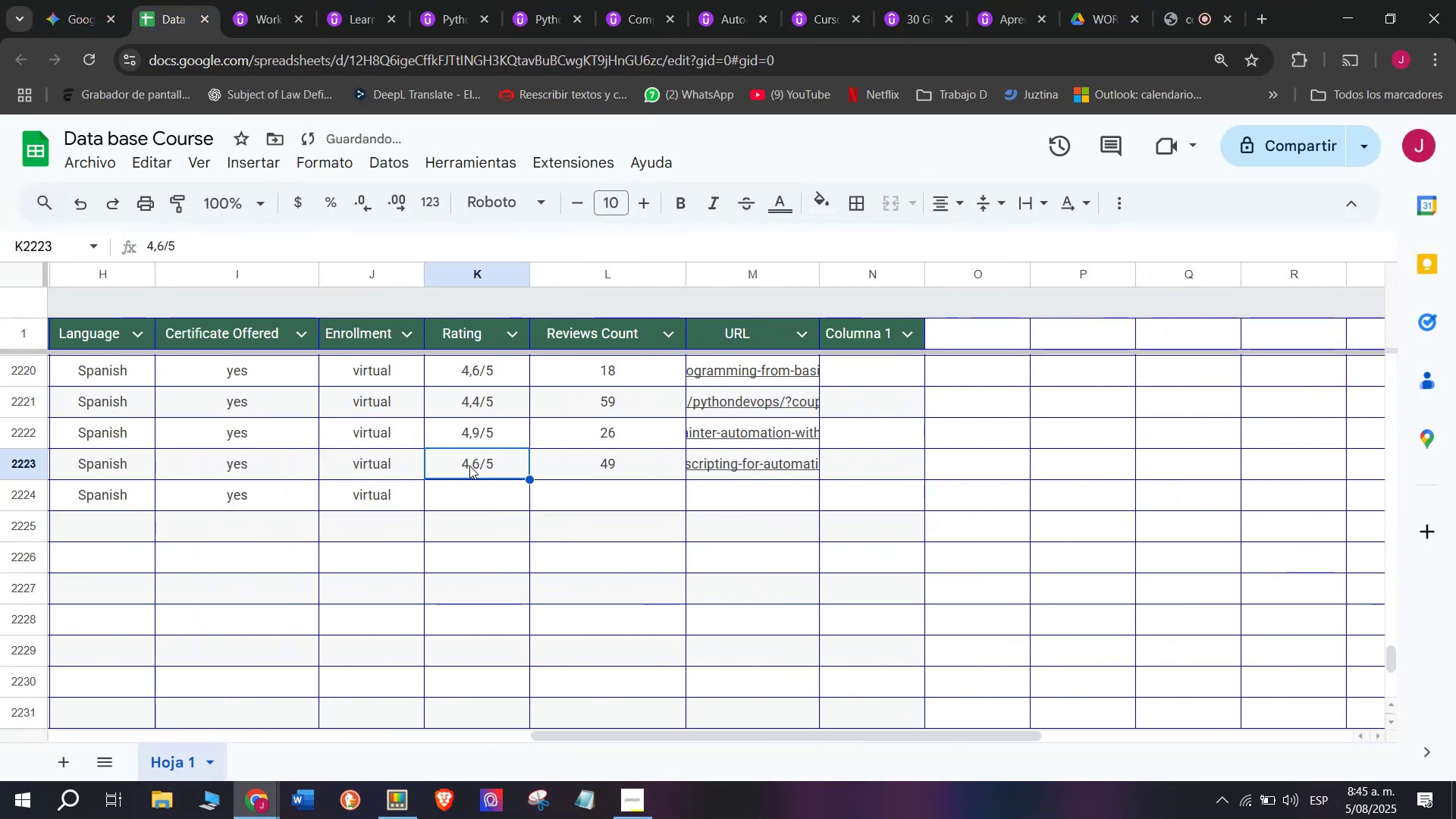 
key(Control+C)
 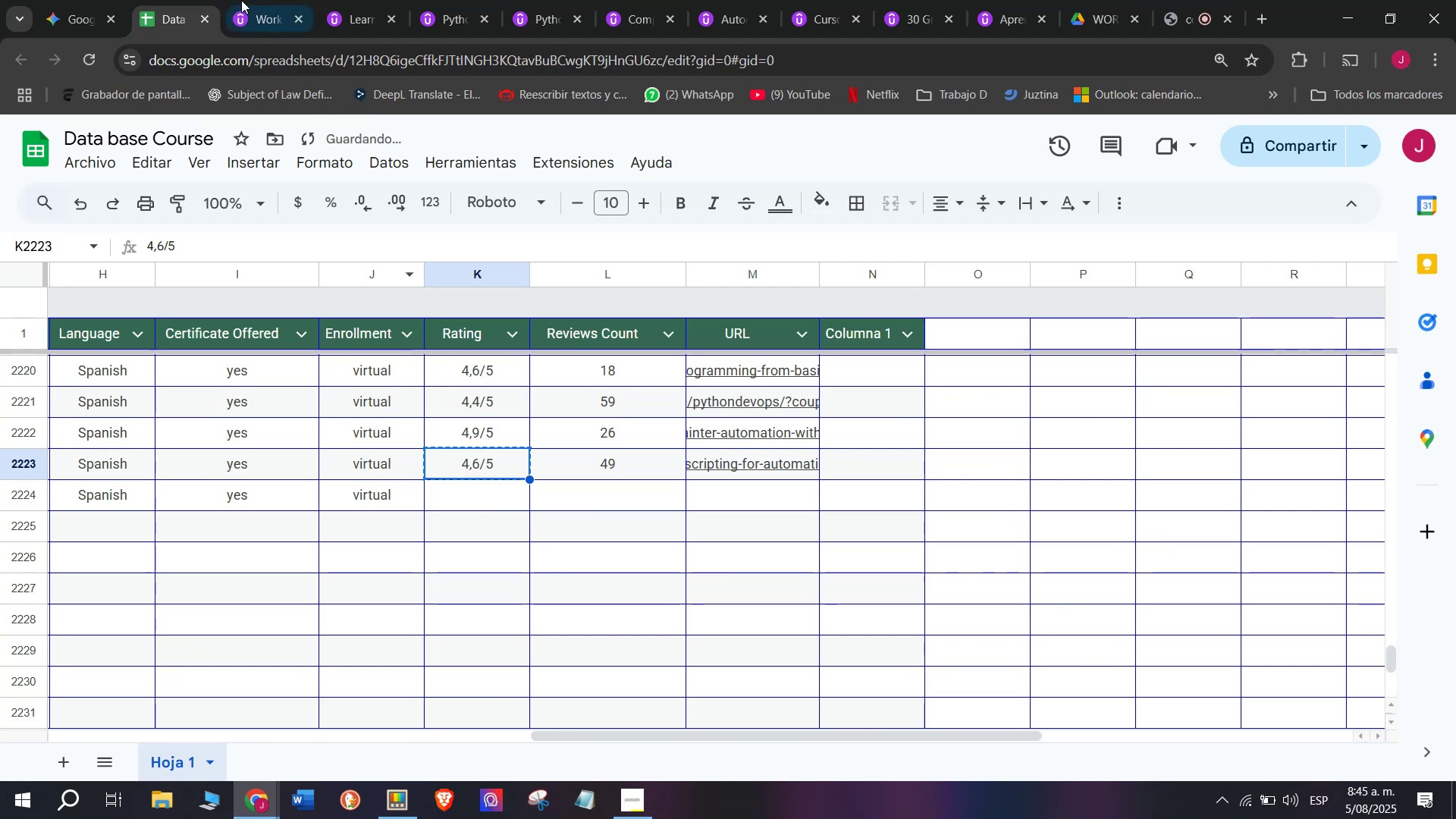 
left_click([237, 0])
 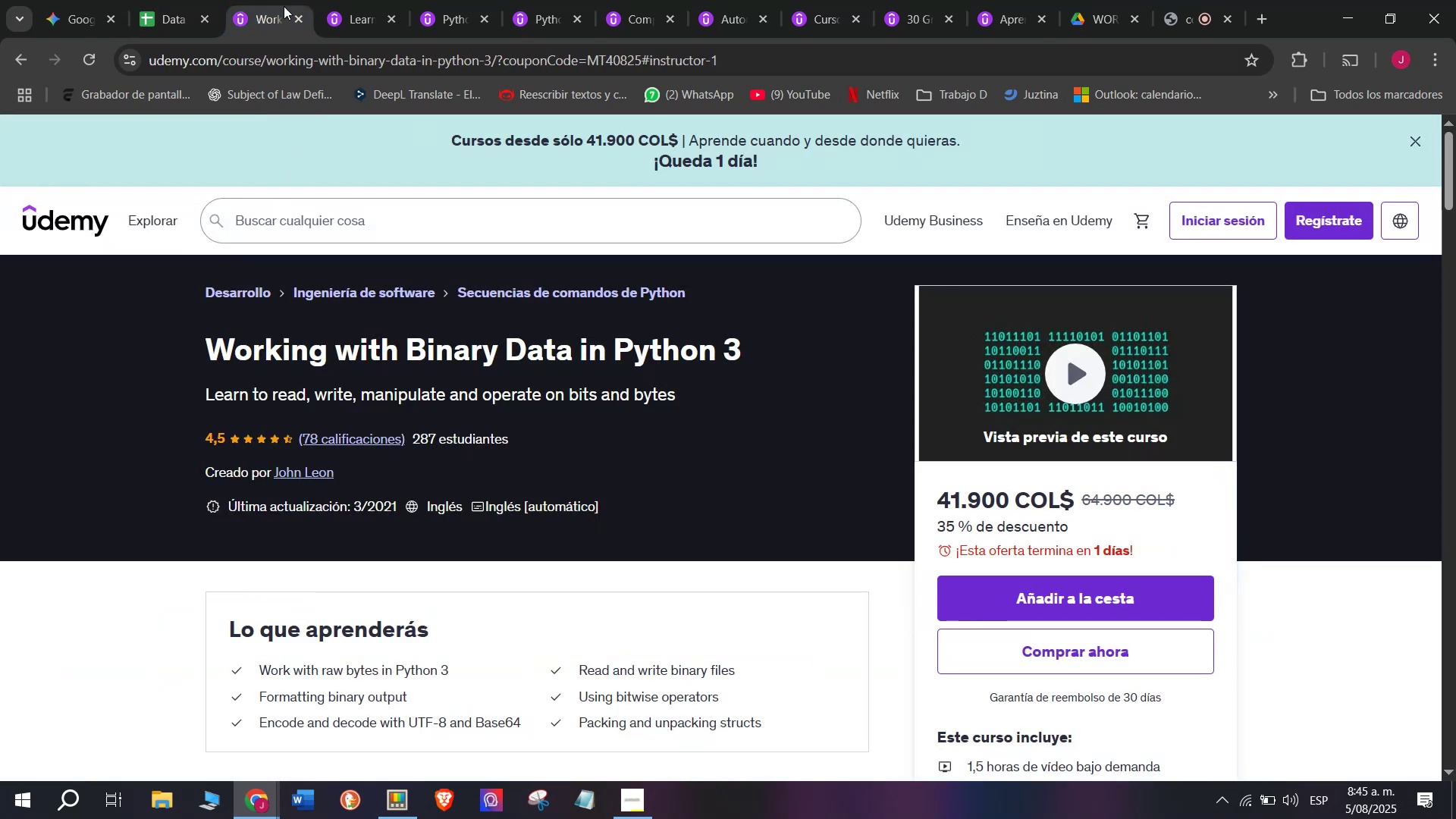 
mouse_move([180, 16])
 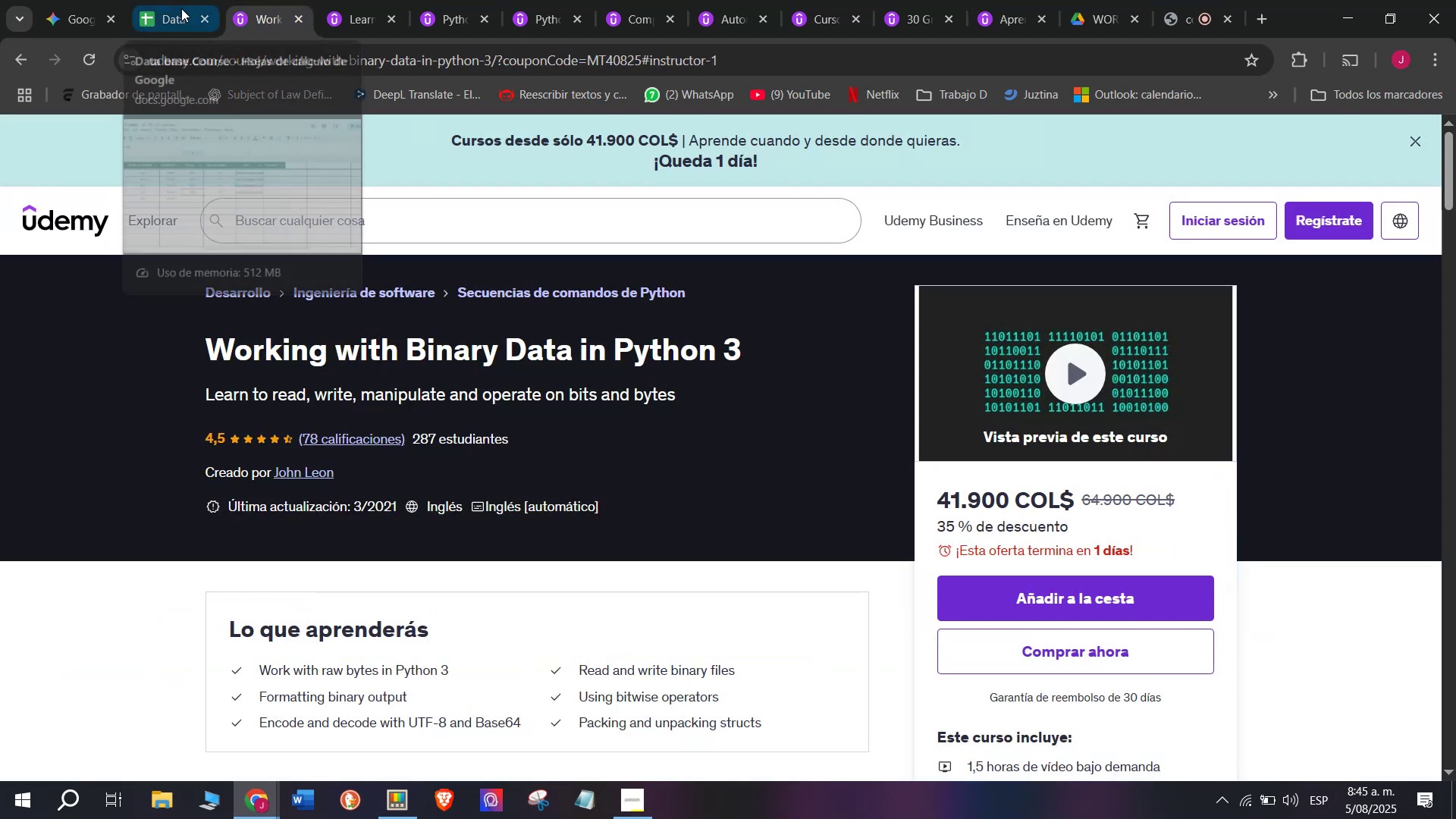 
left_click([181, 7])
 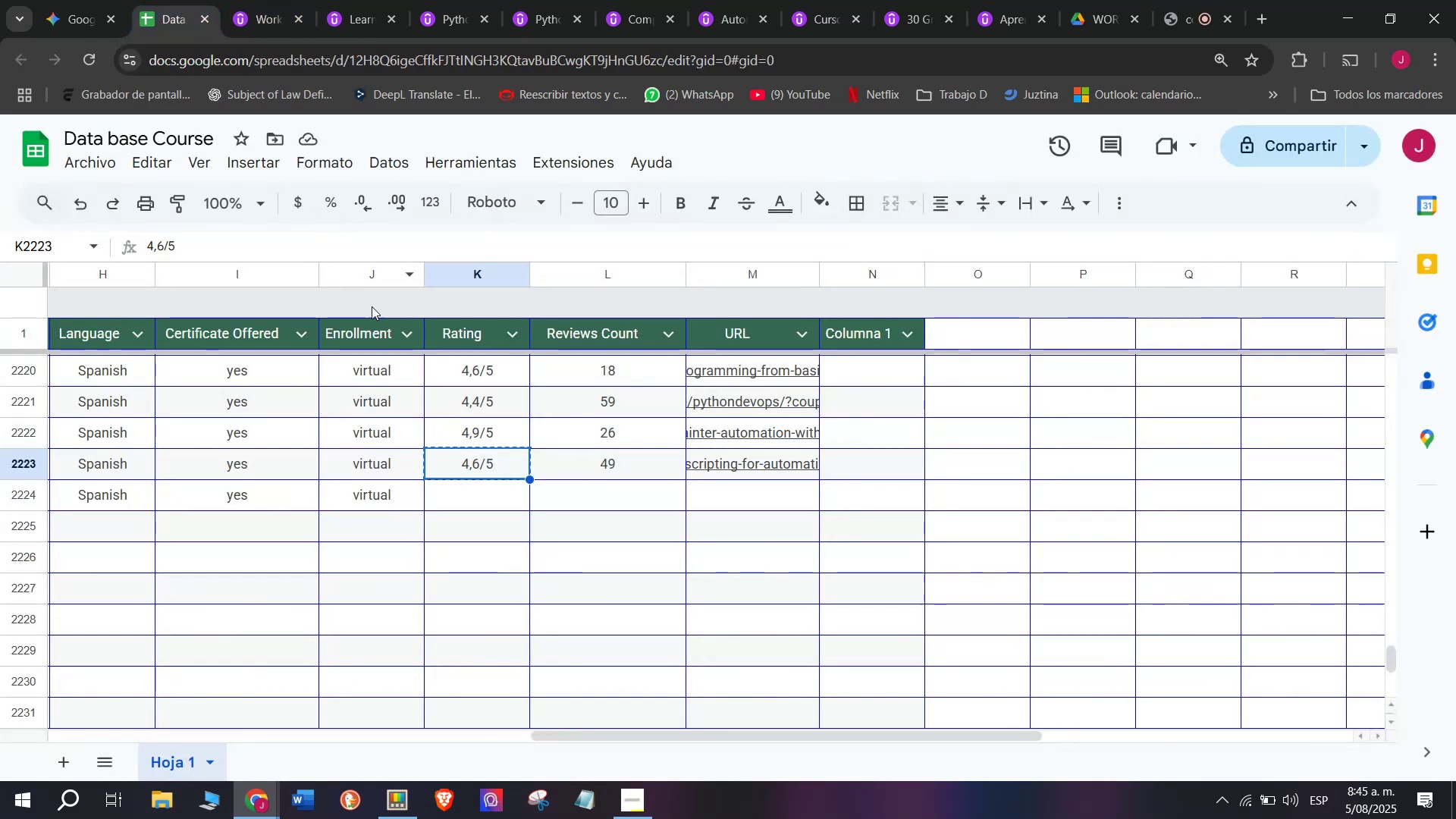 
key(Break)
 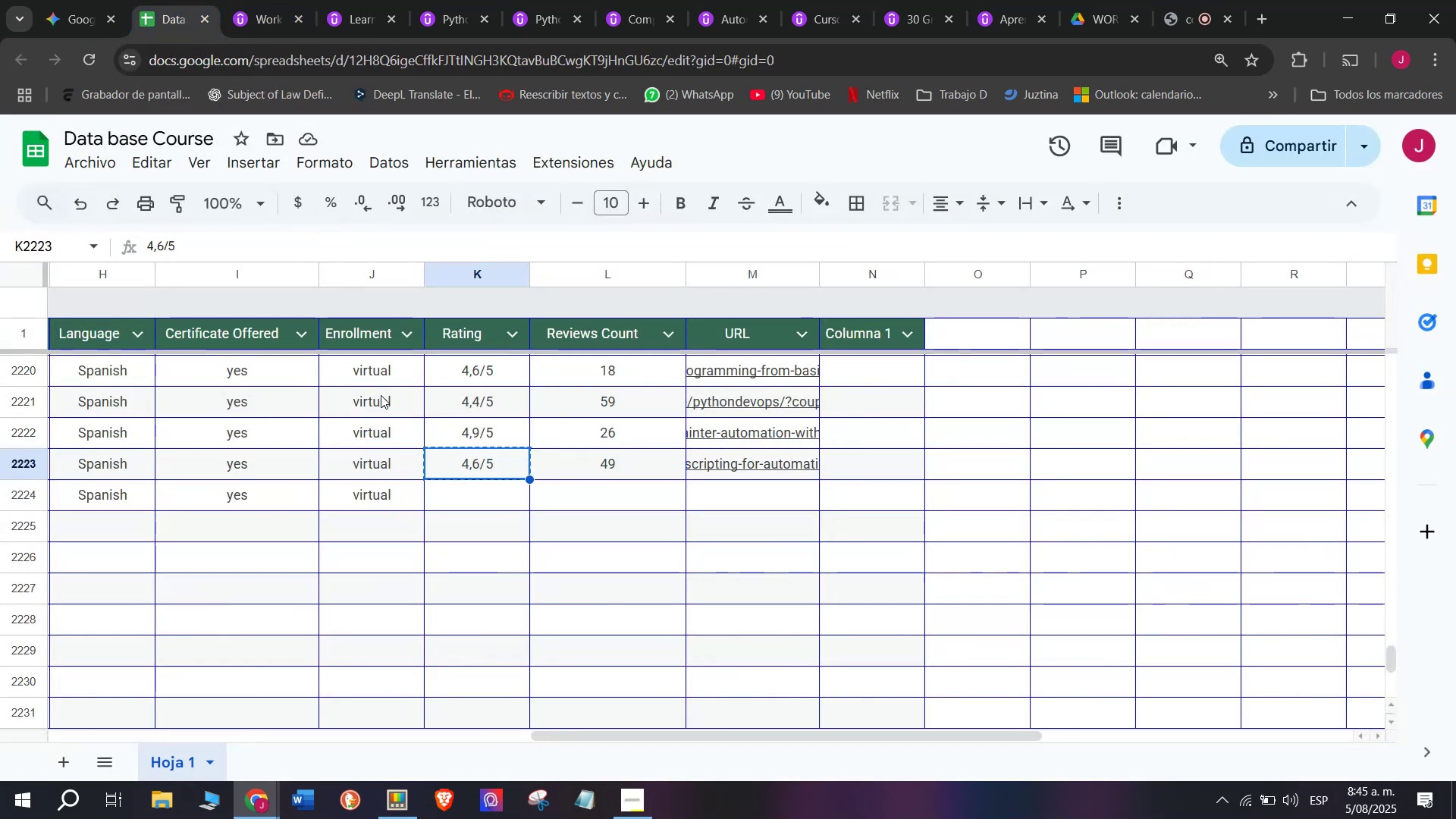 
key(Control+ControlLeft)
 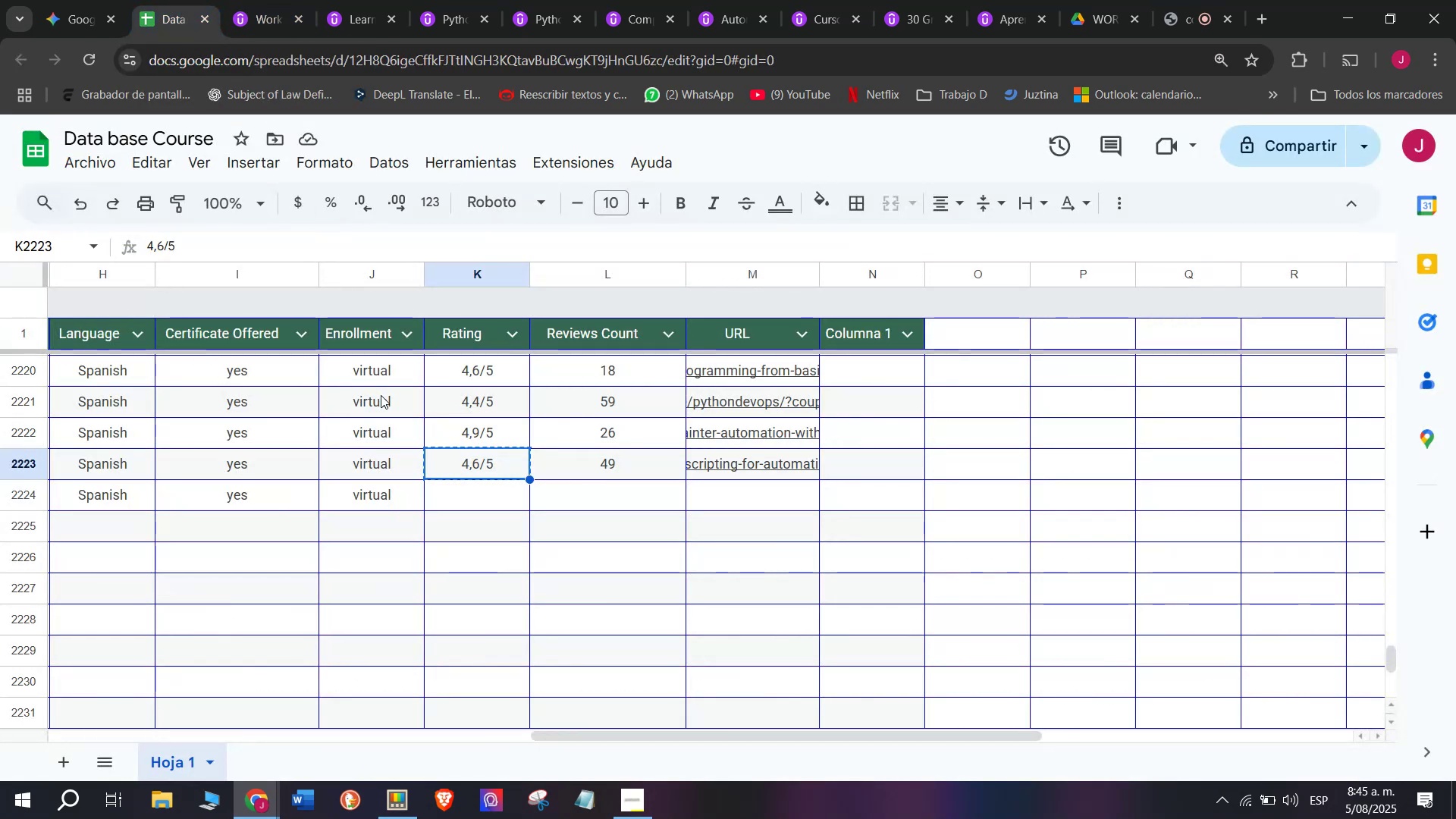 
key(Control+C)
 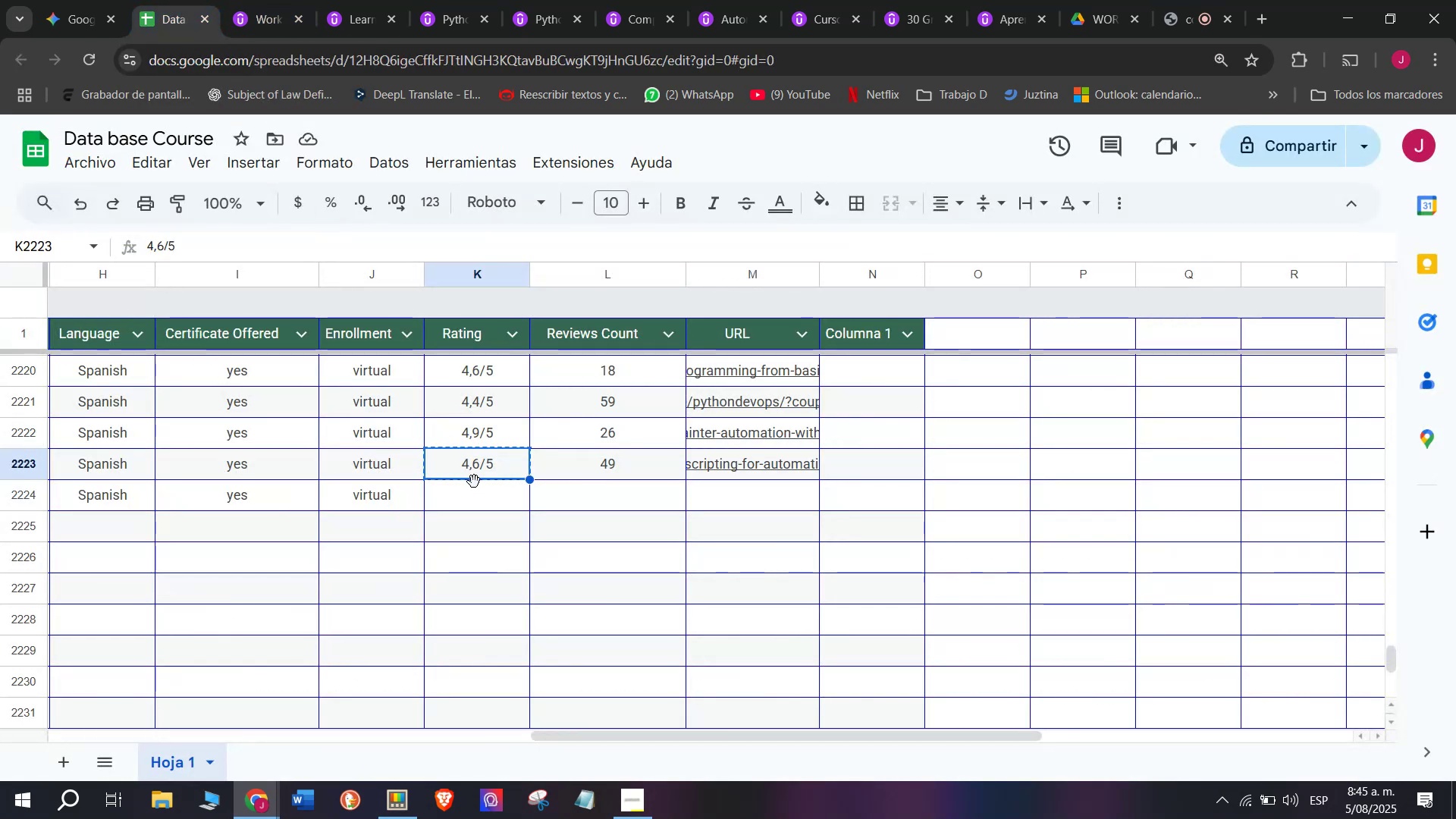 
left_click([484, 492])
 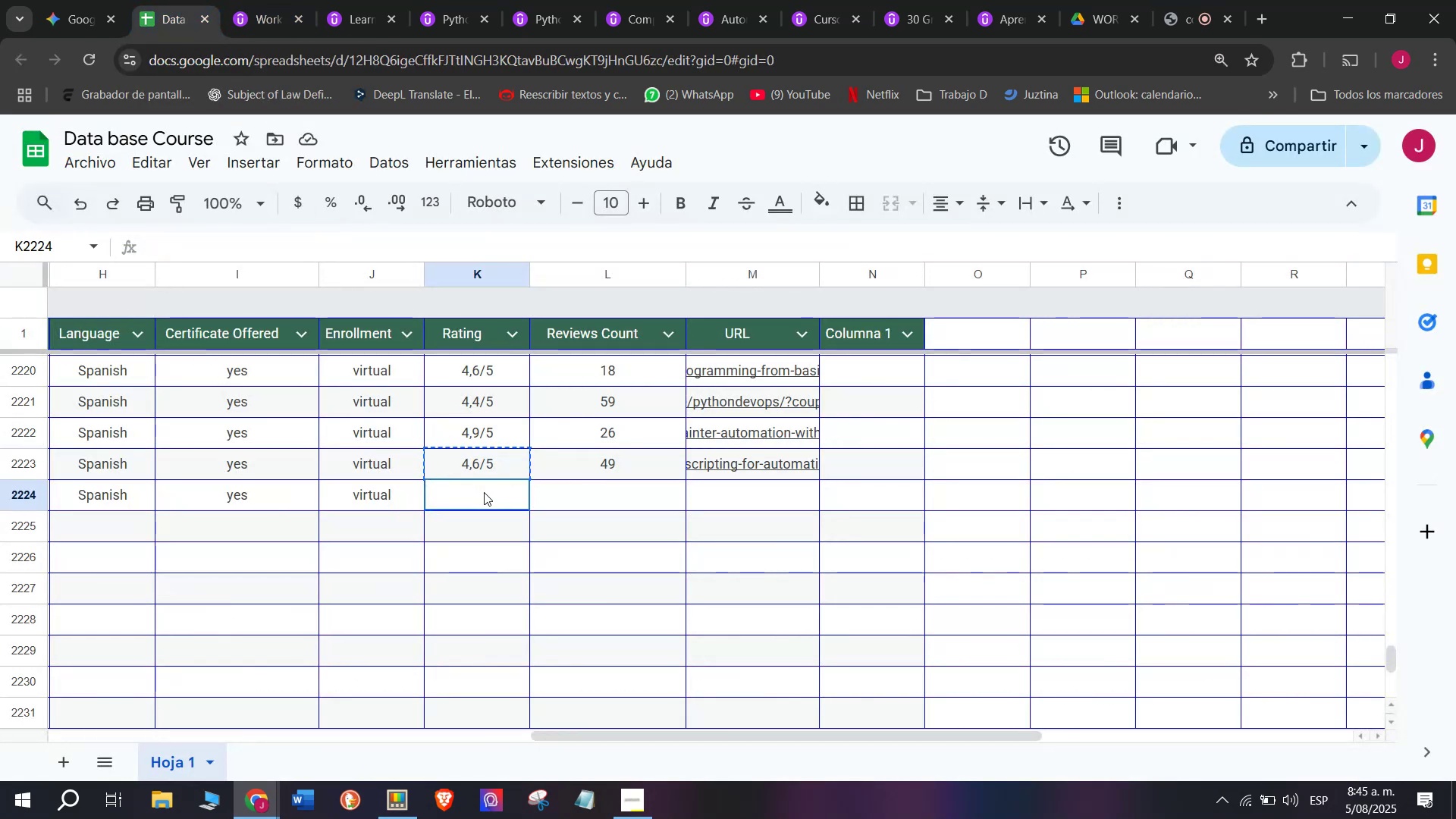 
key(Z)
 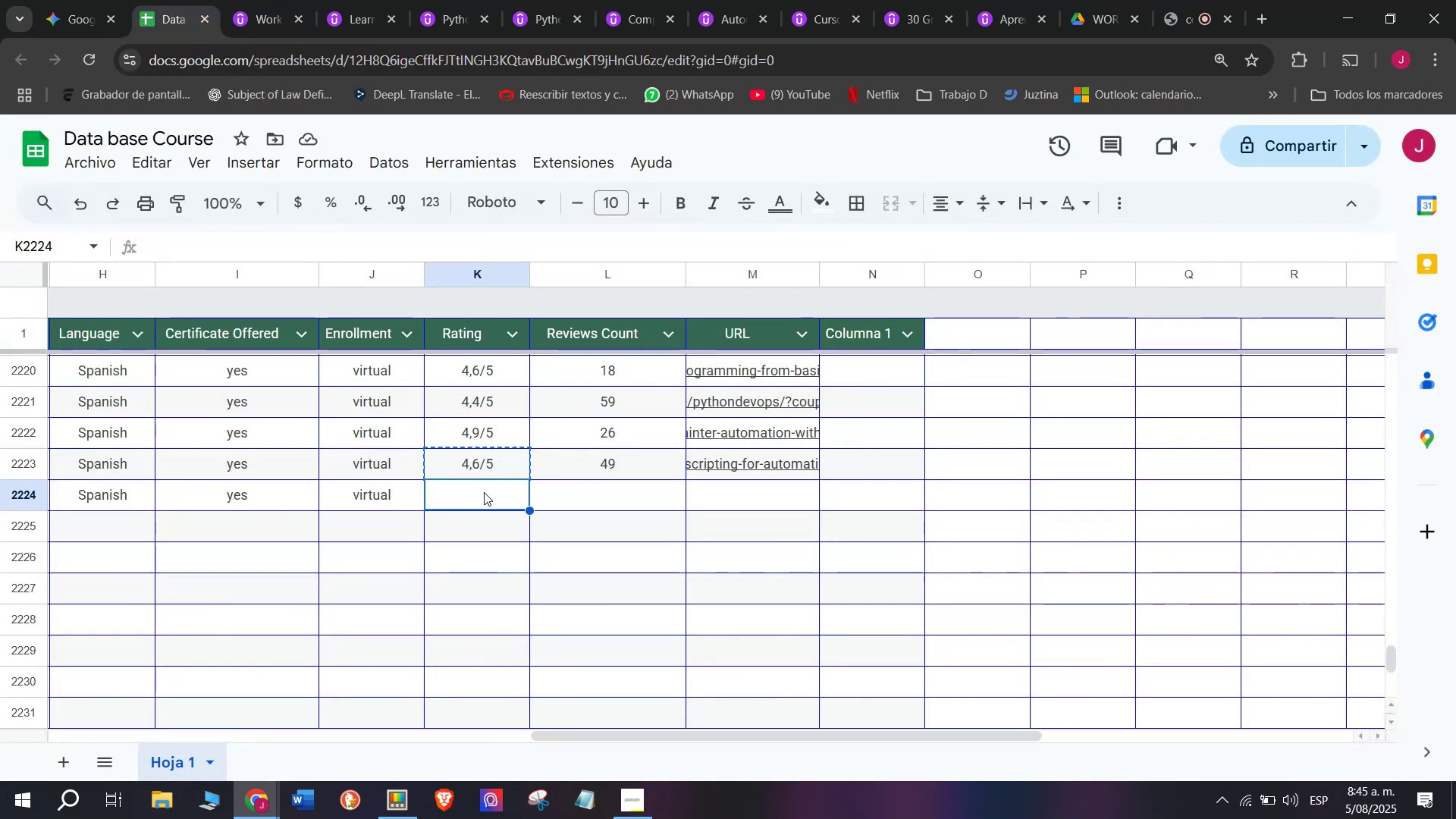 
key(Control+ControlLeft)
 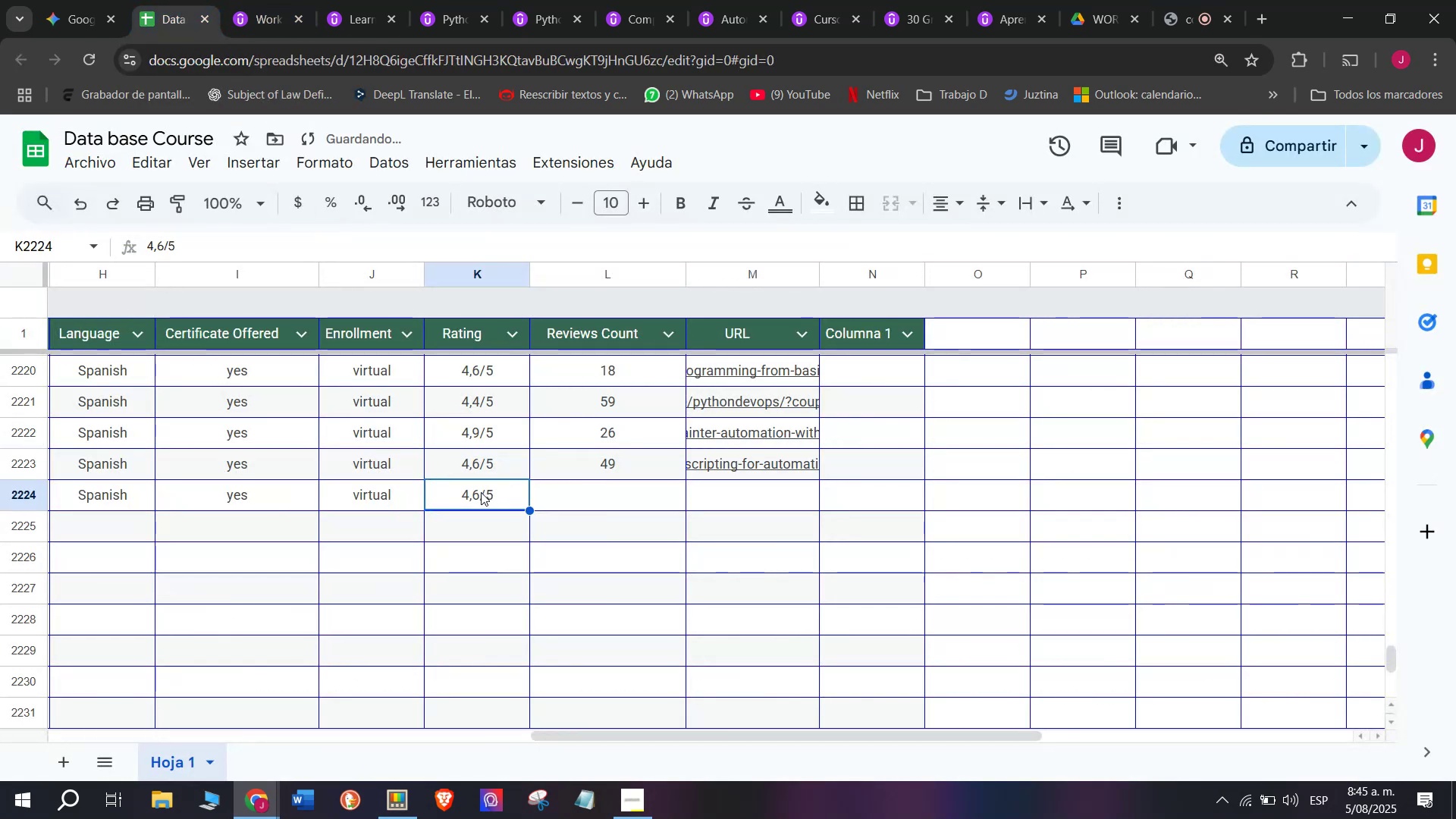 
key(Control+V)
 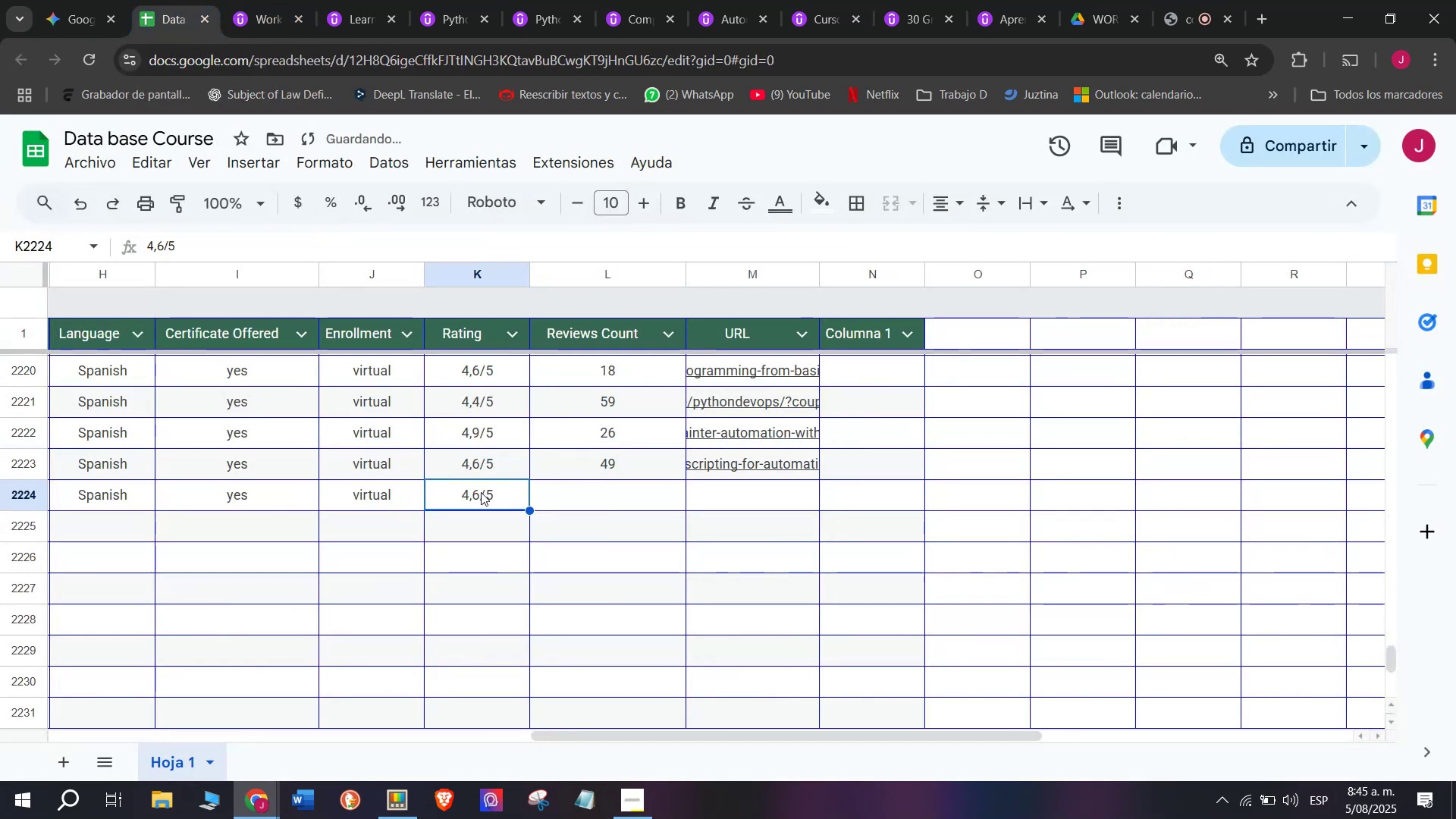 
double_click([481, 492])
 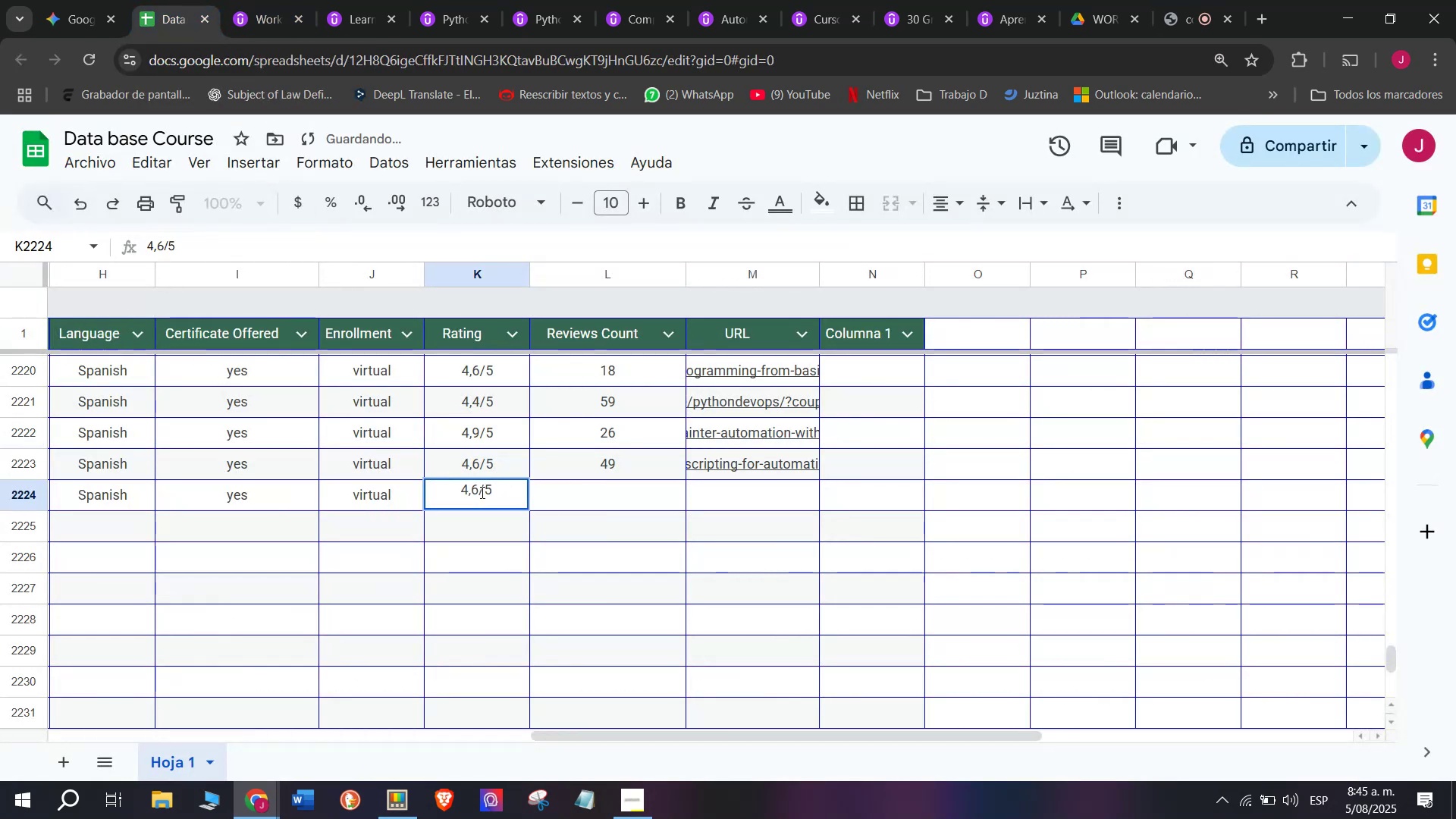 
left_click([481, 492])
 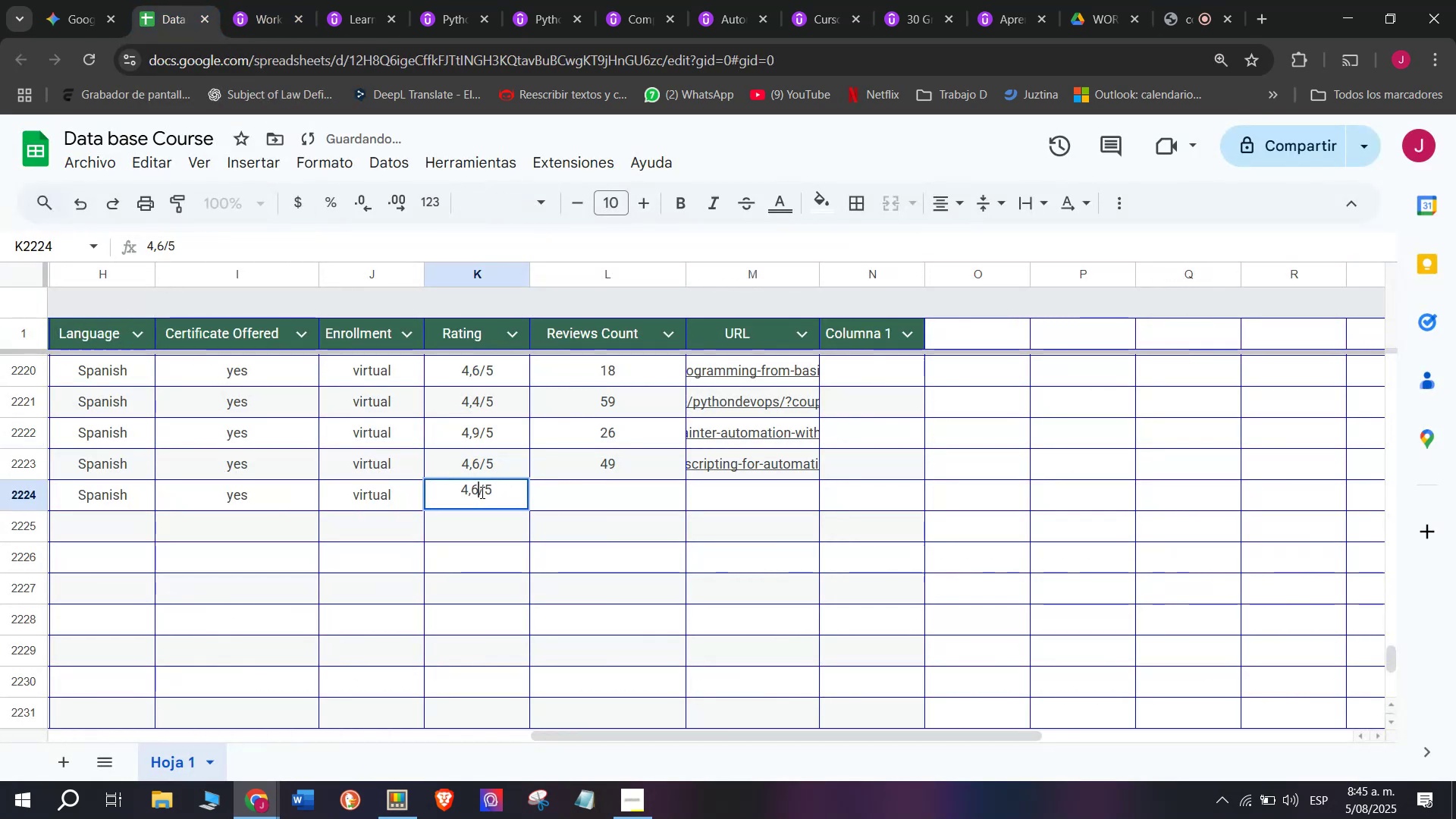 
key(Backspace)
 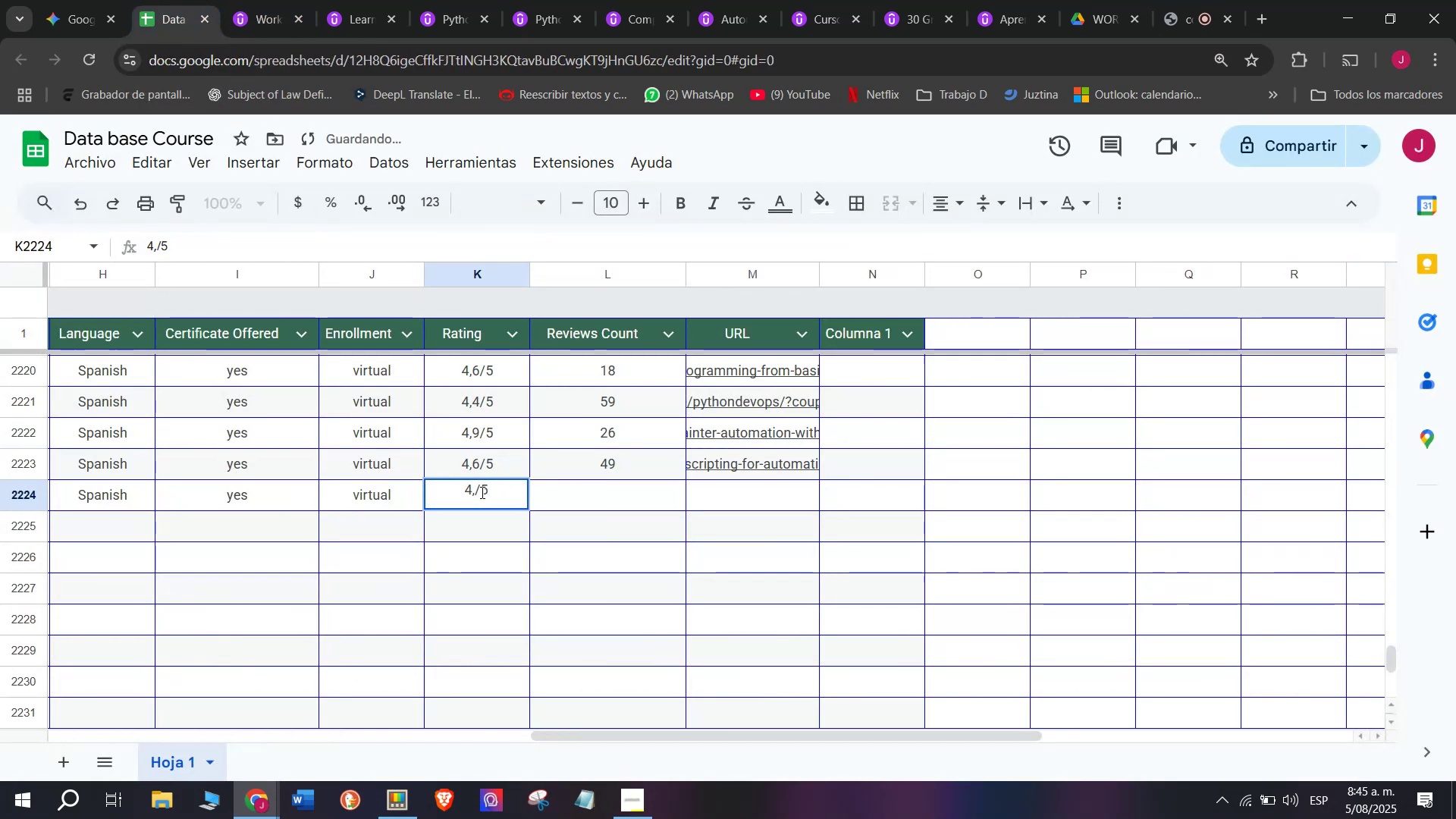 
key(Q)
 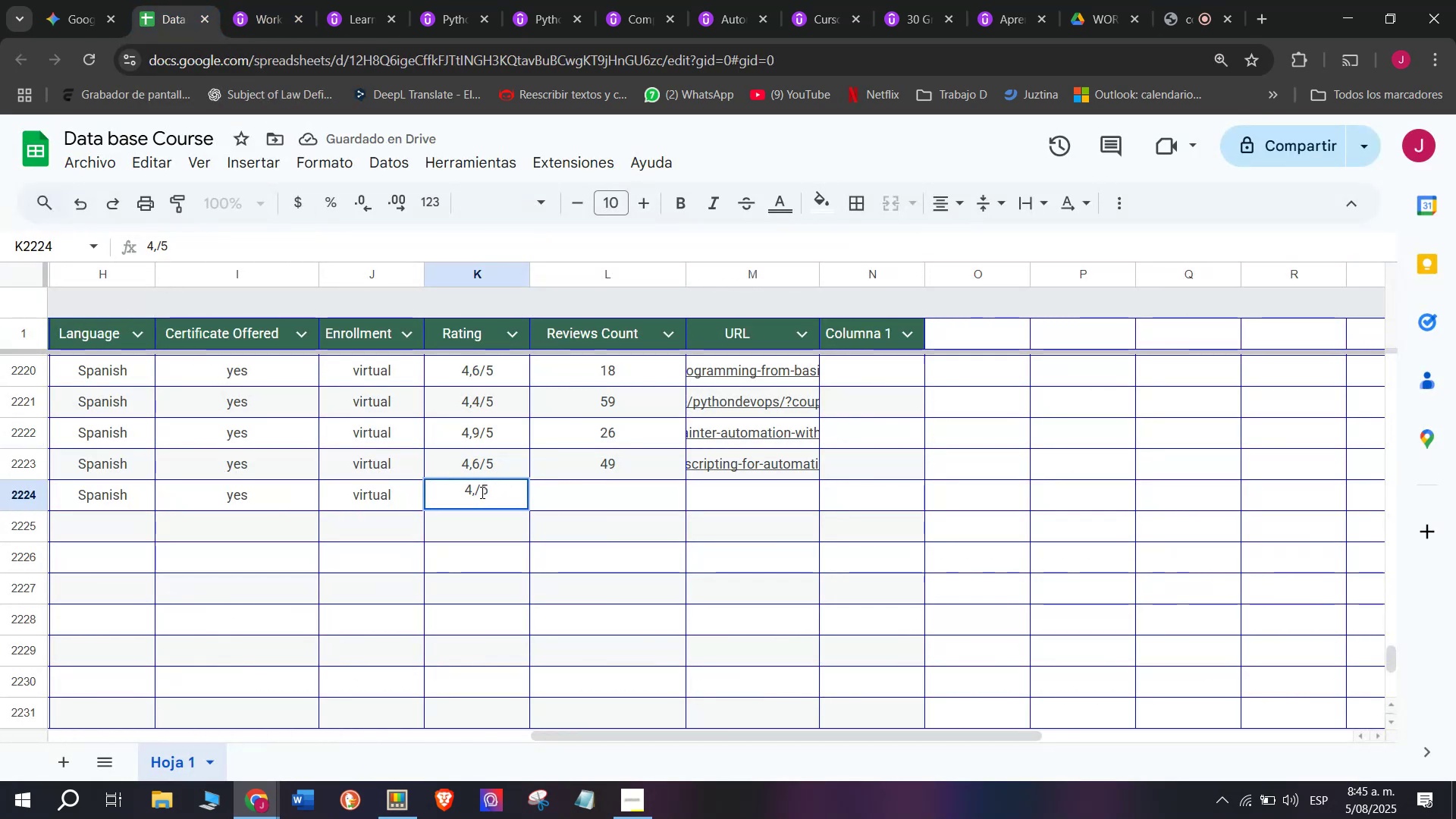 
key(5)
 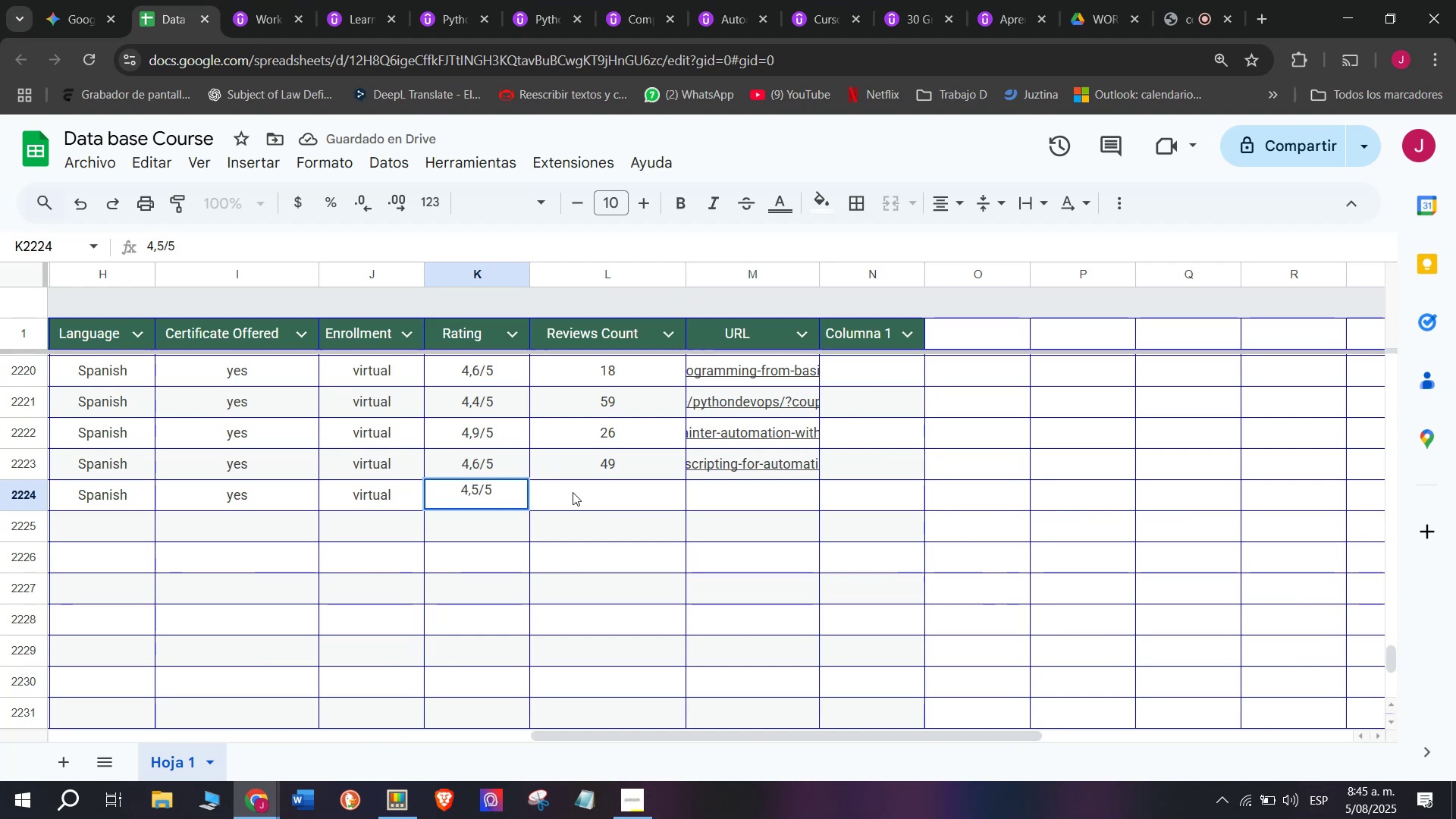 
left_click([573, 492])
 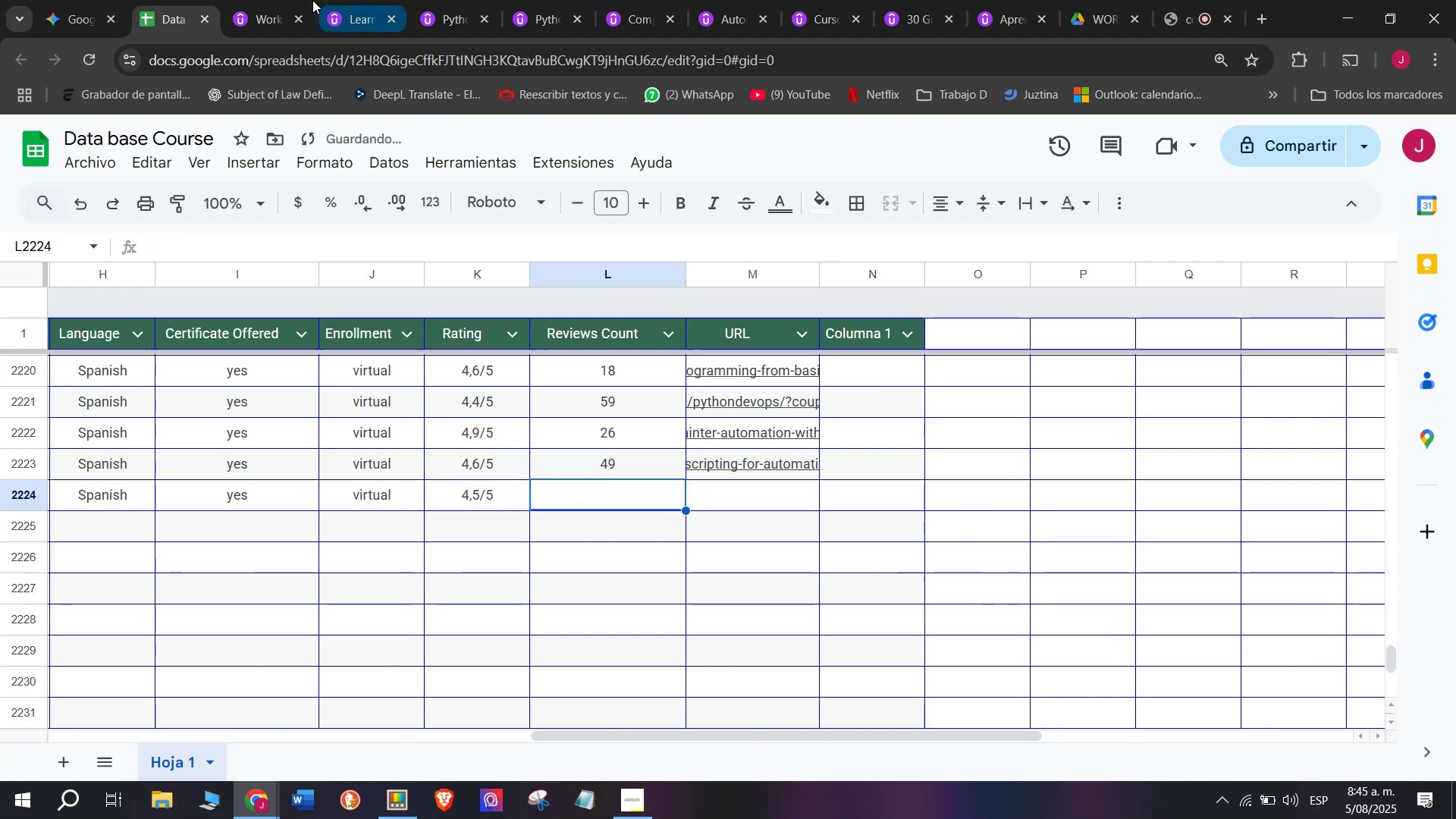 
left_click([293, 0])
 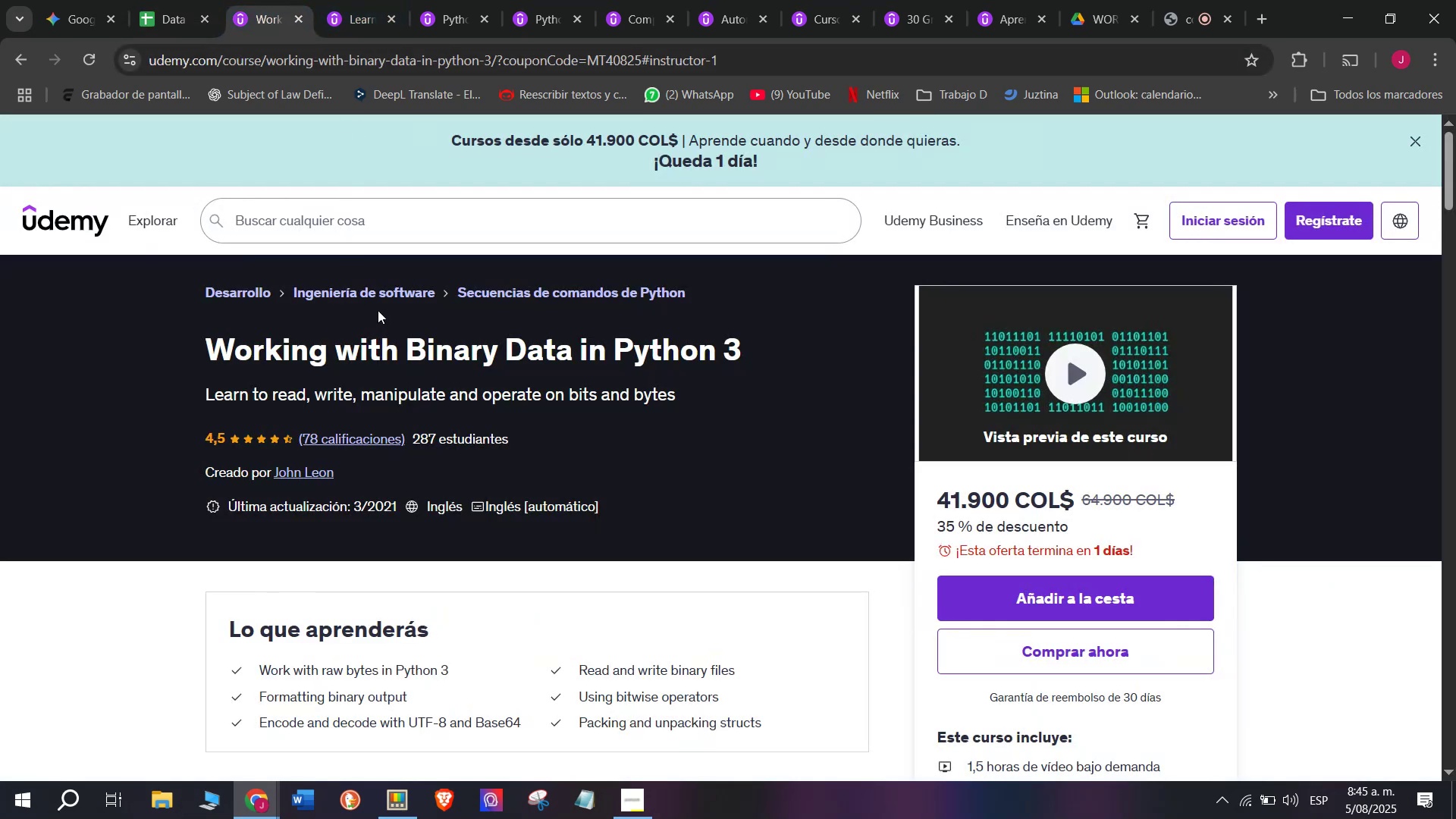 
left_click([160, 0])
 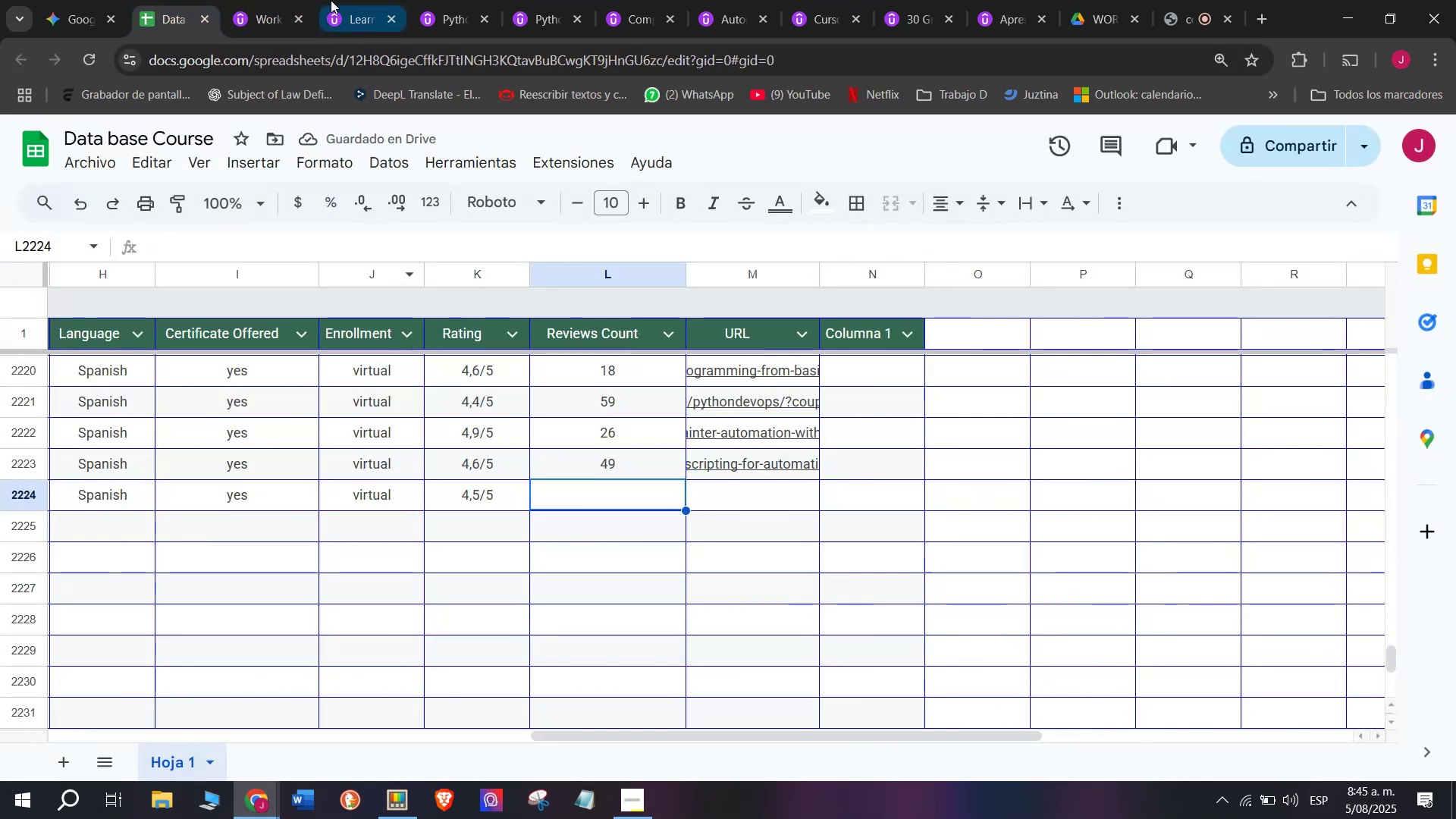 
left_click([287, 0])
 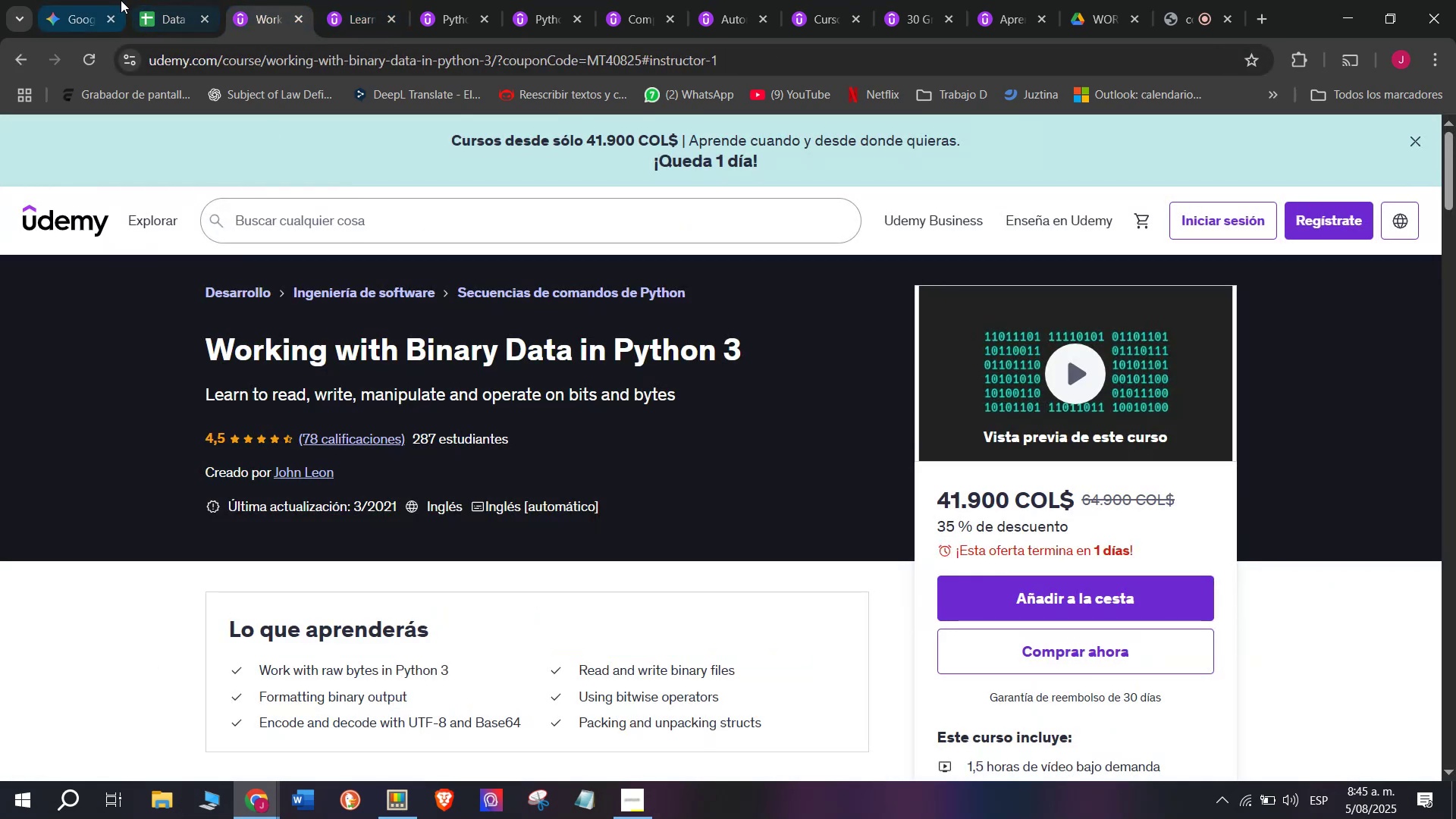 
left_click([145, 0])
 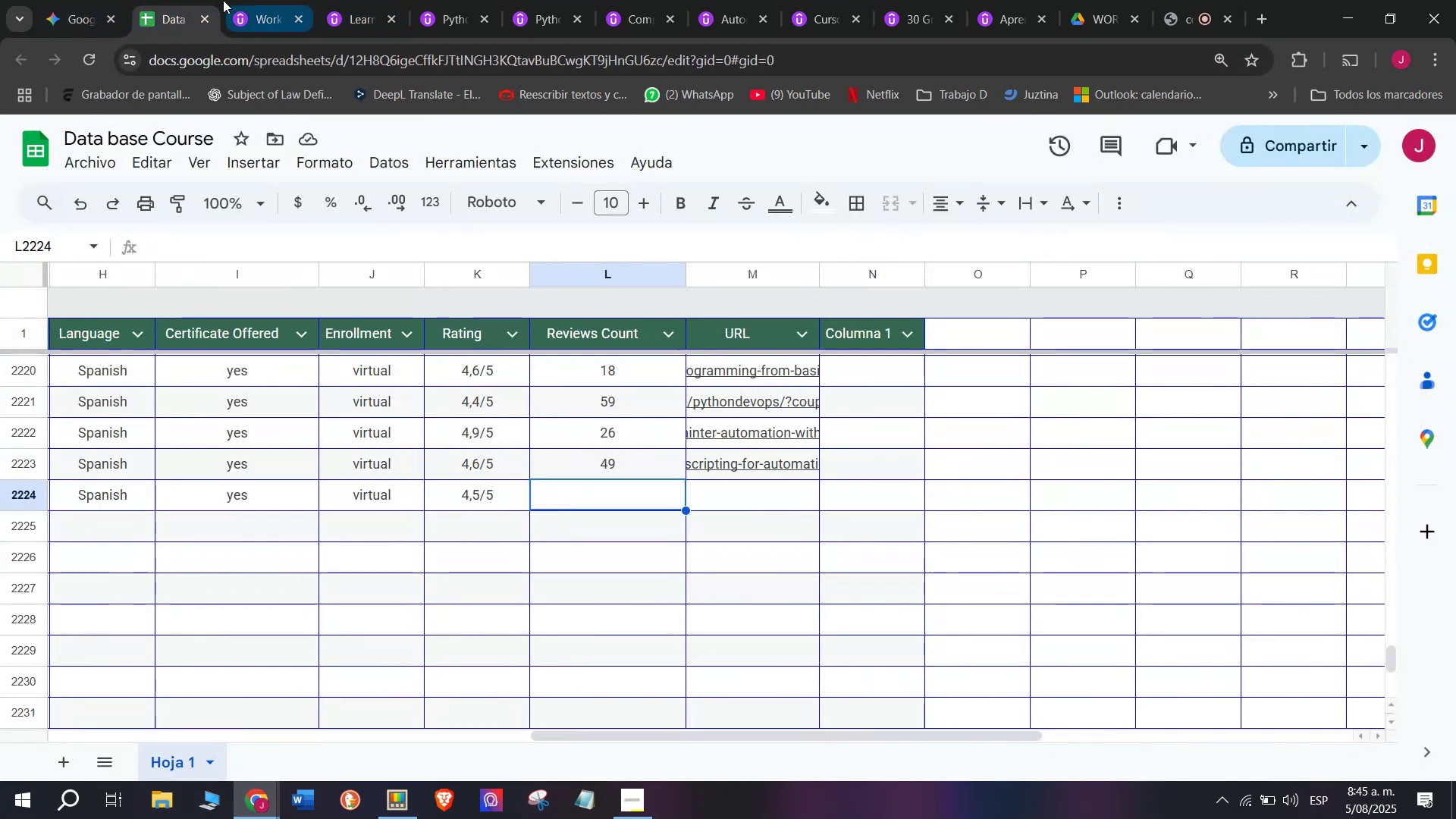 
left_click([258, 2])
 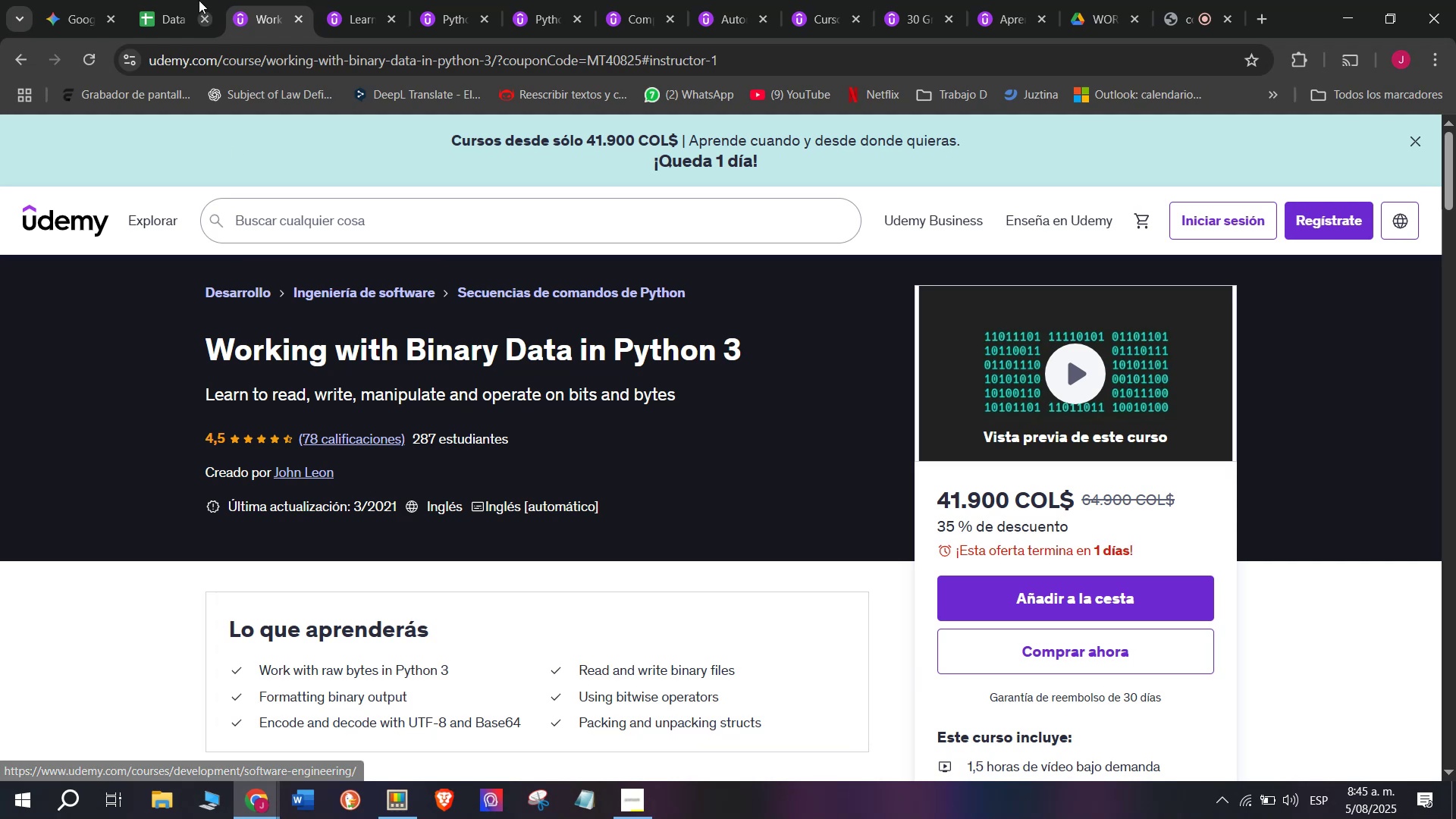 
left_click([199, 0])
 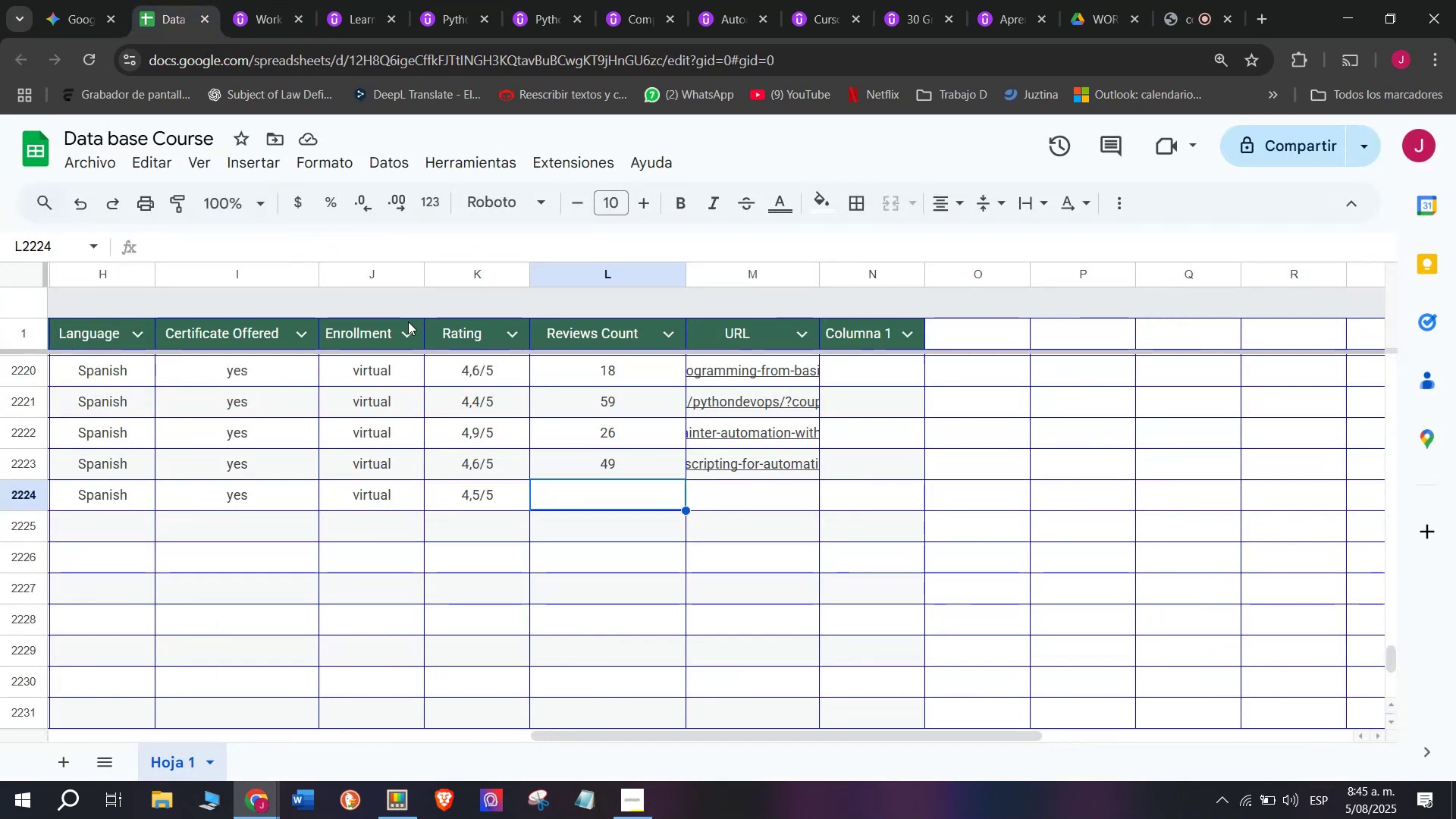 
type(78)
 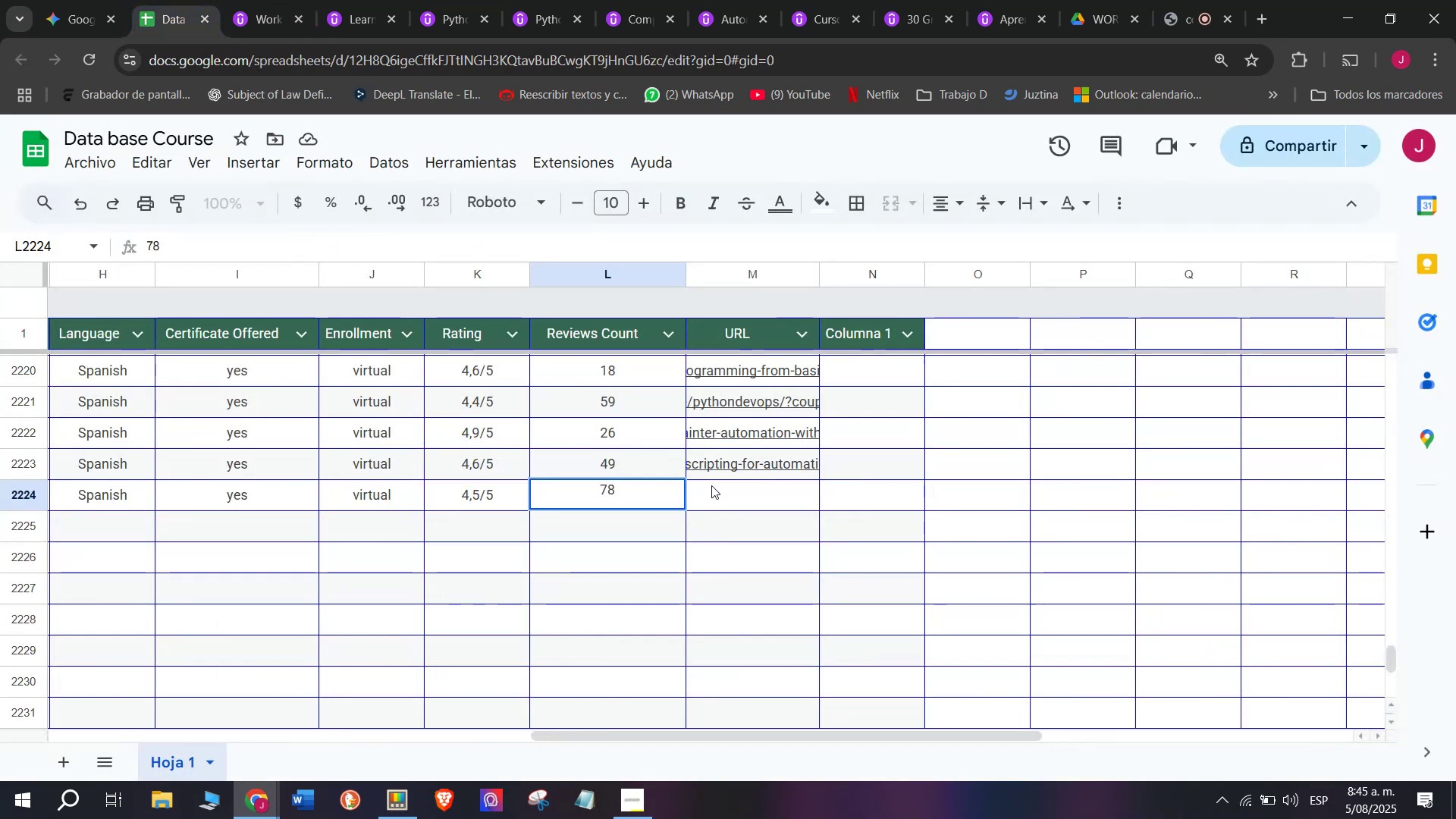 
left_click([745, 513])
 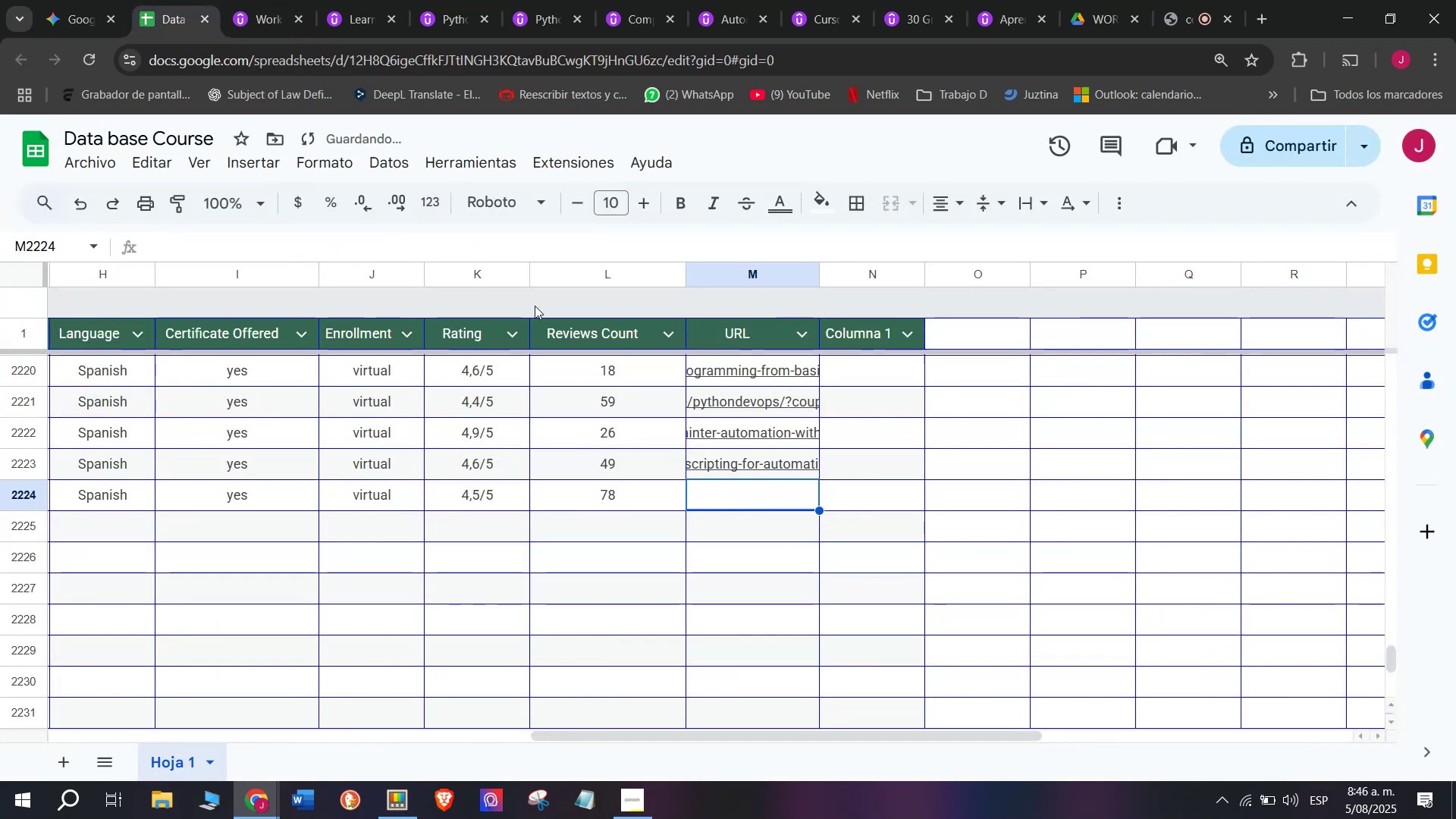 
left_click([241, 0])
 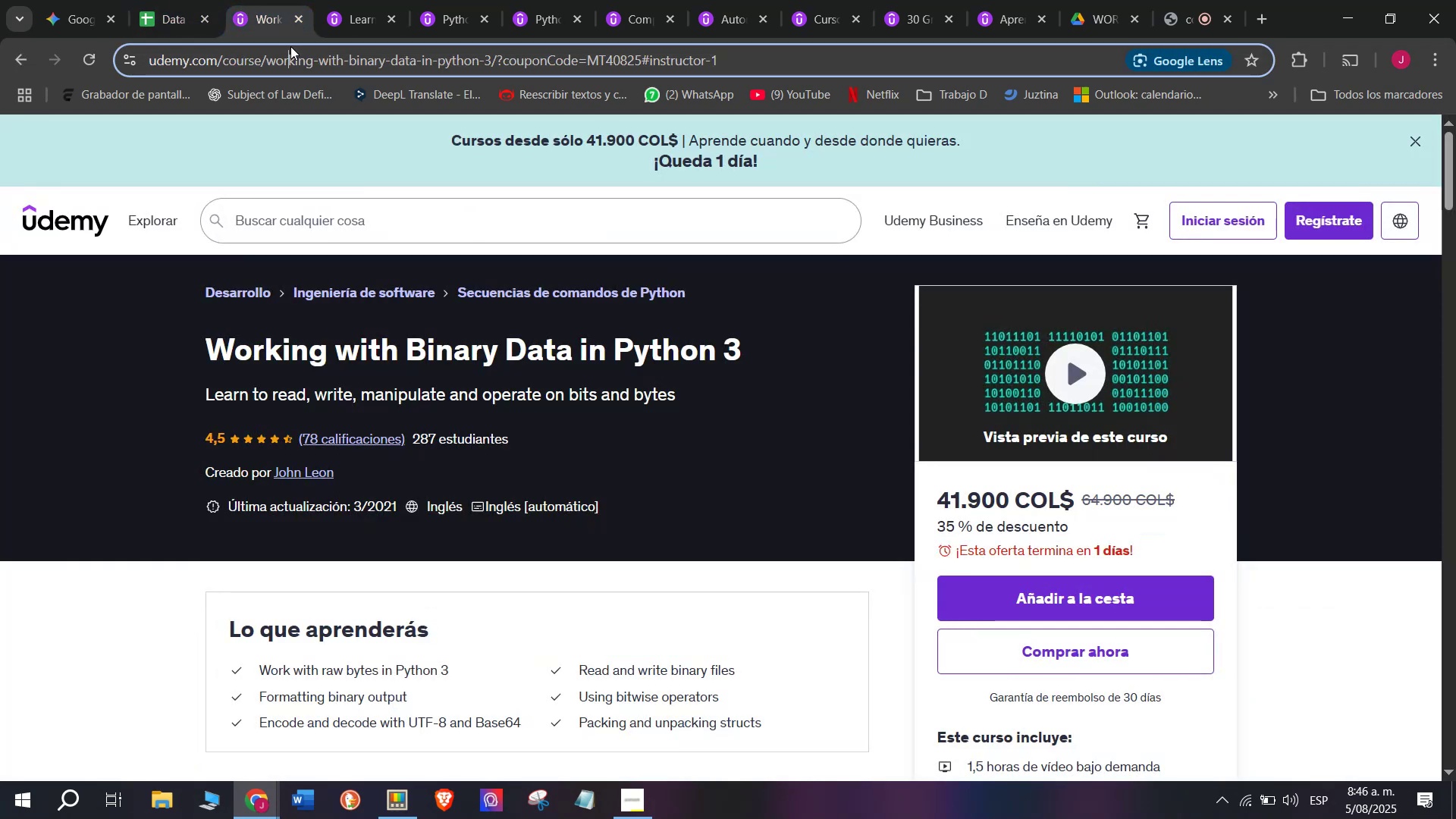 
double_click([290, 46])
 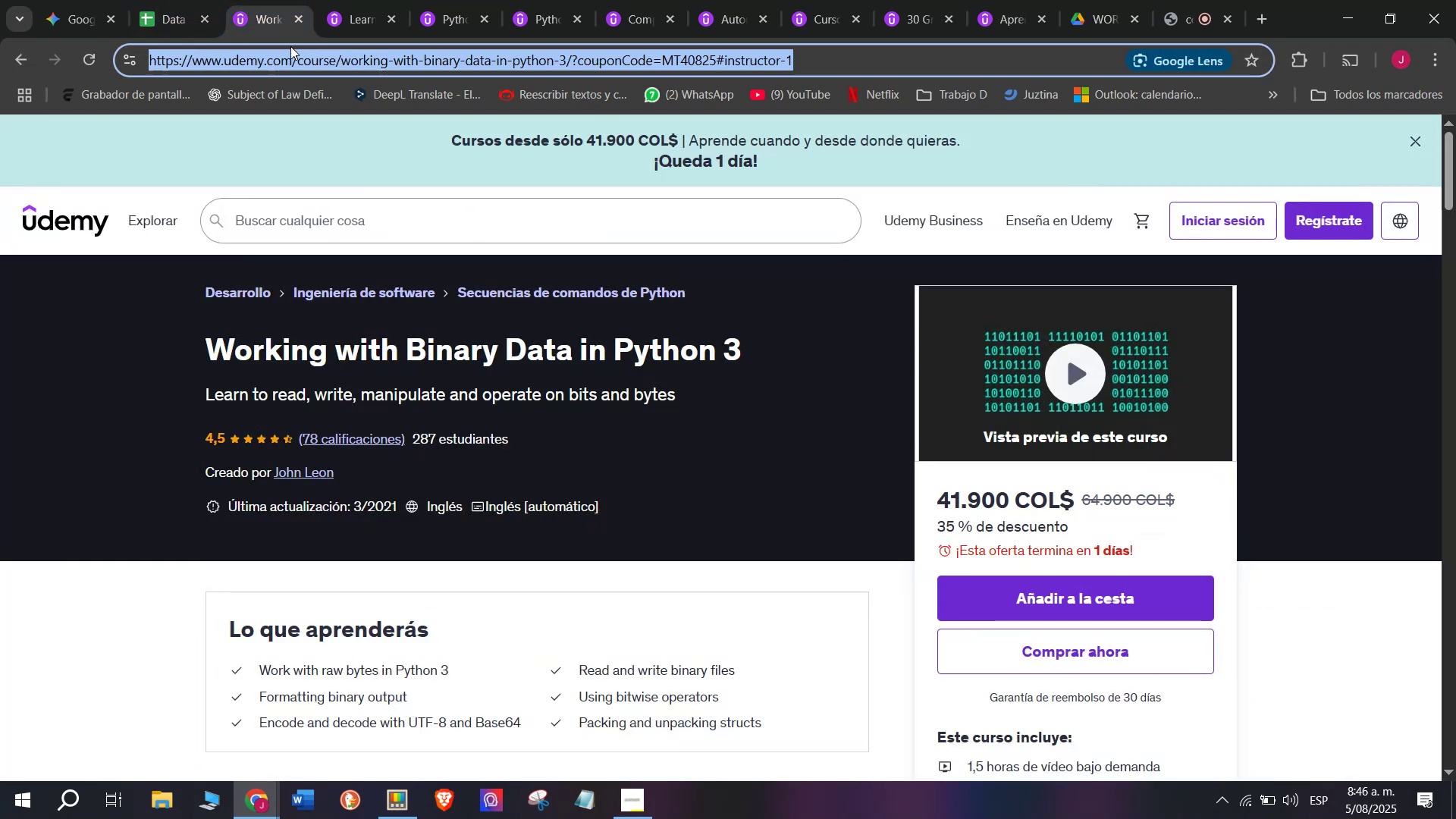 
triple_click([290, 46])
 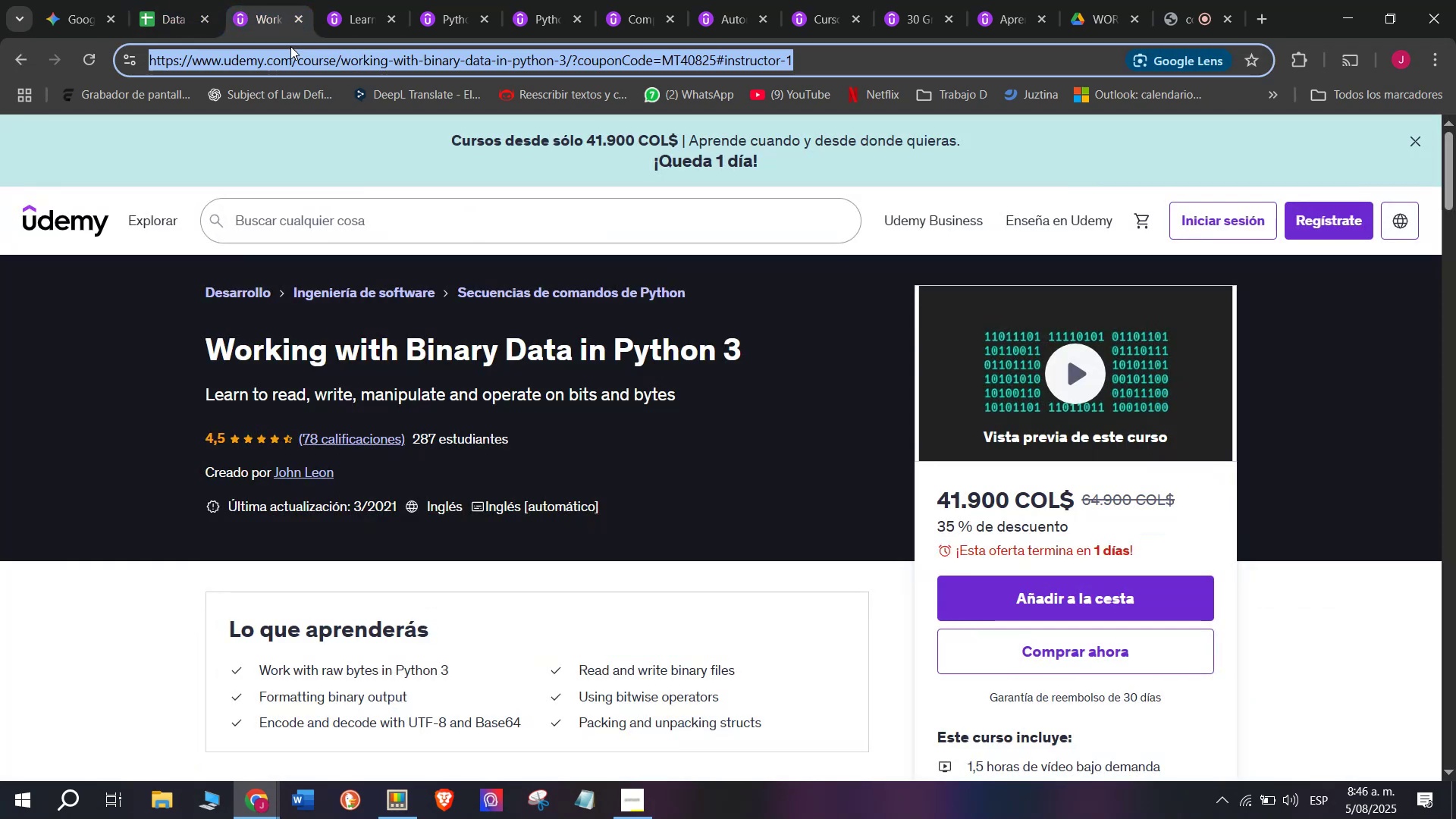 
key(Break)
 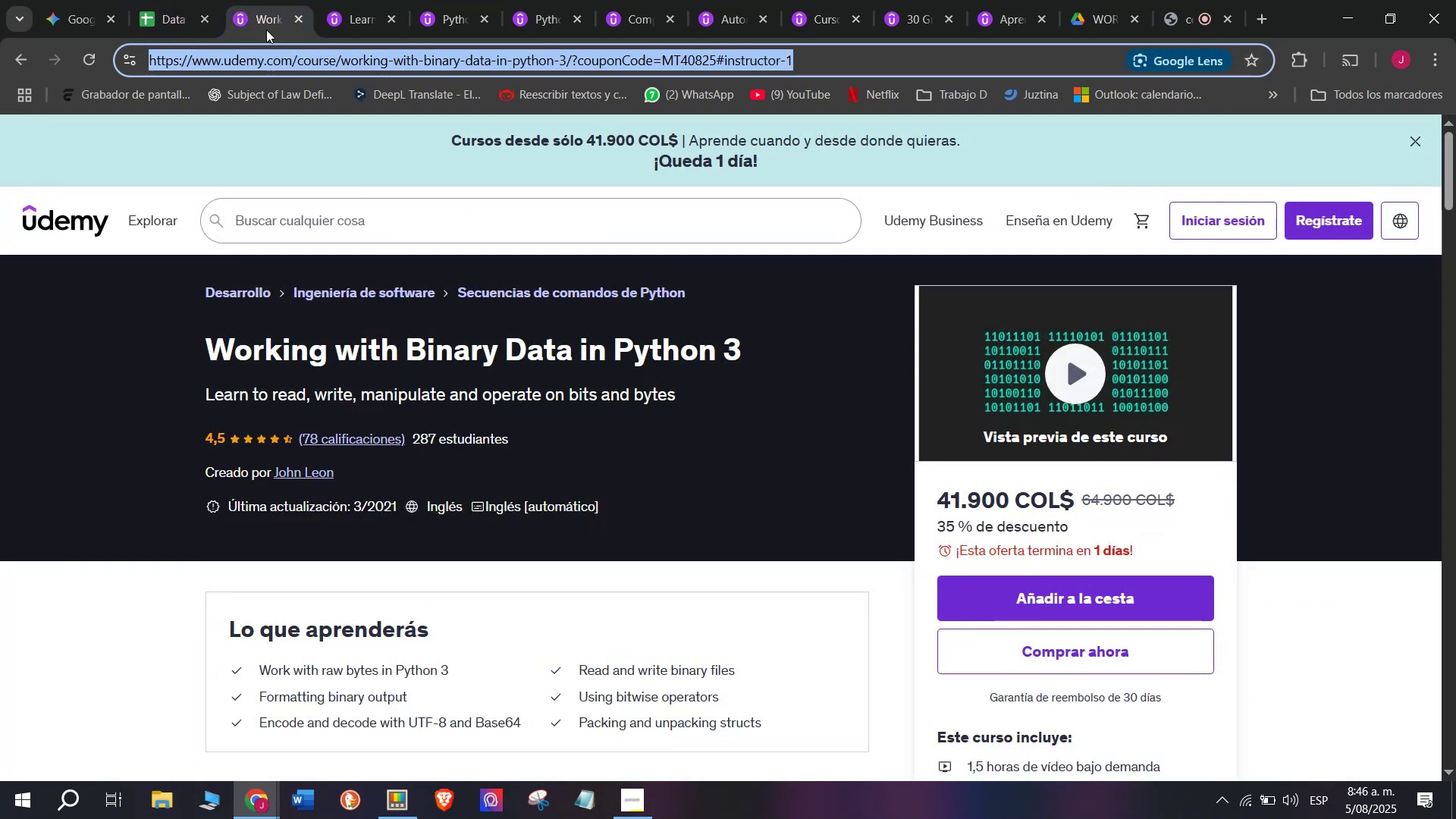 
key(Control+ControlLeft)
 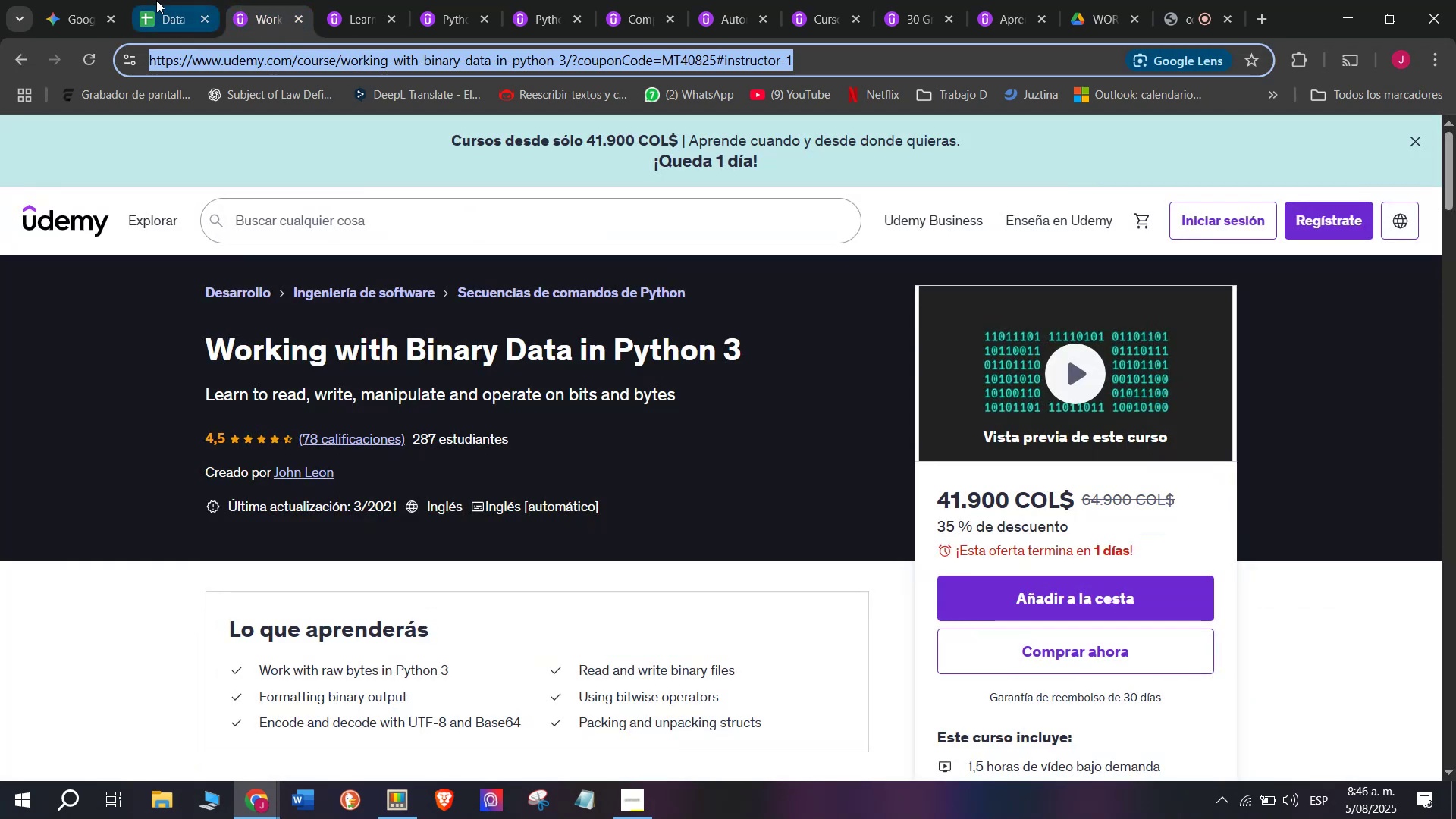 
key(Control+C)
 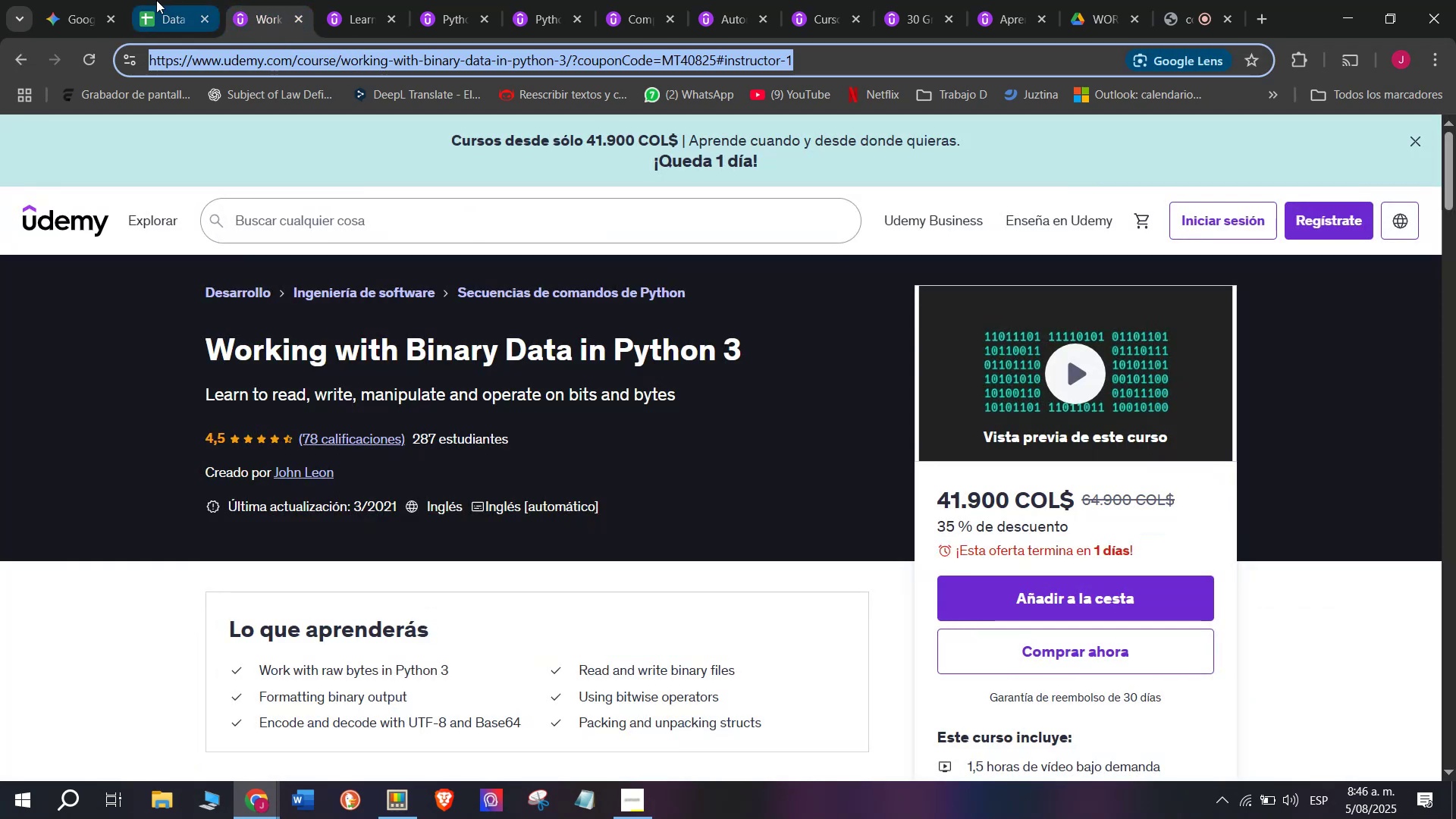 
left_click([156, 0])
 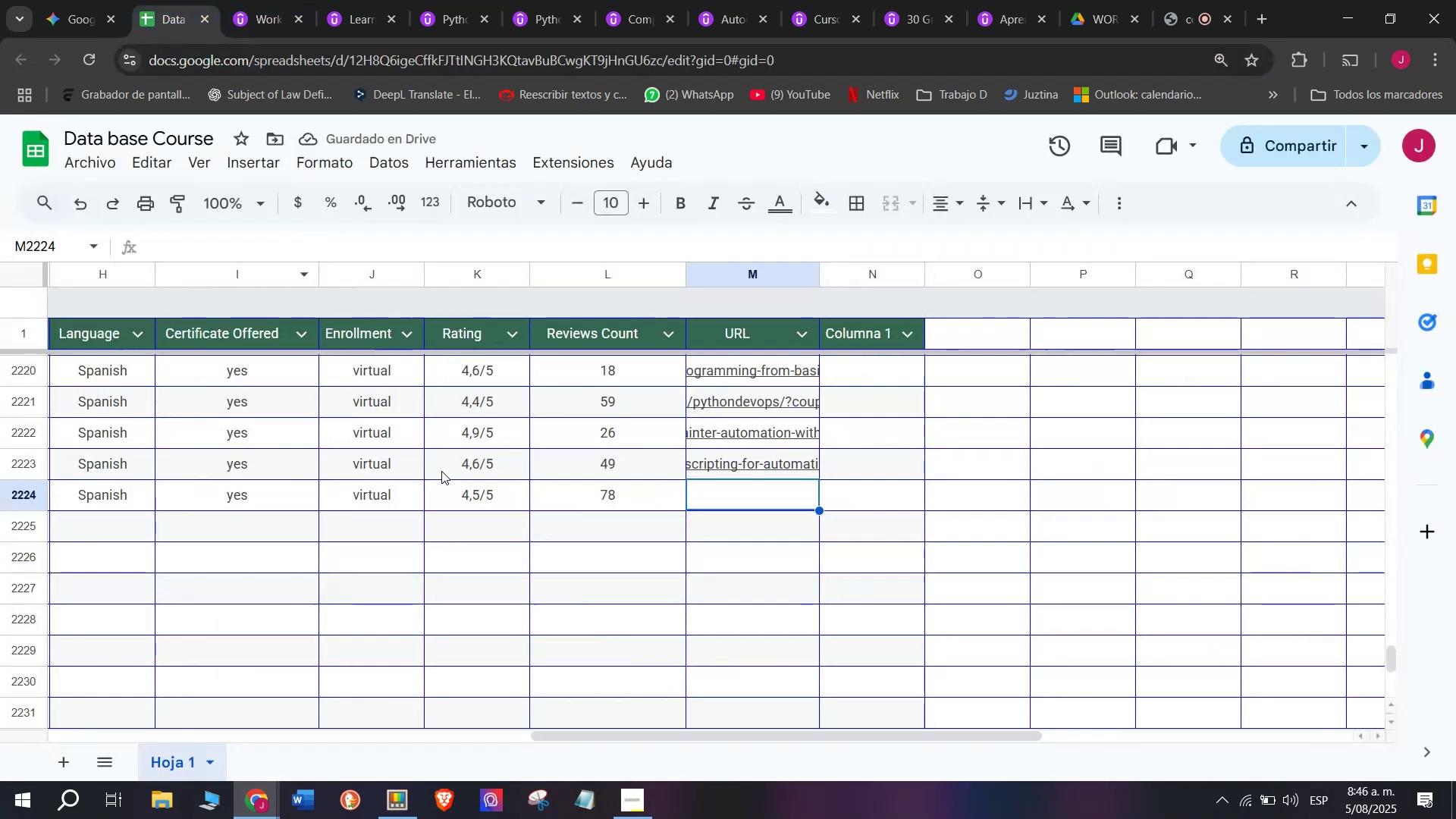 
key(Z)
 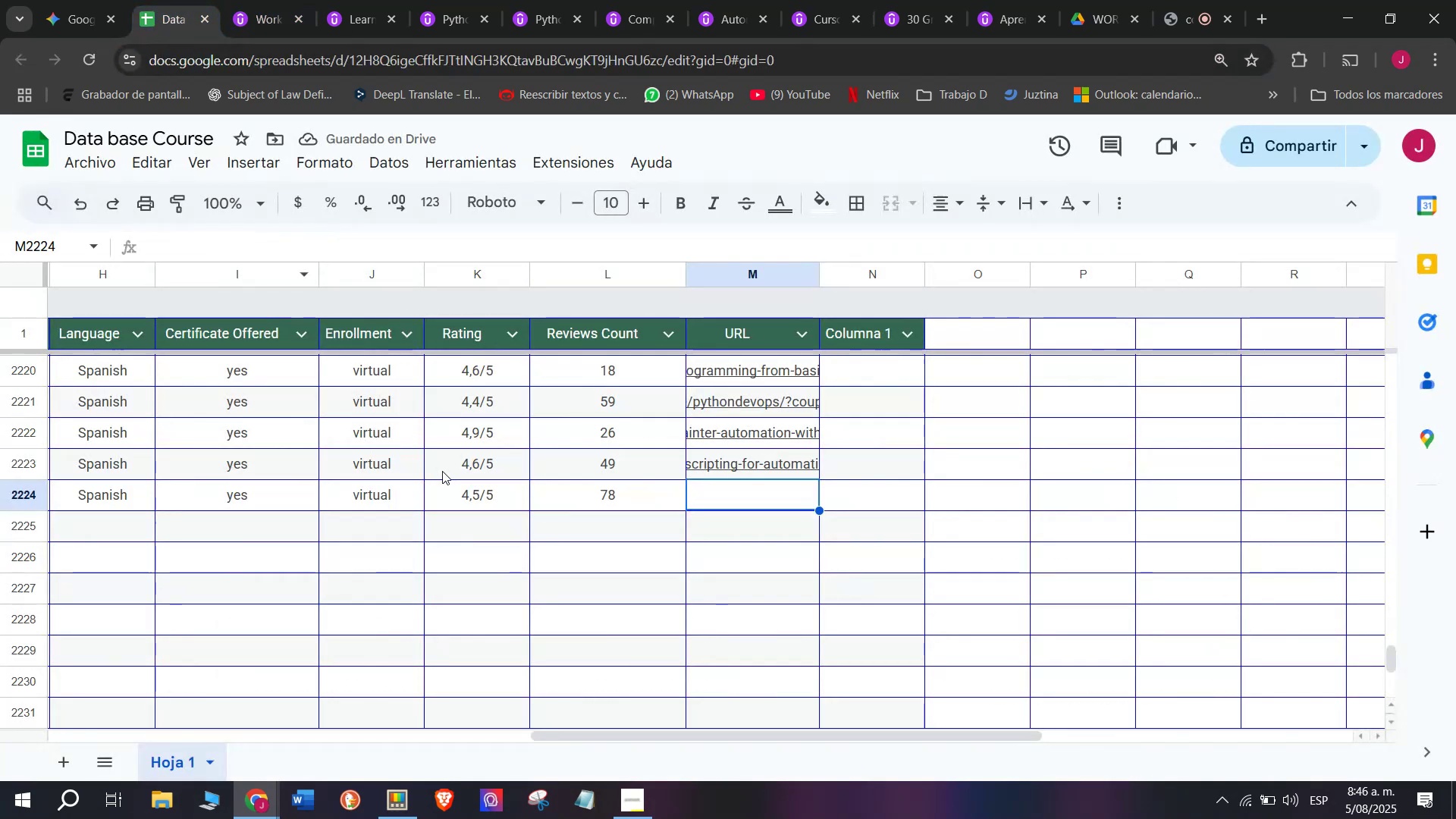 
key(Control+ControlLeft)
 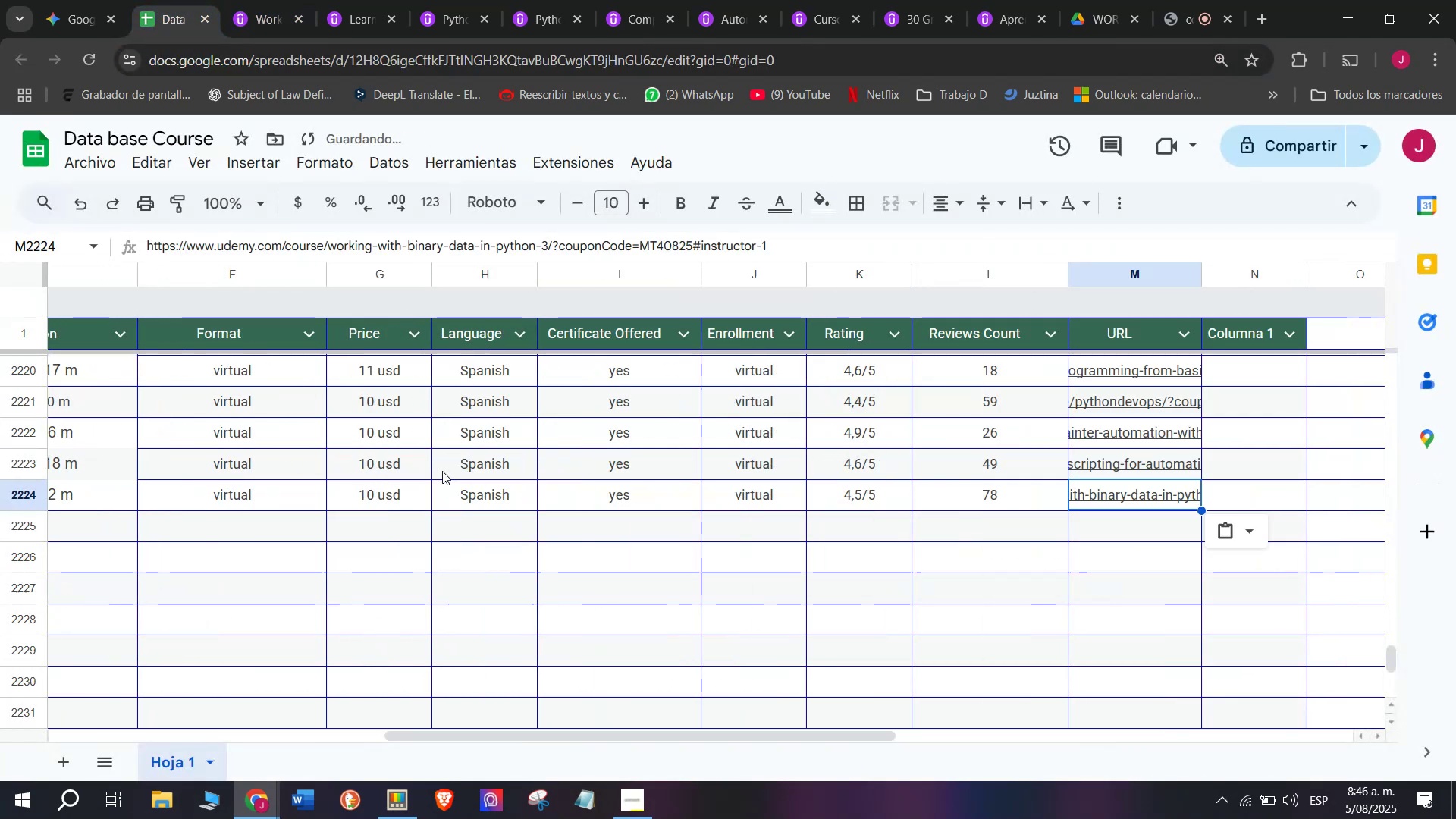 
key(Control+V)
 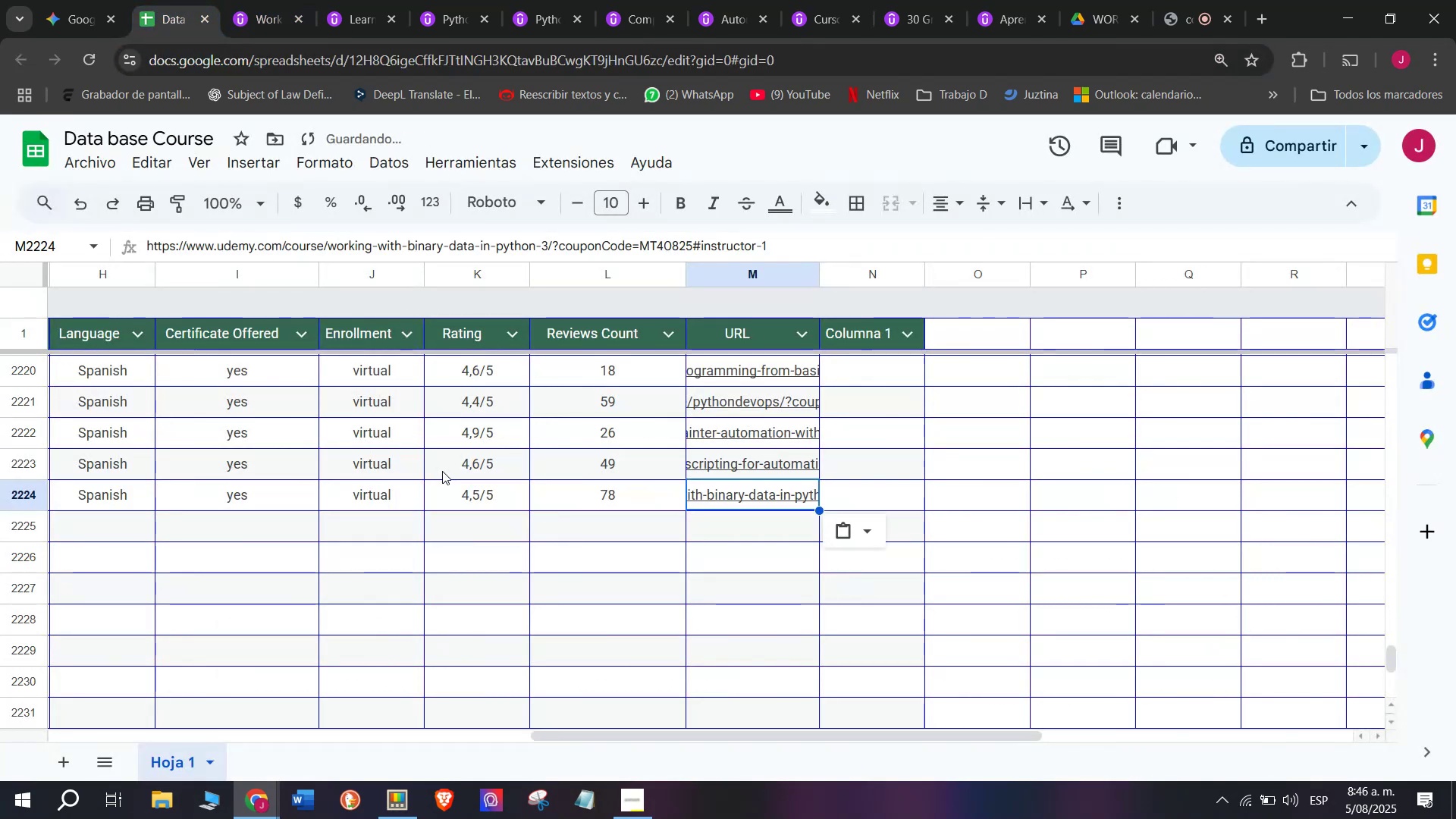 
scroll: coordinate [360, 482], scroll_direction: up, amount: 3.0
 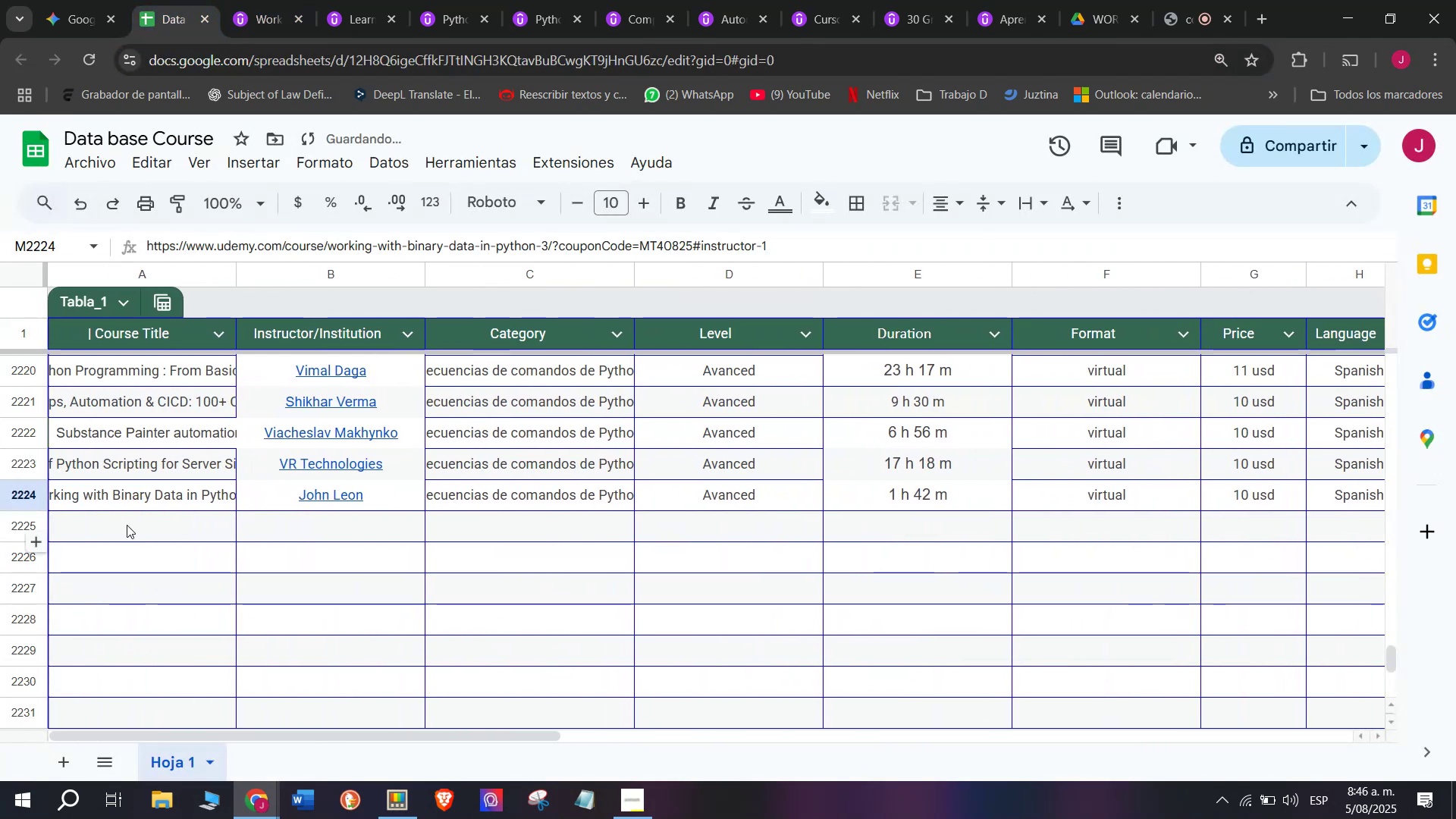 
left_click([127, 525])
 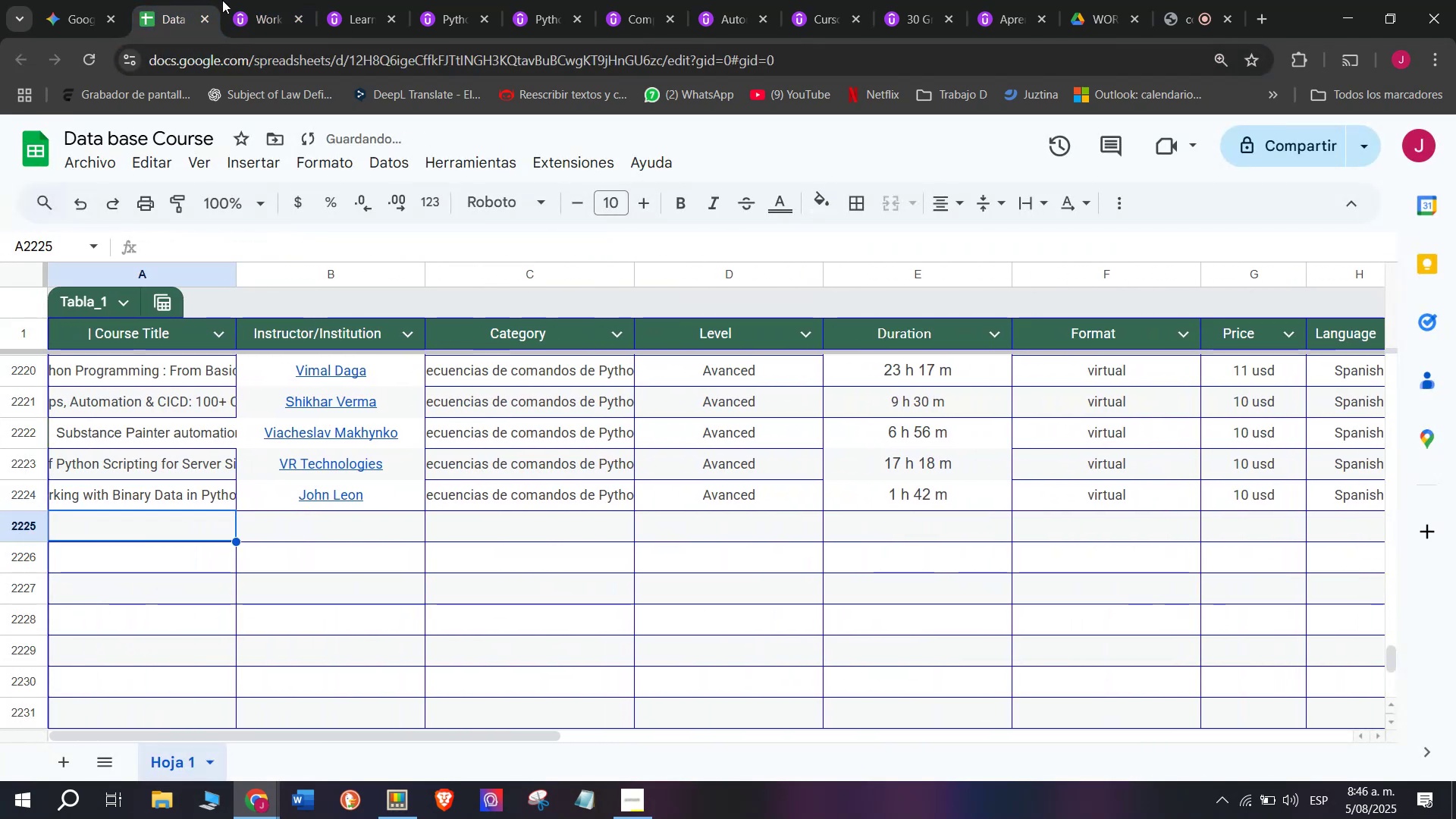 
left_click([233, 0])
 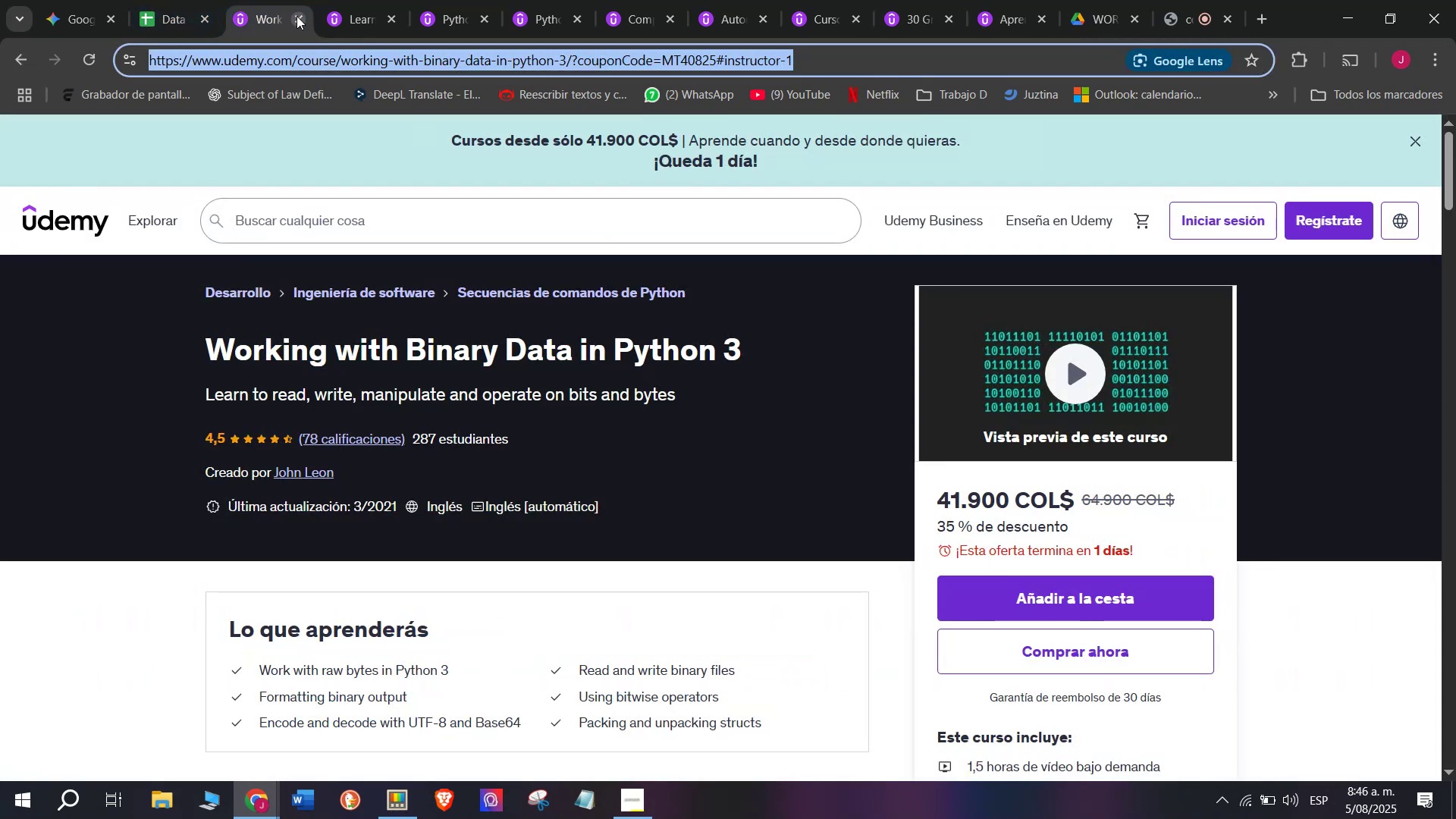 
left_click([297, 16])
 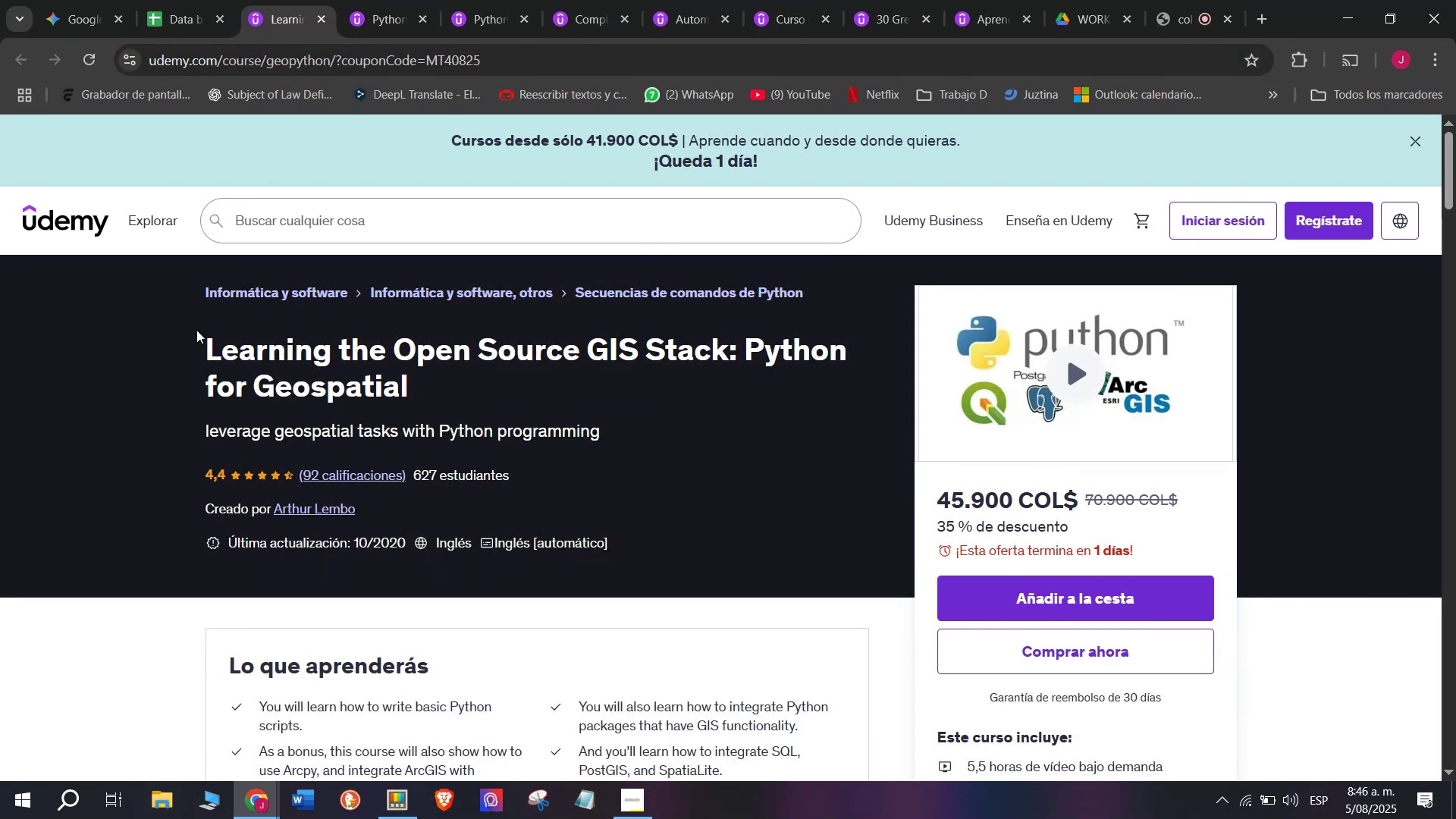 
left_click_drag(start_coordinate=[181, 348], to_coordinate=[431, 389])
 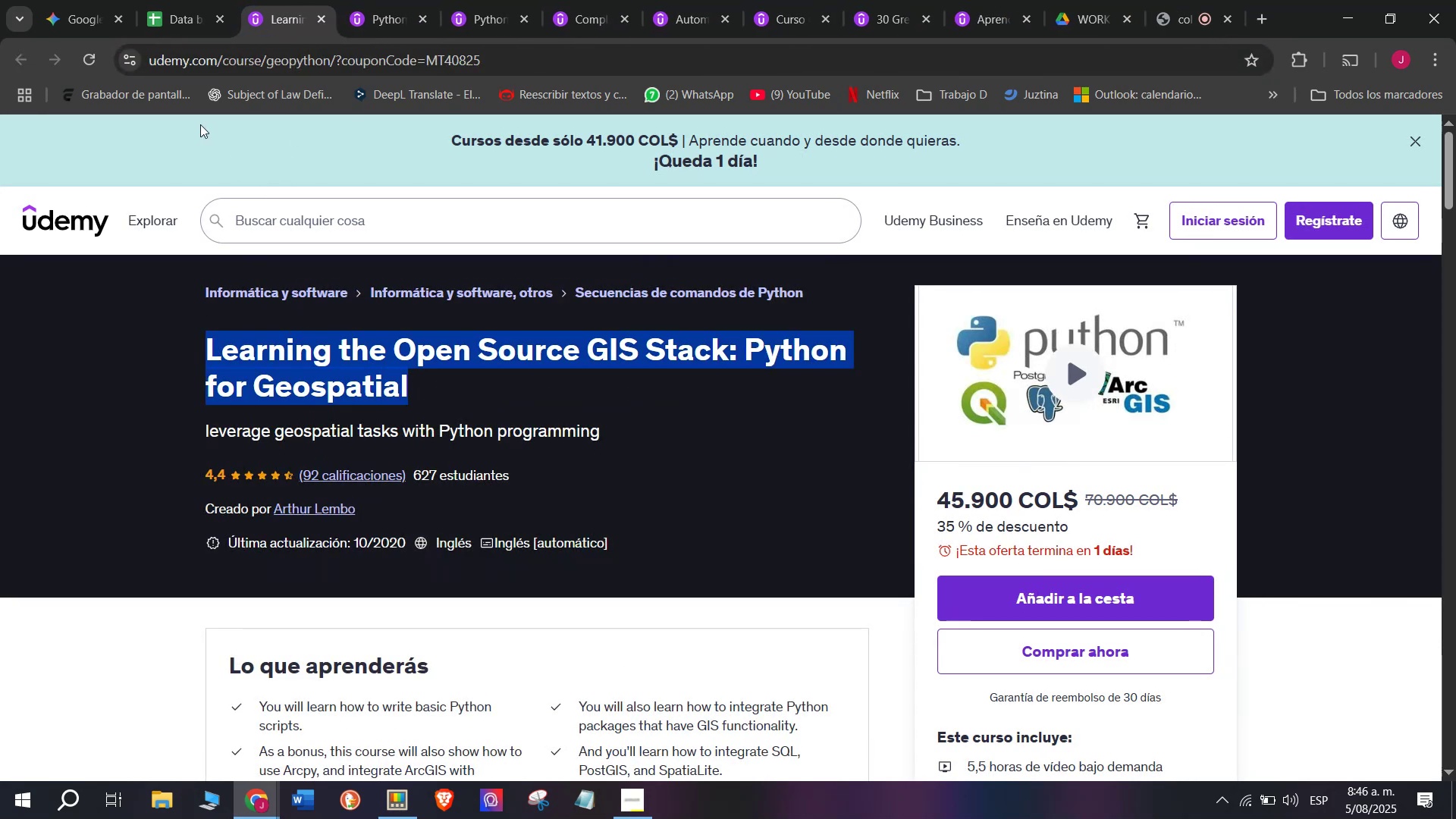 
key(Break)
 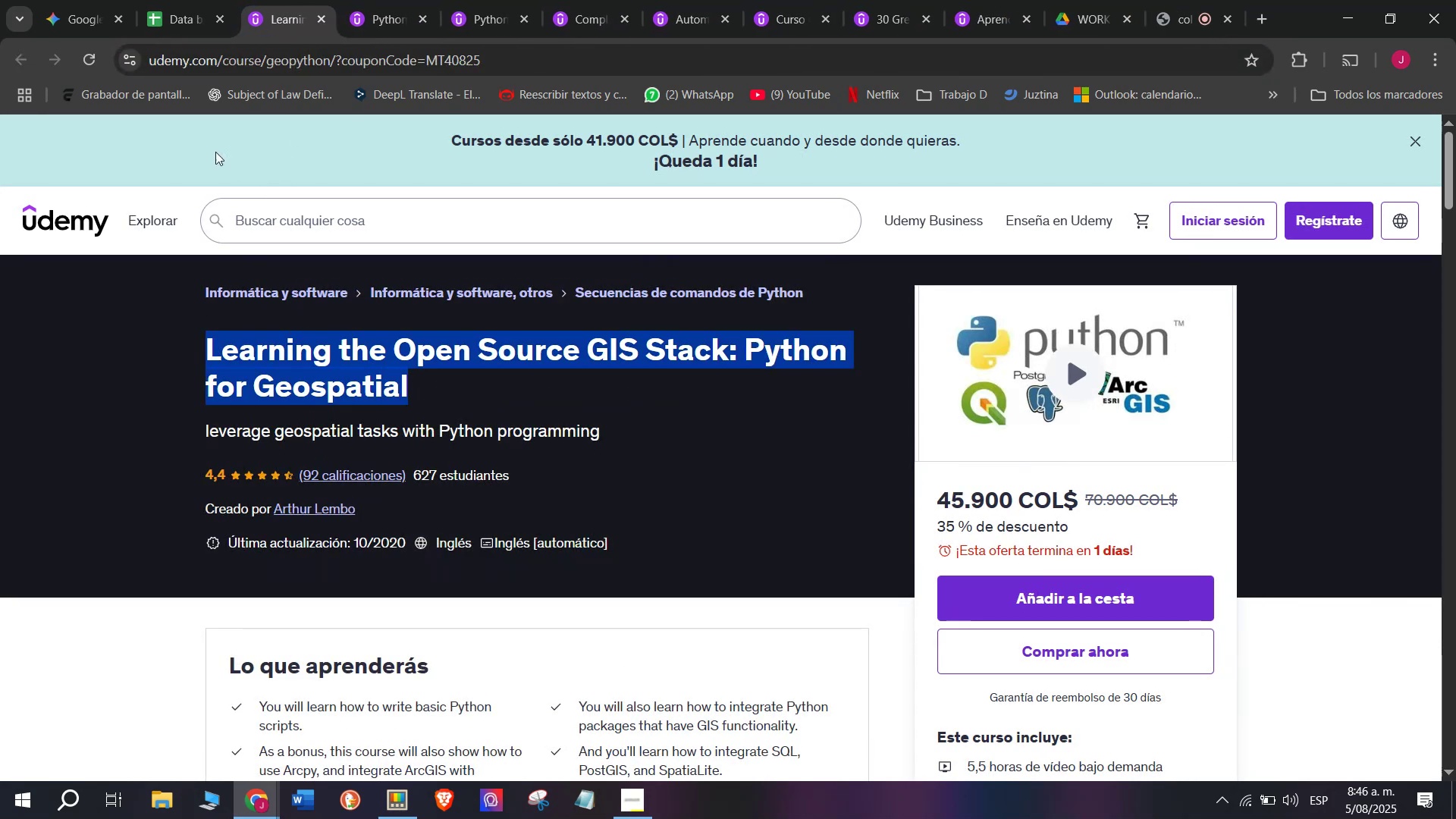 
key(Control+ControlLeft)
 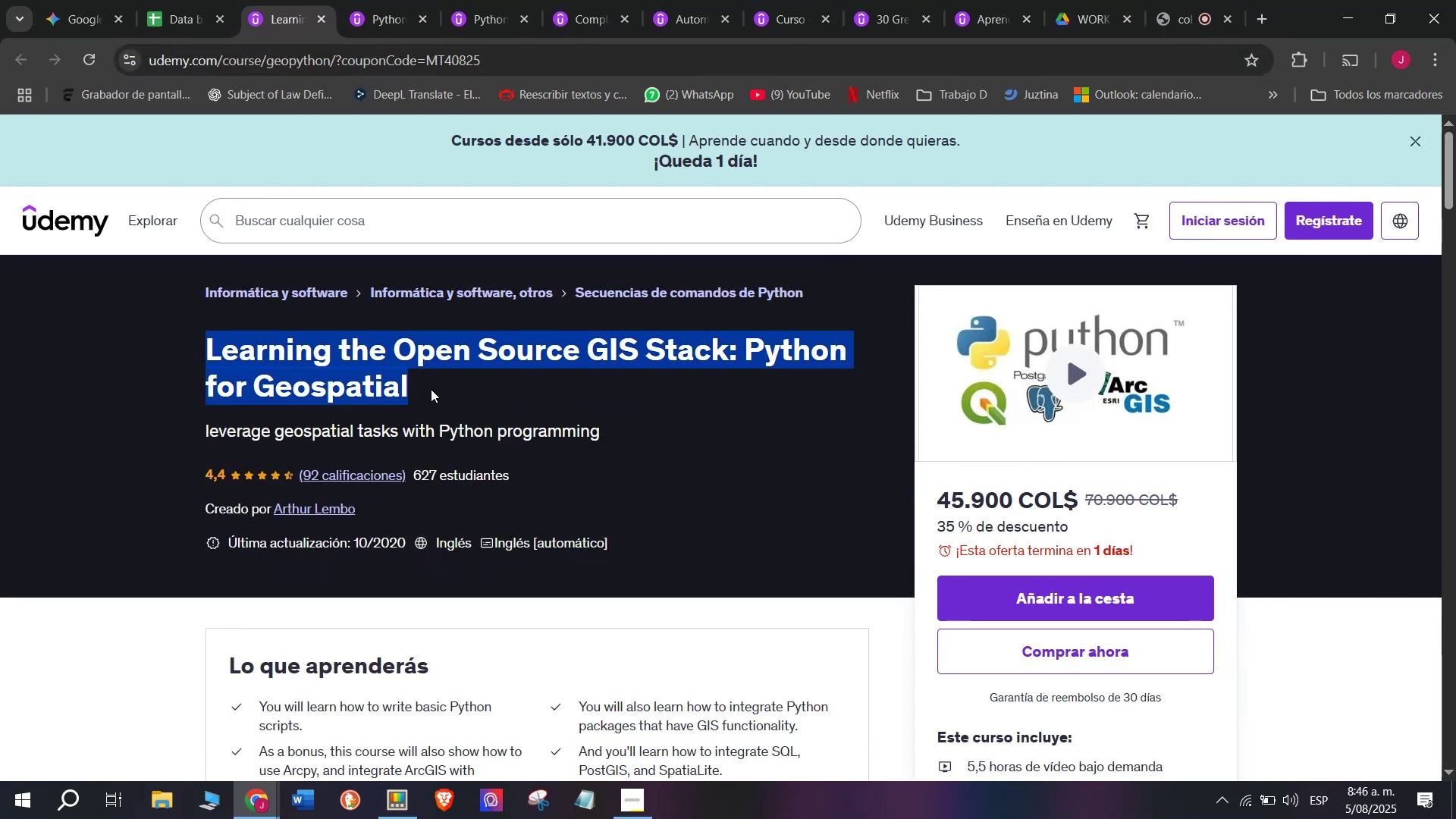 
key(Control+C)
 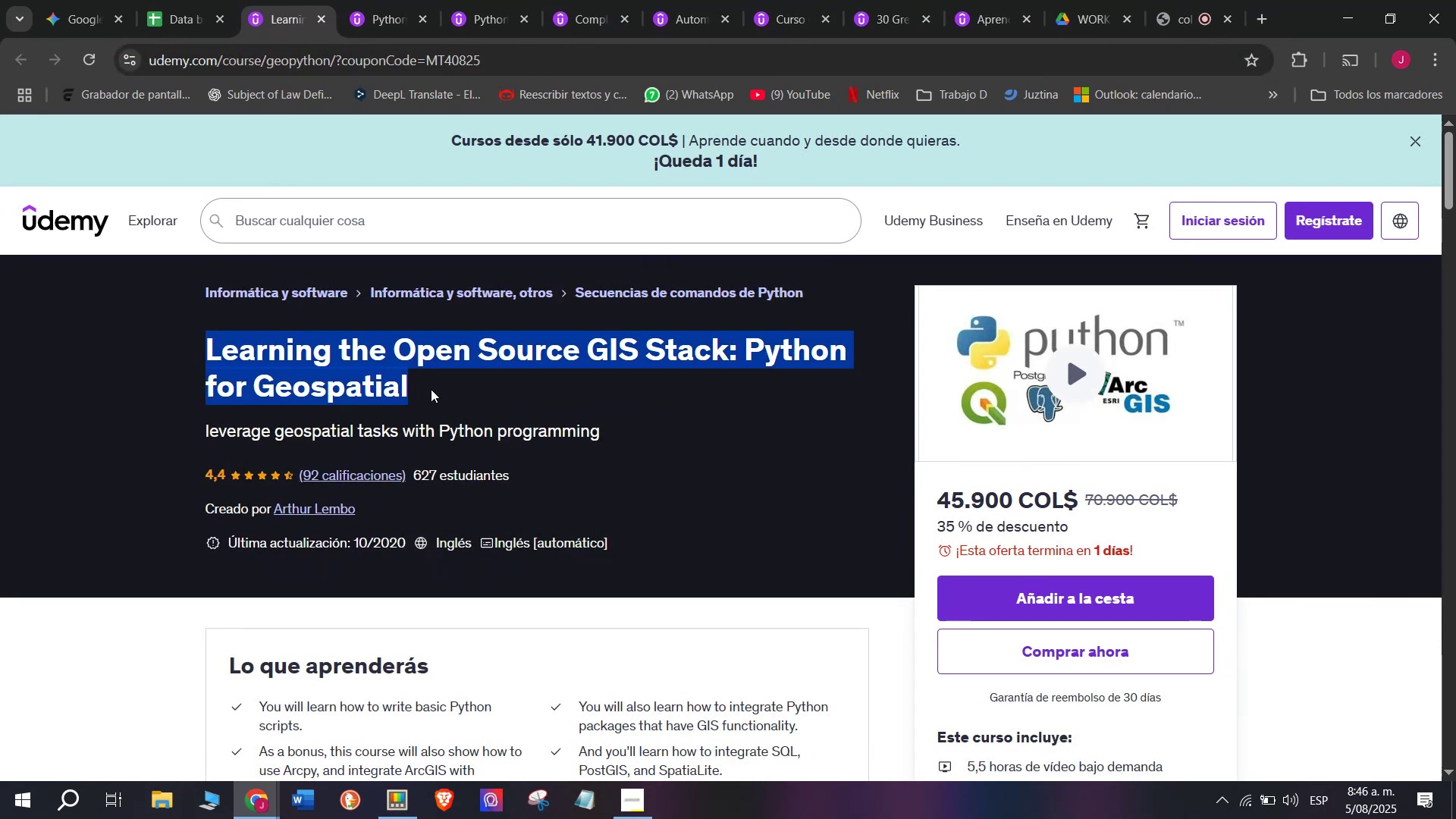 
hold_key(key=Break, duration=0.34)
 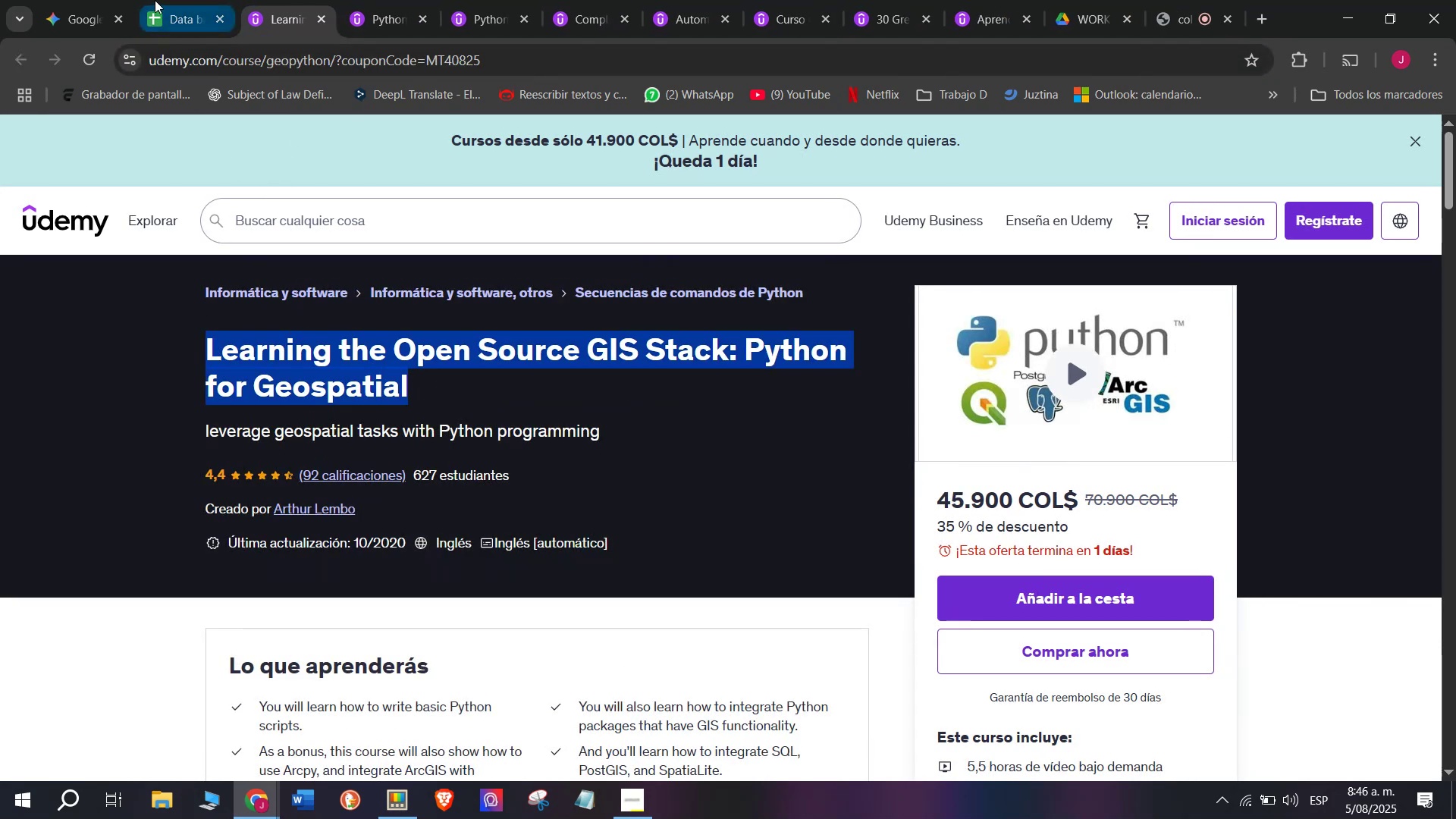 
hold_key(key=ControlLeft, duration=0.34)
 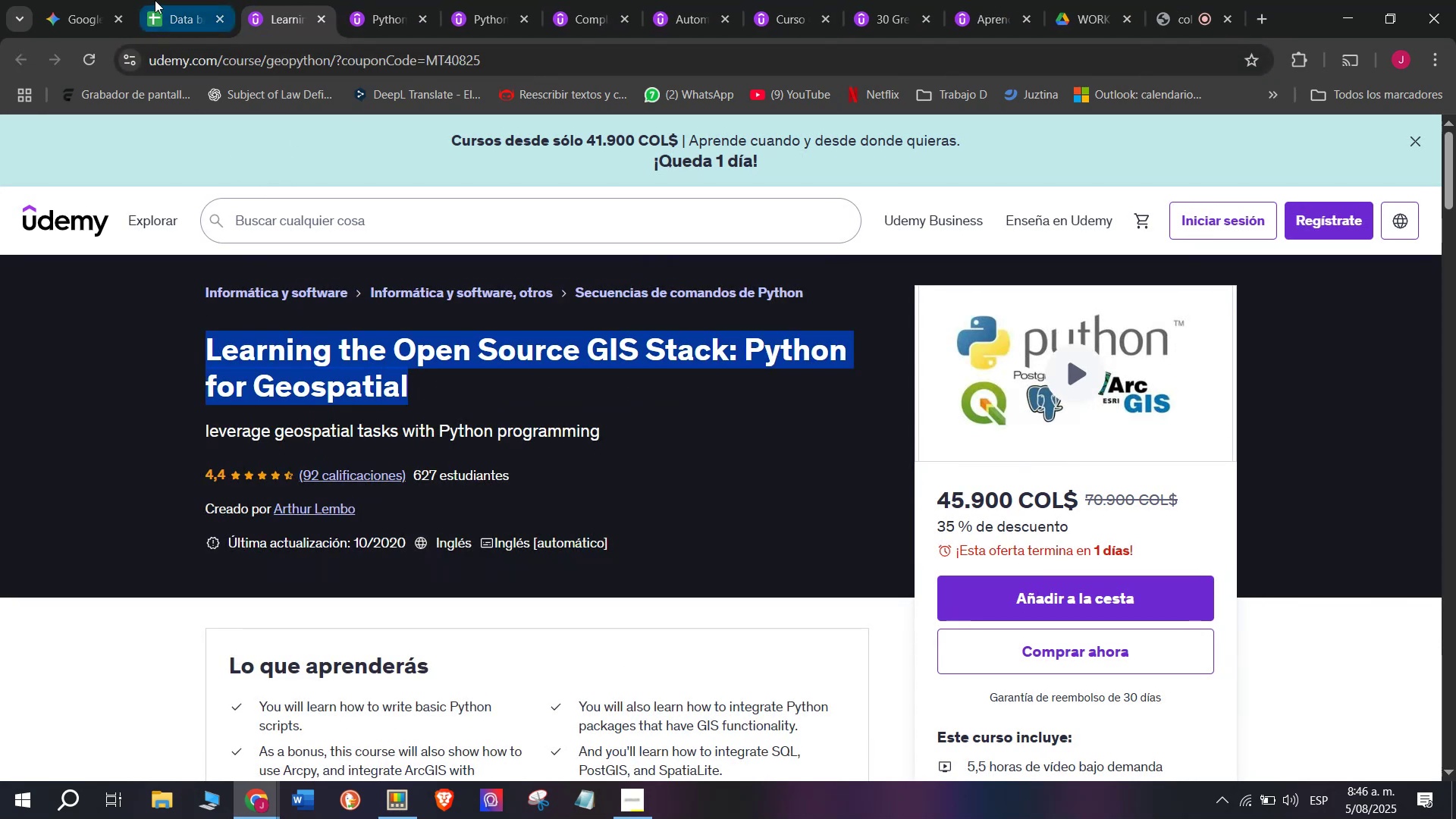 
hold_key(key=C, duration=0.34)
 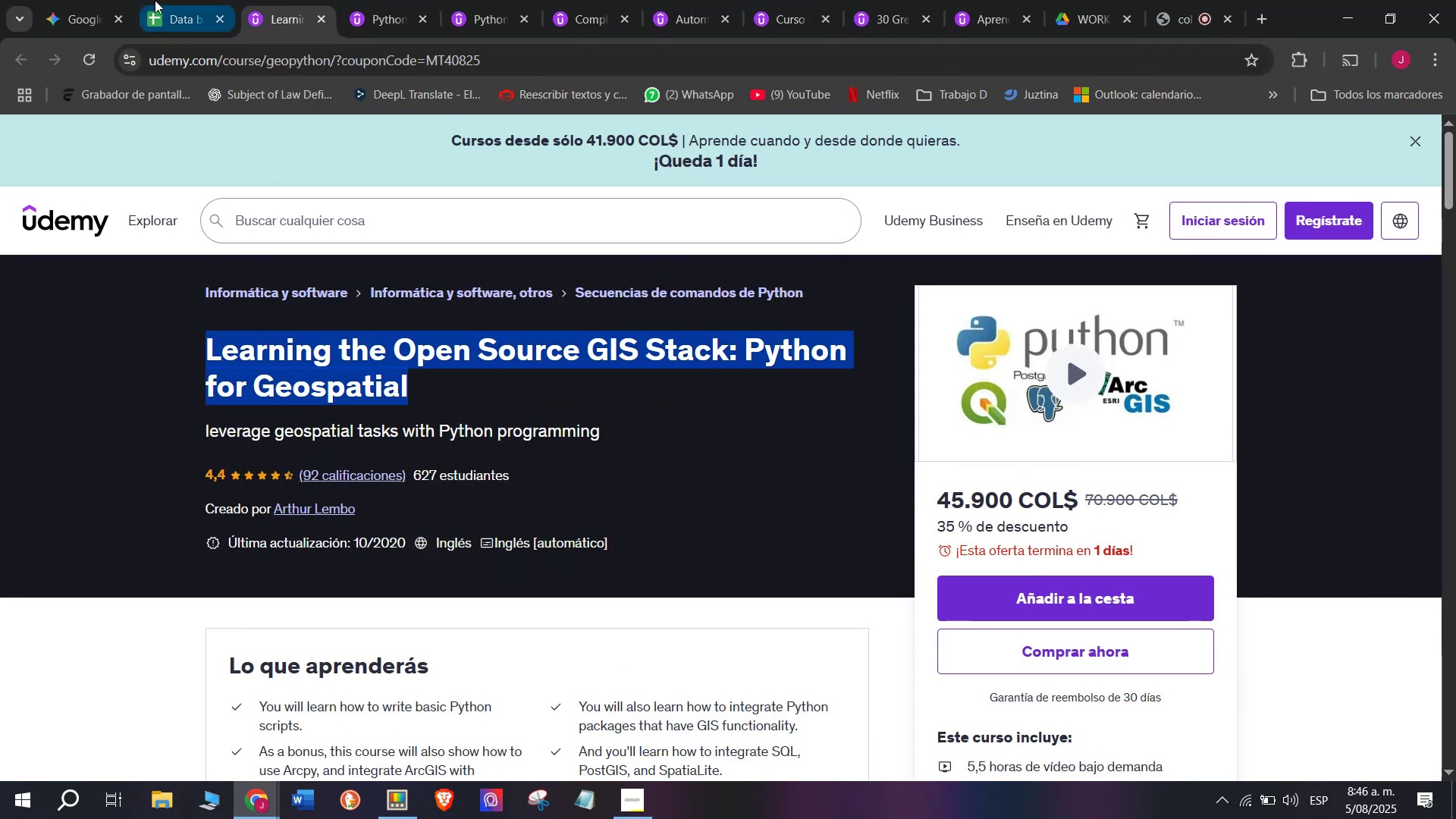 
left_click([155, 0])
 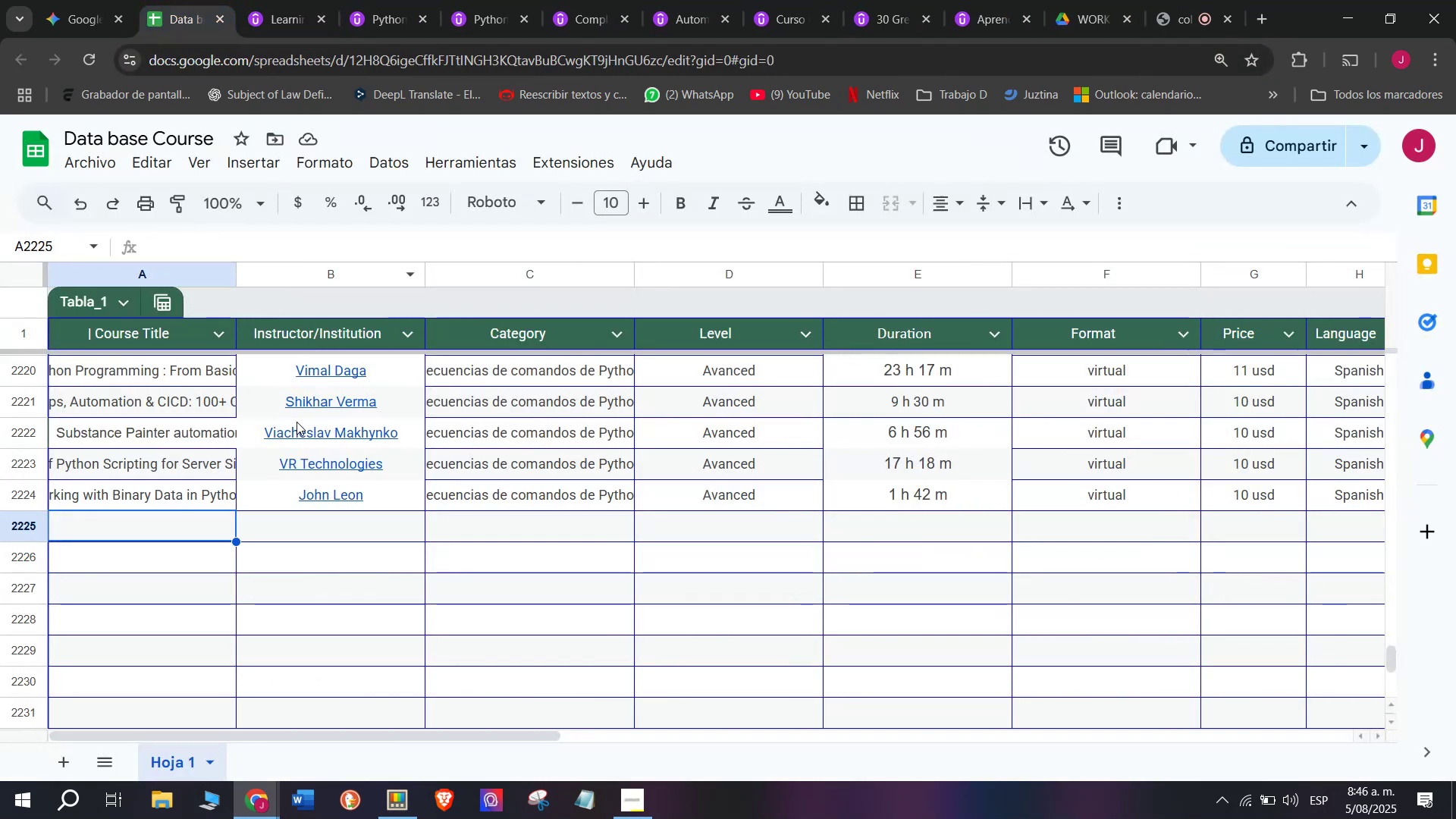 
key(Control+ControlLeft)
 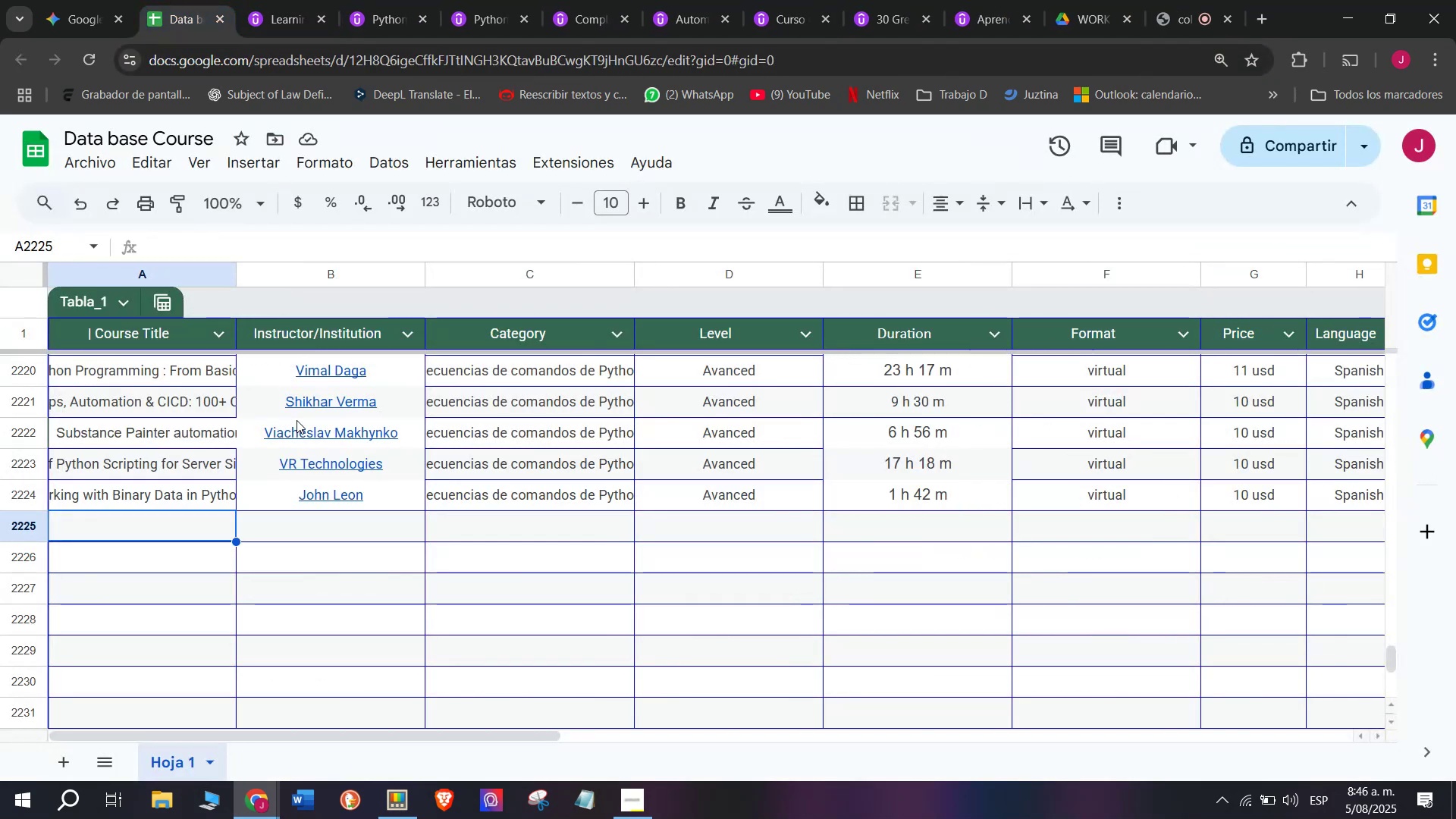 
key(Z)
 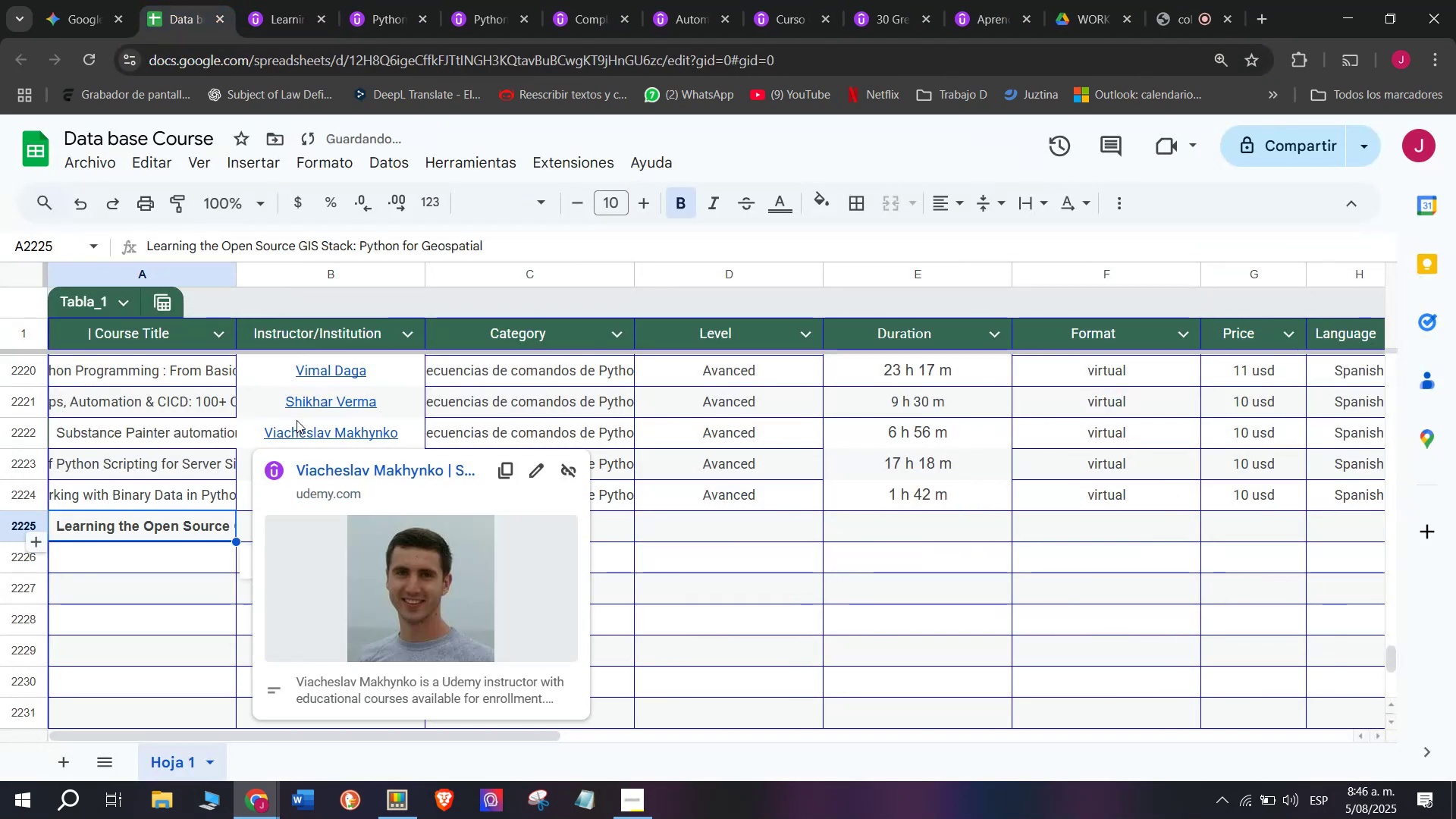 
key(Control+V)
 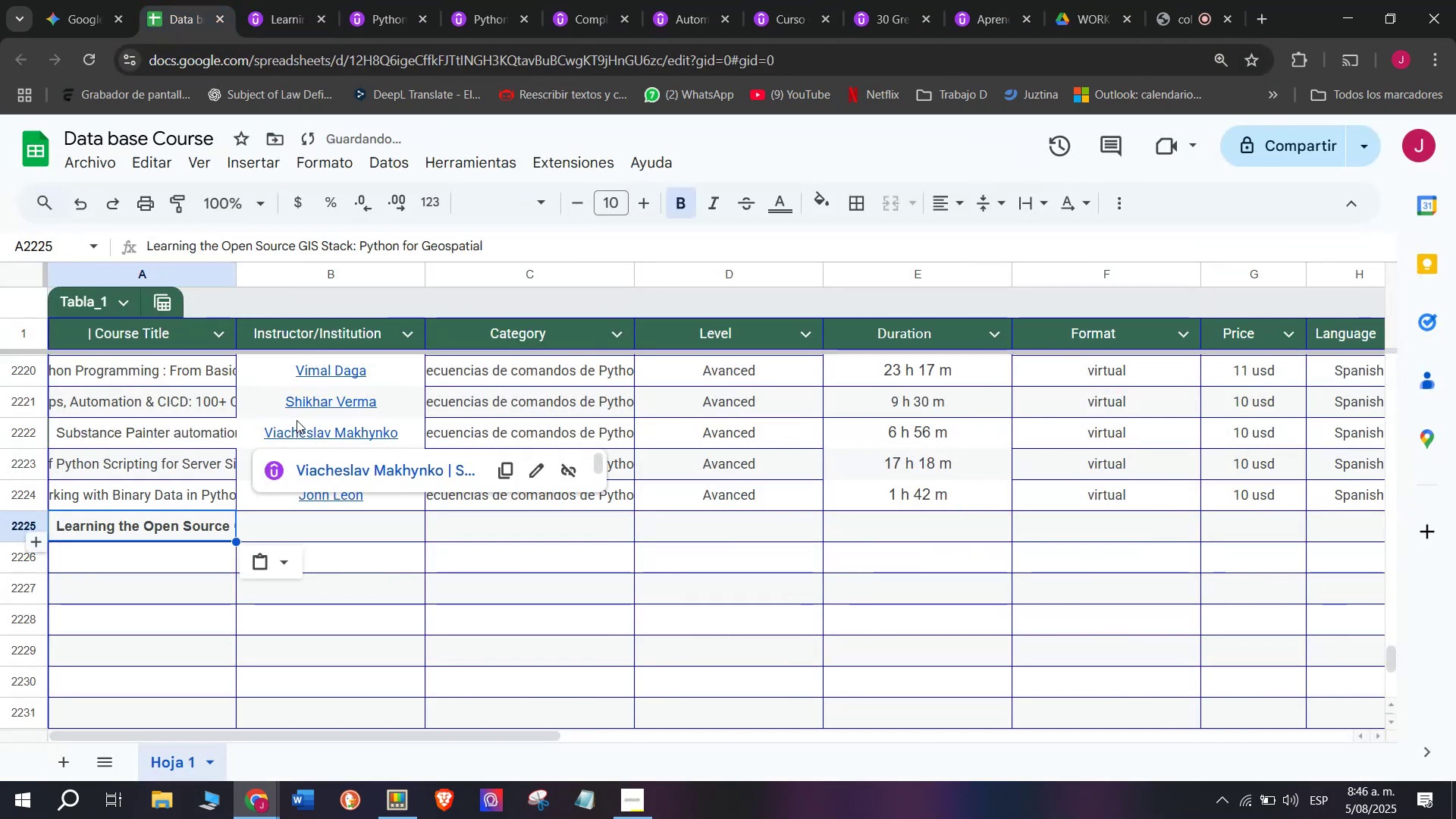 
key(Control+Shift+ControlLeft)
 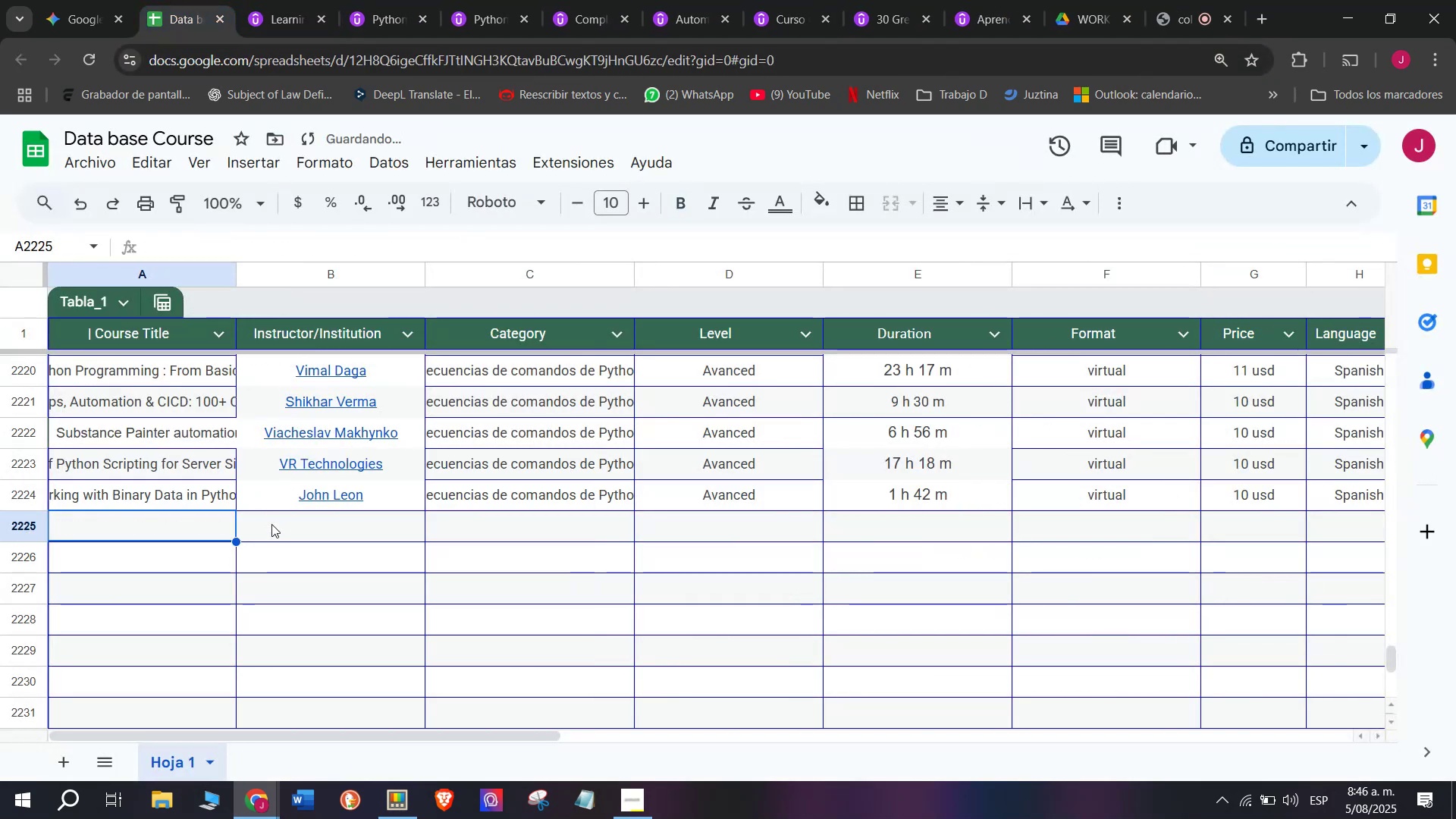 
key(Shift+ShiftLeft)
 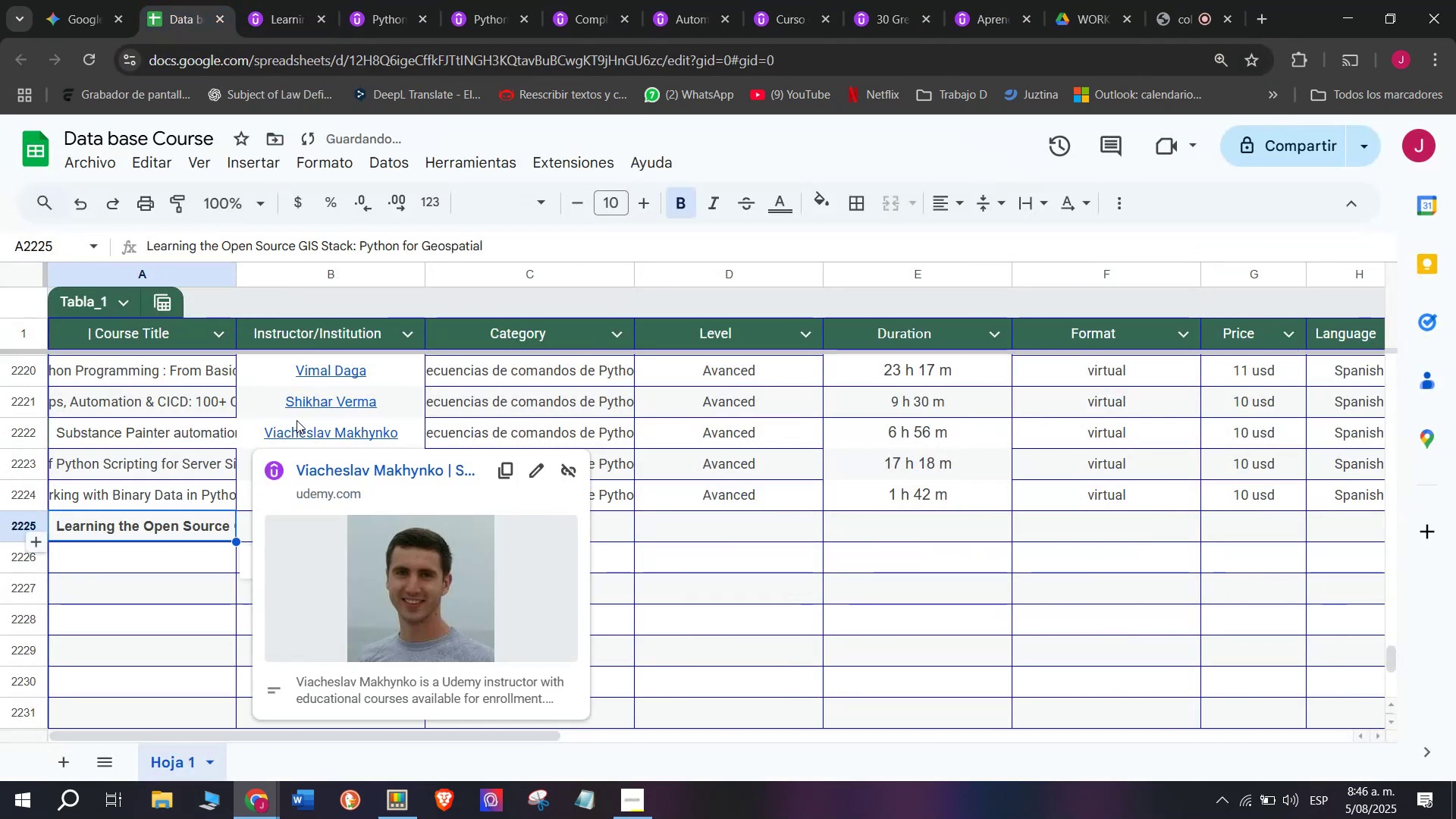 
key(Control+Shift+Z)
 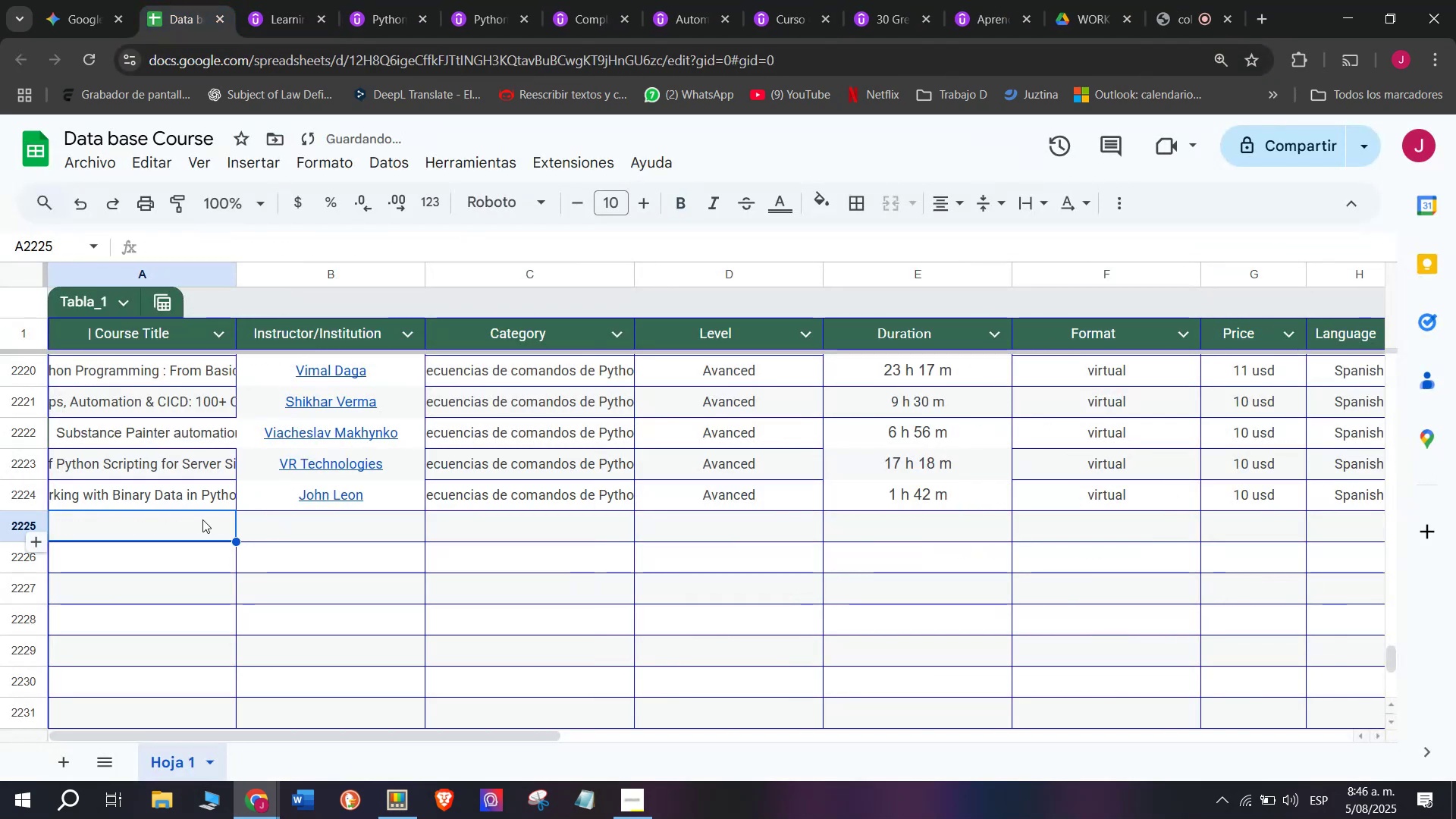 
double_click([202, 517])
 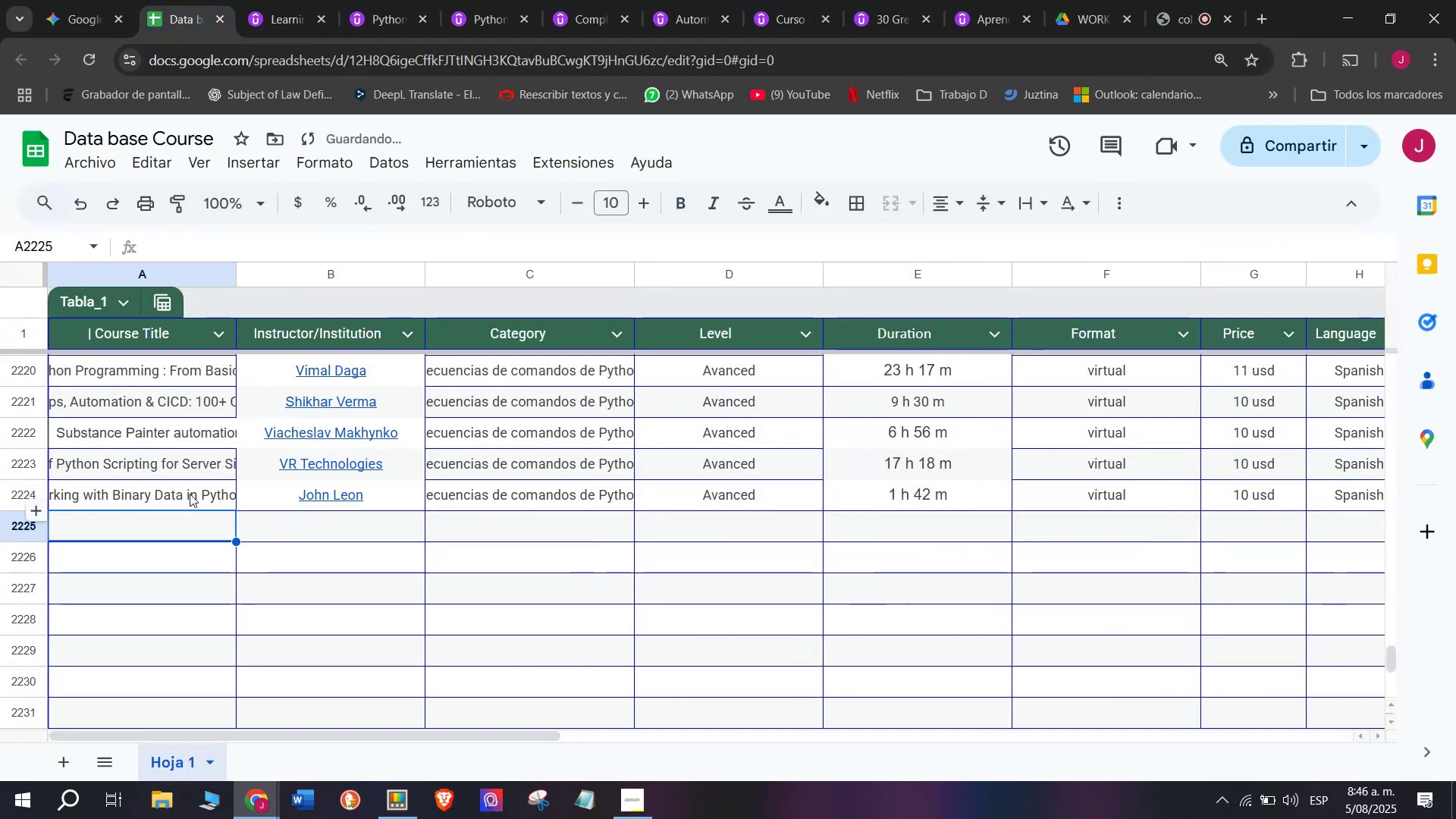 
key(Z)
 